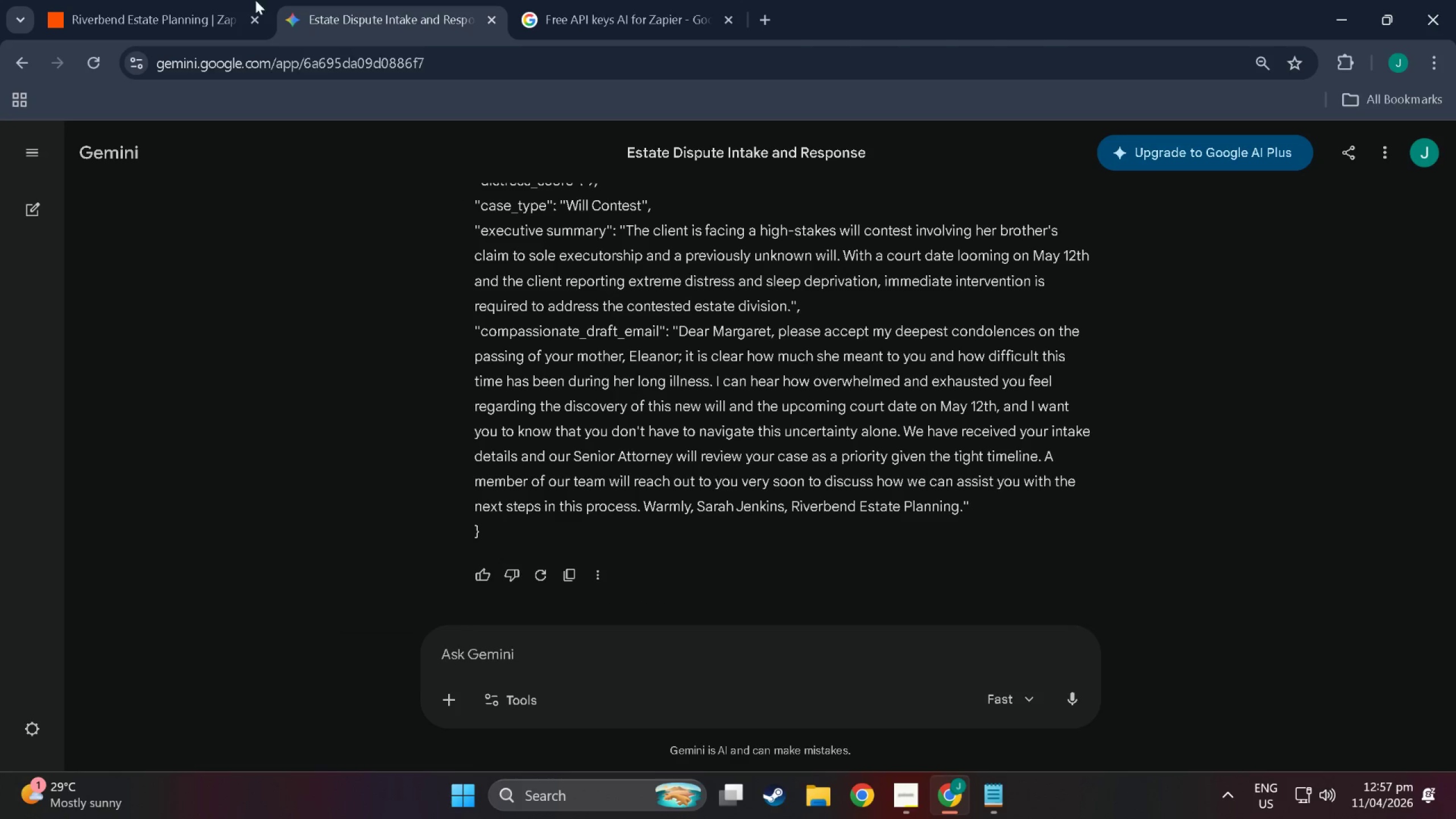 
left_click([142, 0])
 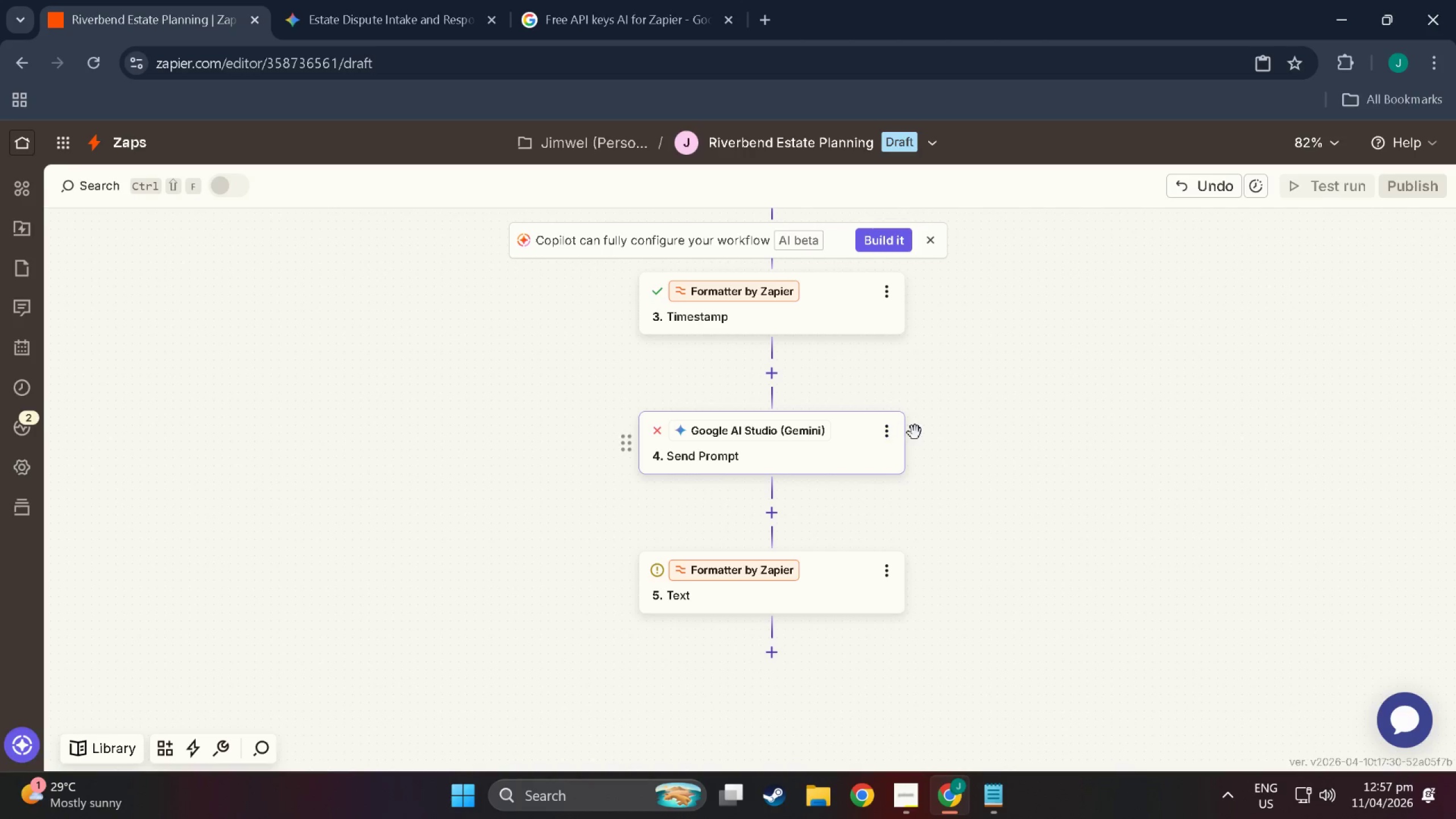 
left_click([883, 444])
 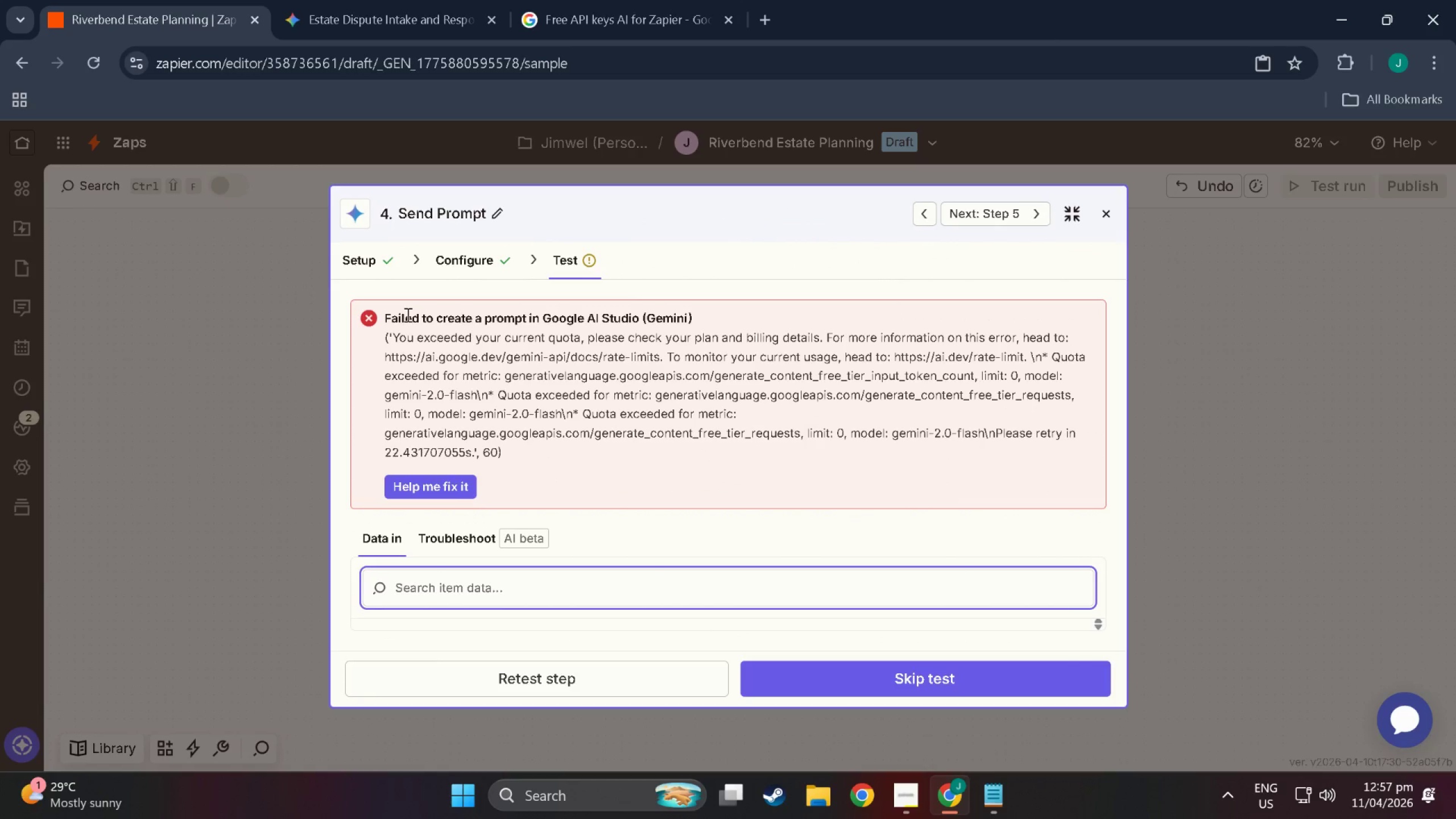 
wait(5.24)
 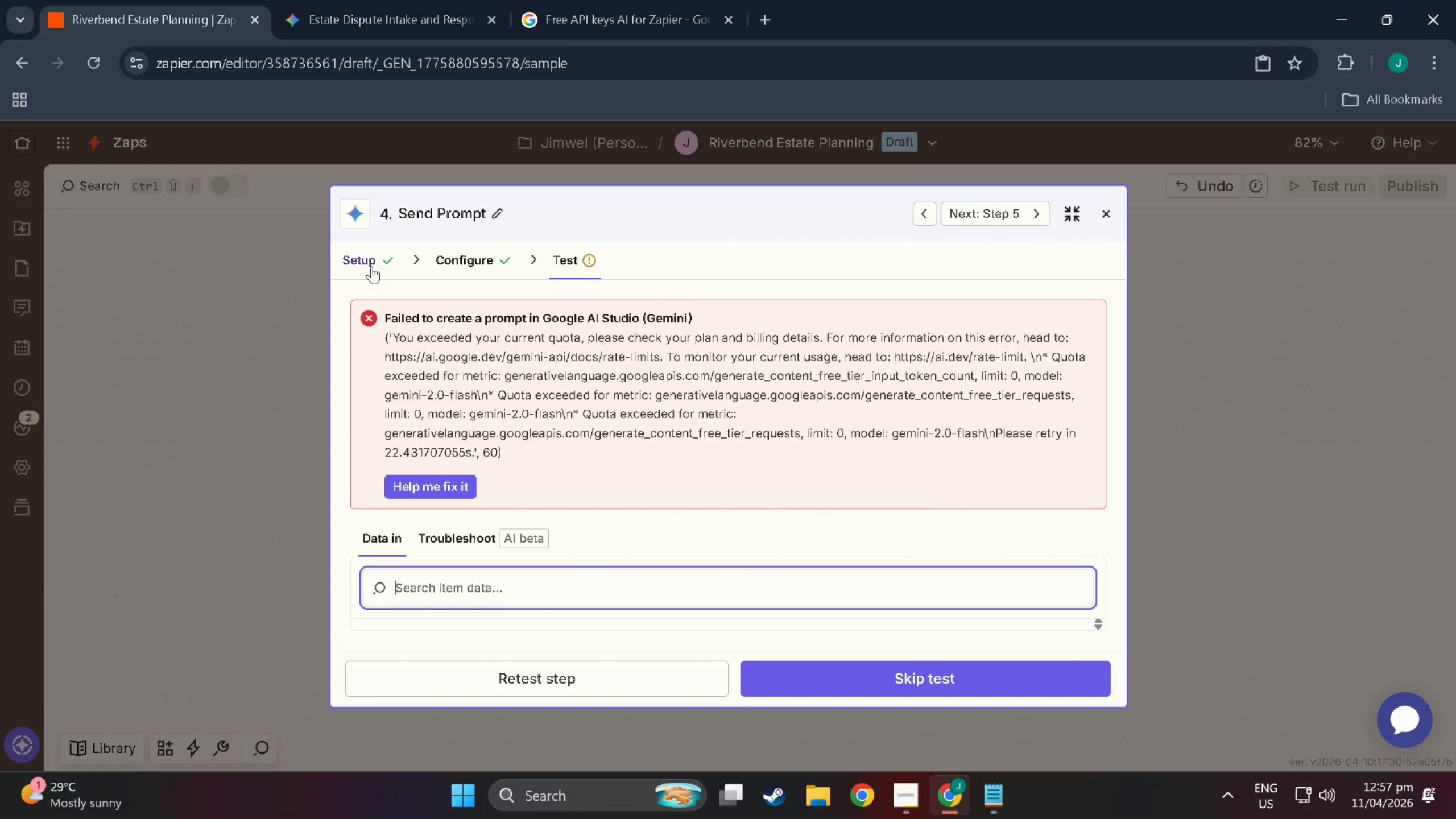 
left_click([557, 682])
 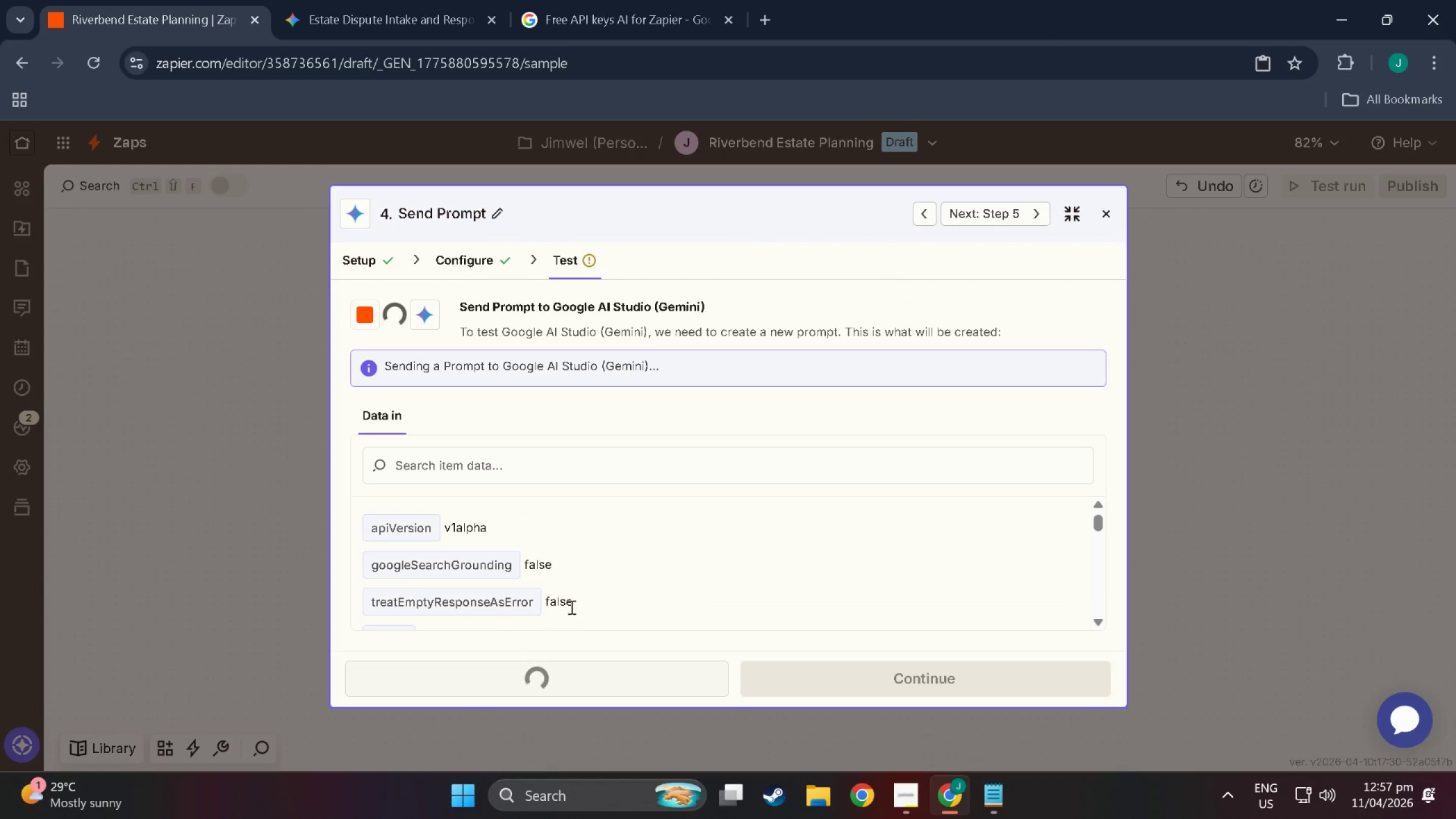 
mouse_move([557, 586])
 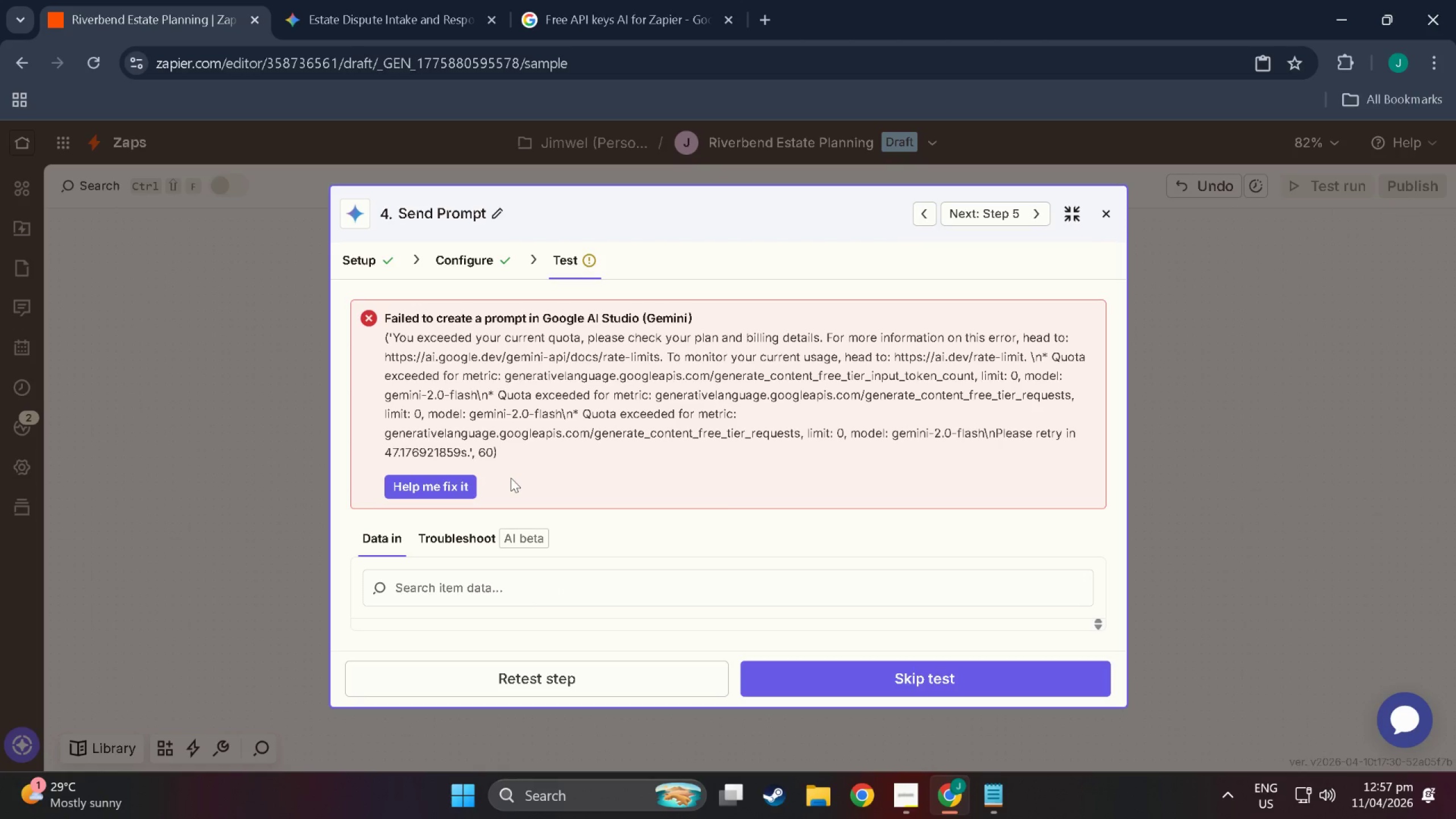 
mouse_move([531, 5])
 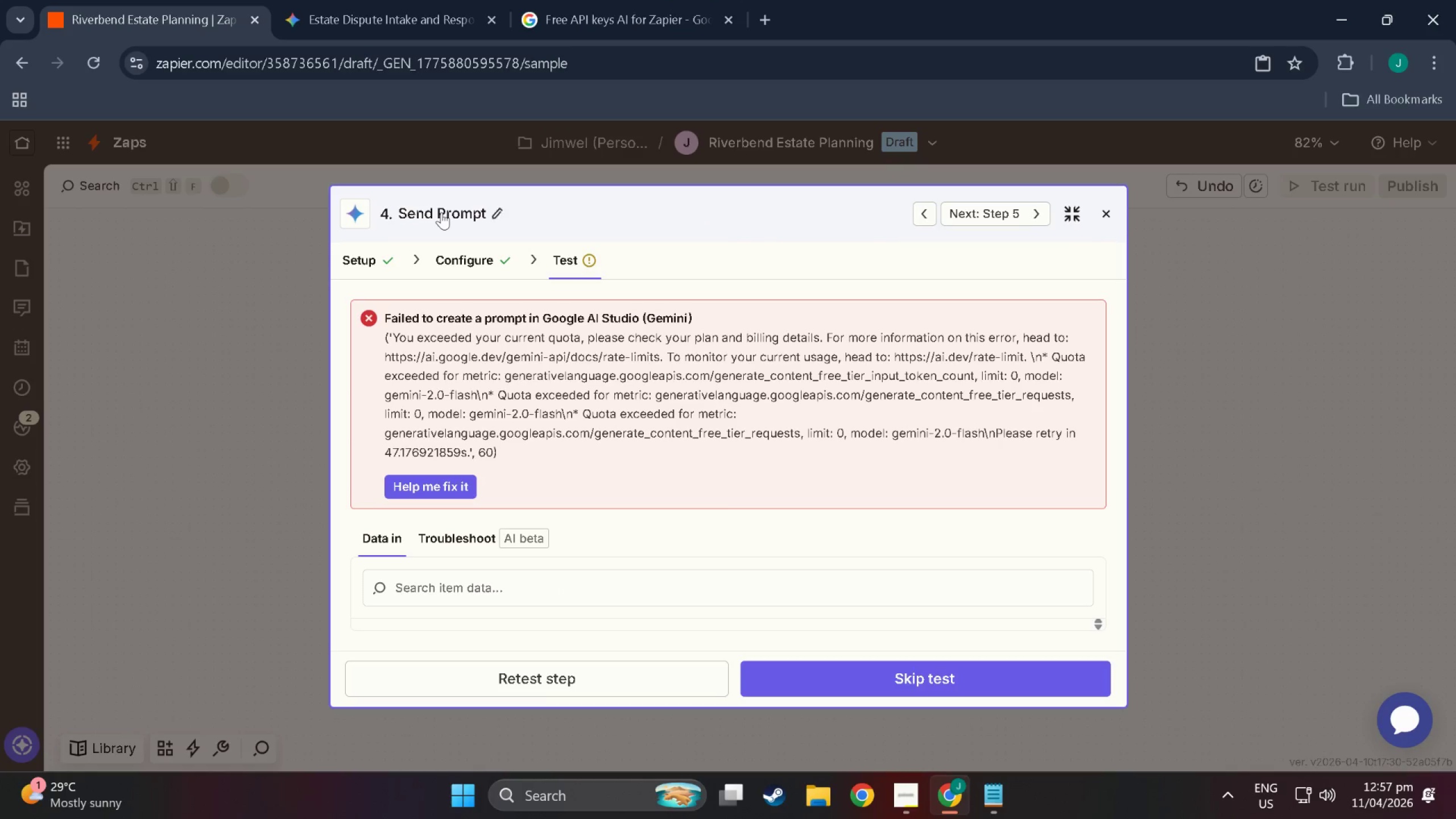 
wait(9.29)
 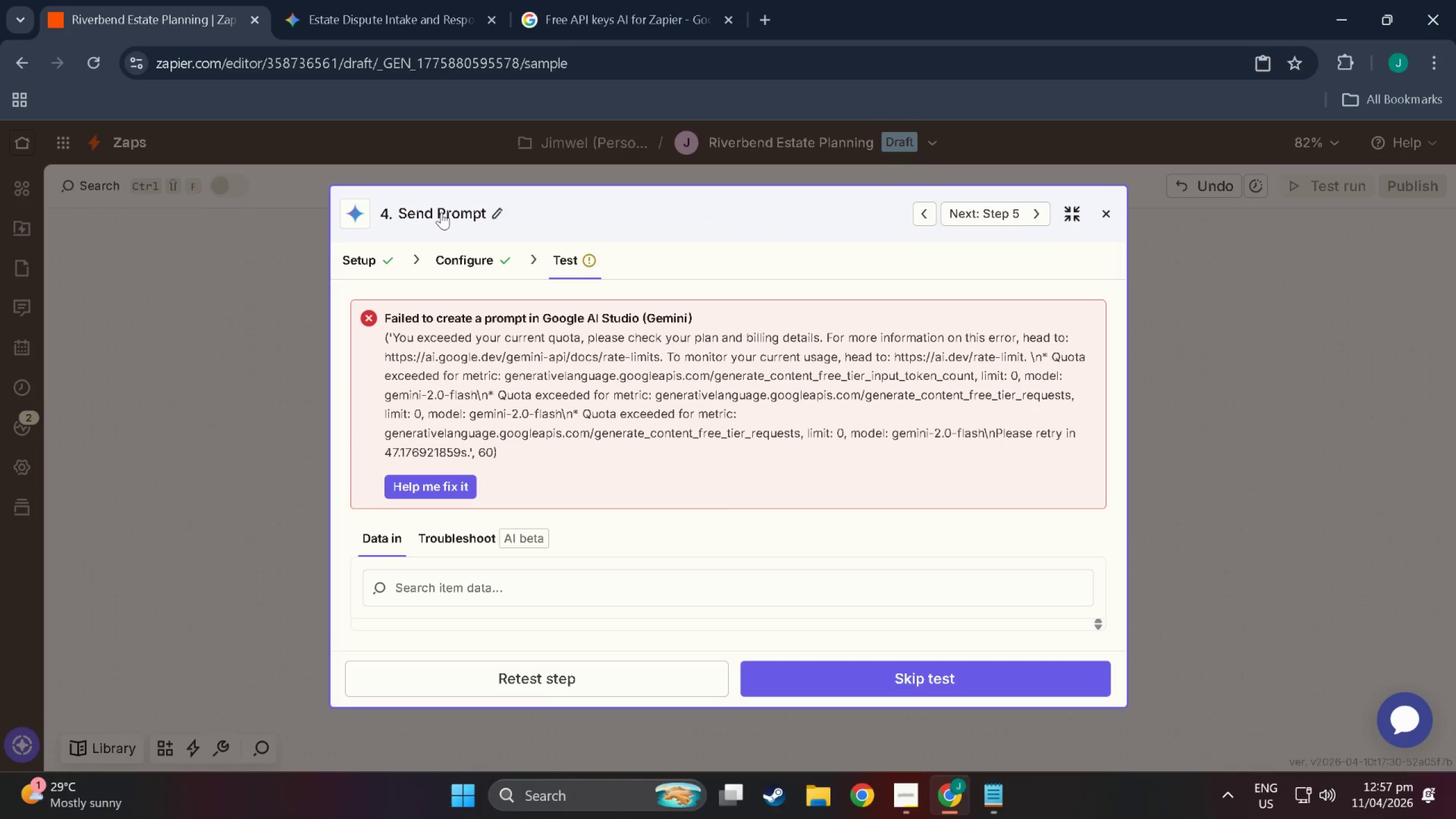 
left_click([494, 257])
 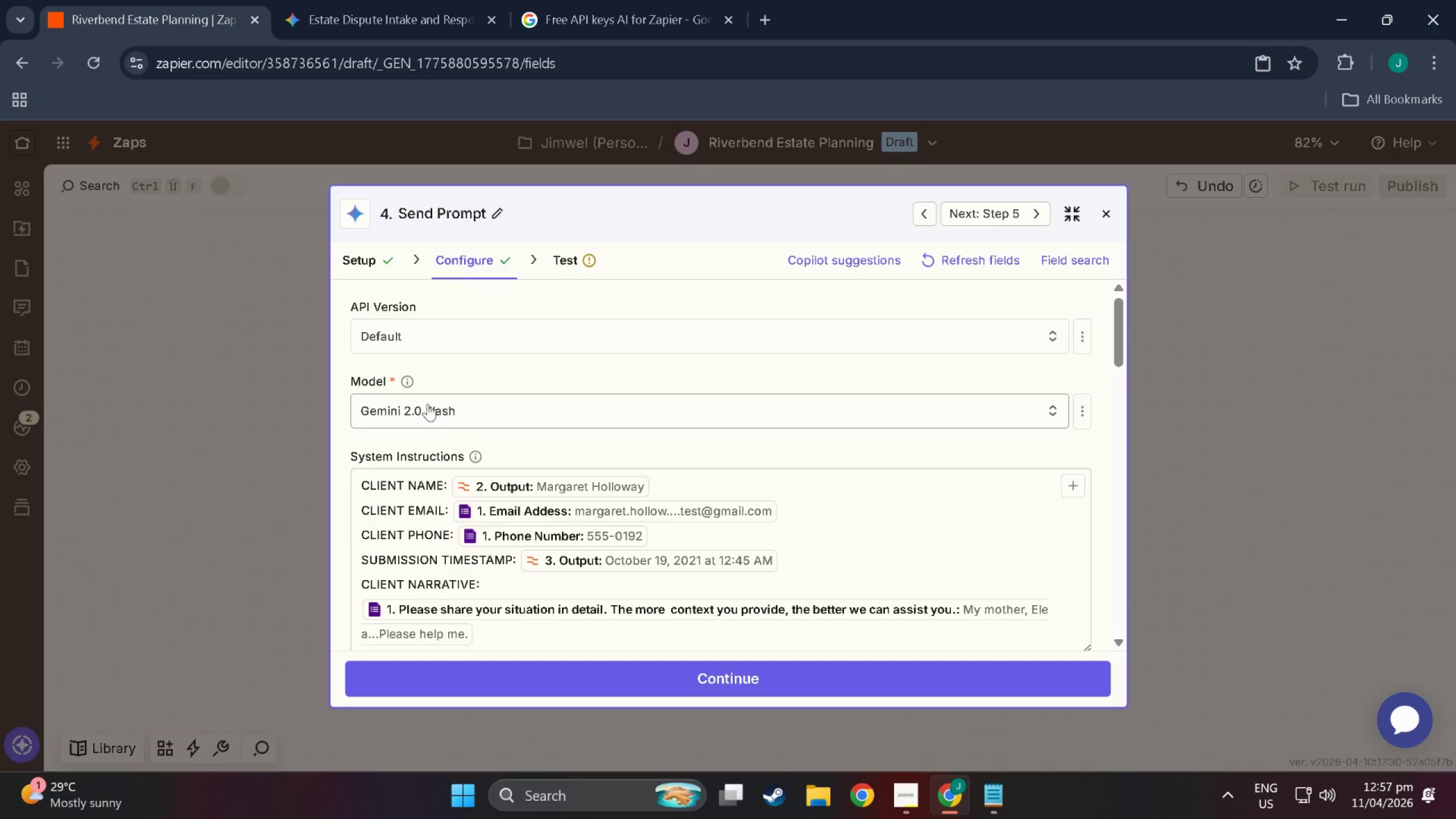 
scroll: coordinate [574, 509], scroll_direction: down, amount: 12.0
 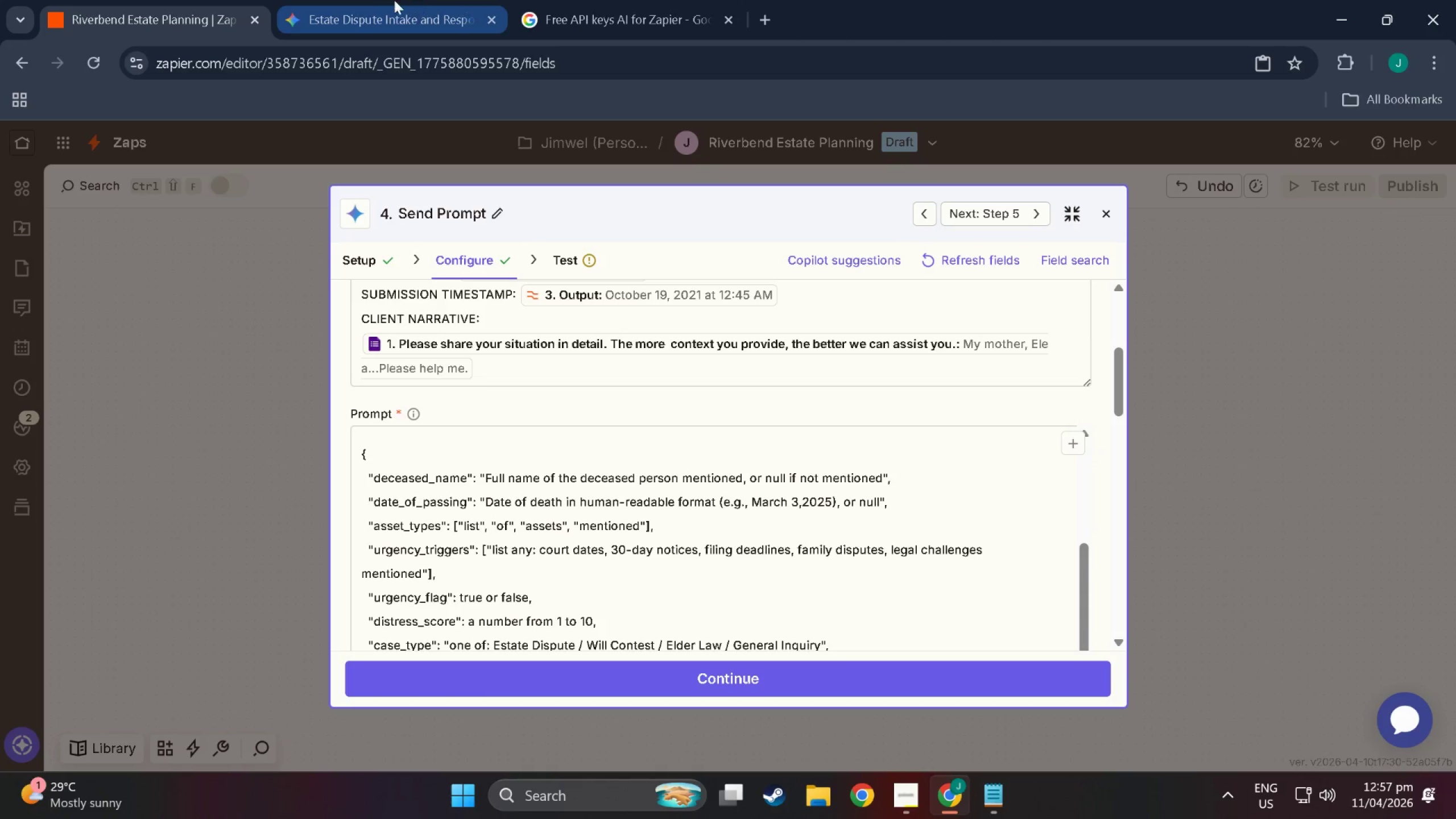 
left_click([387, 0])
 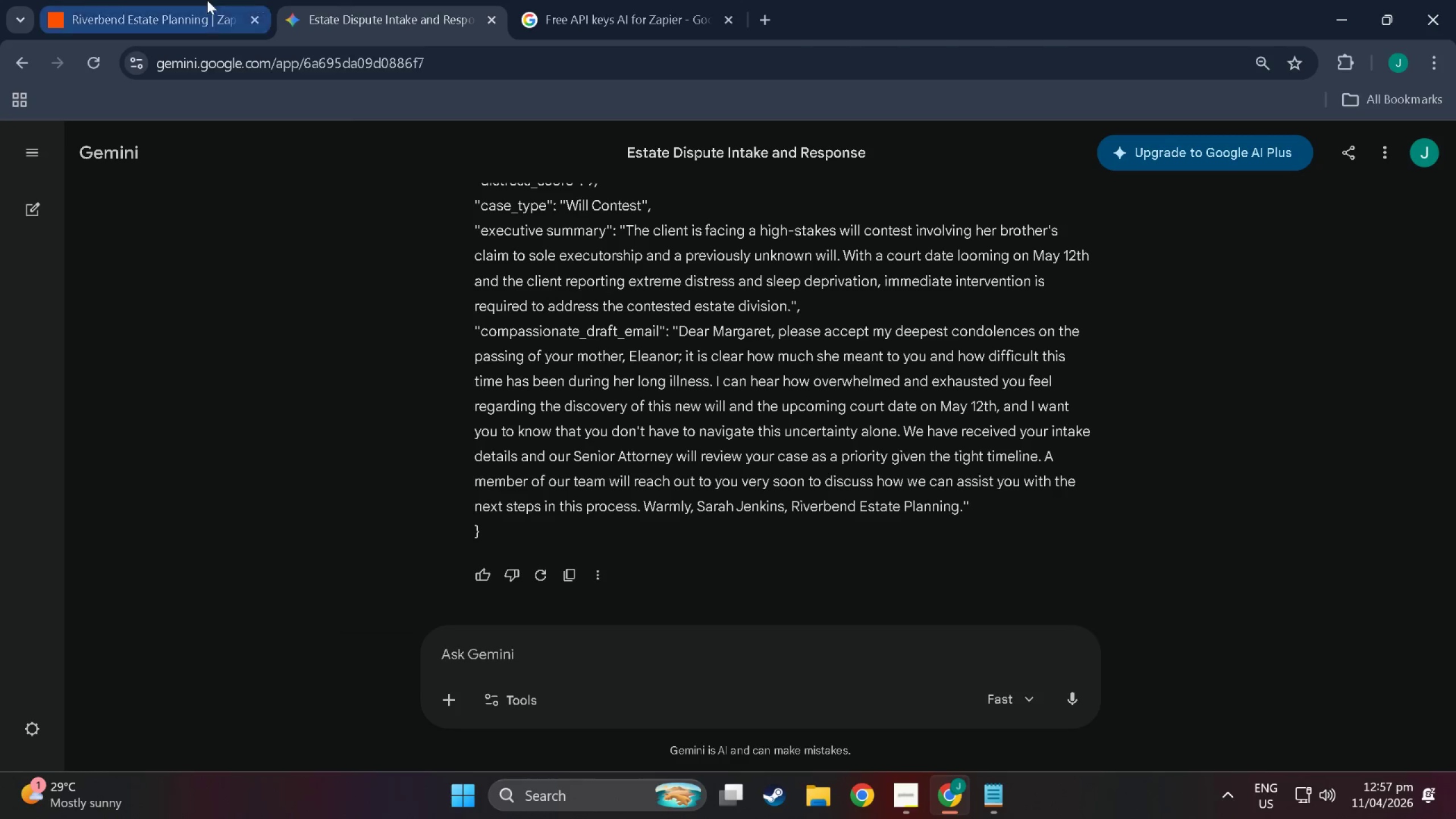 
left_click([121, 0])
 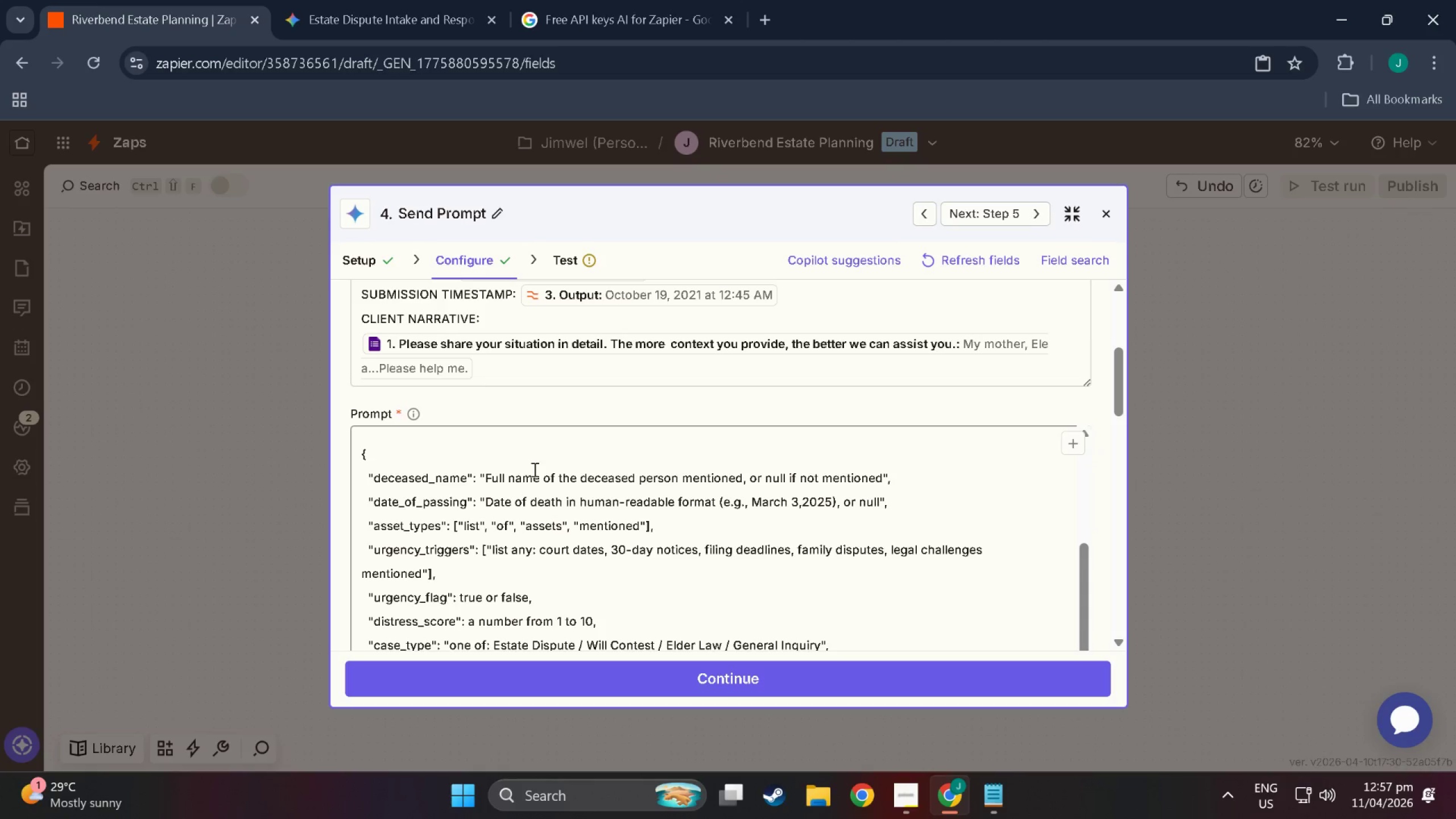 
scroll: coordinate [648, 419], scroll_direction: up, amount: 3.0
 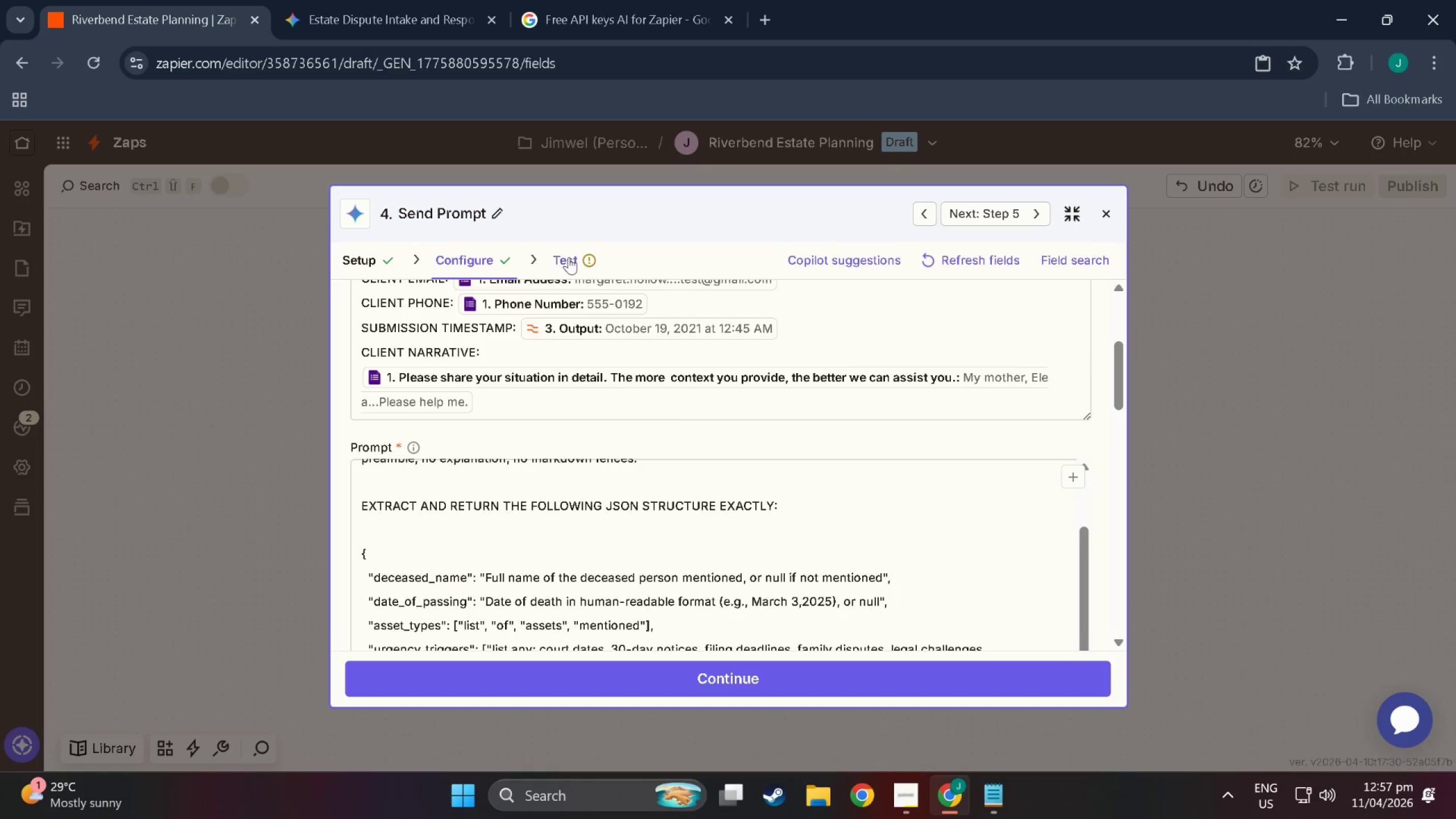 
left_click([569, 257])
 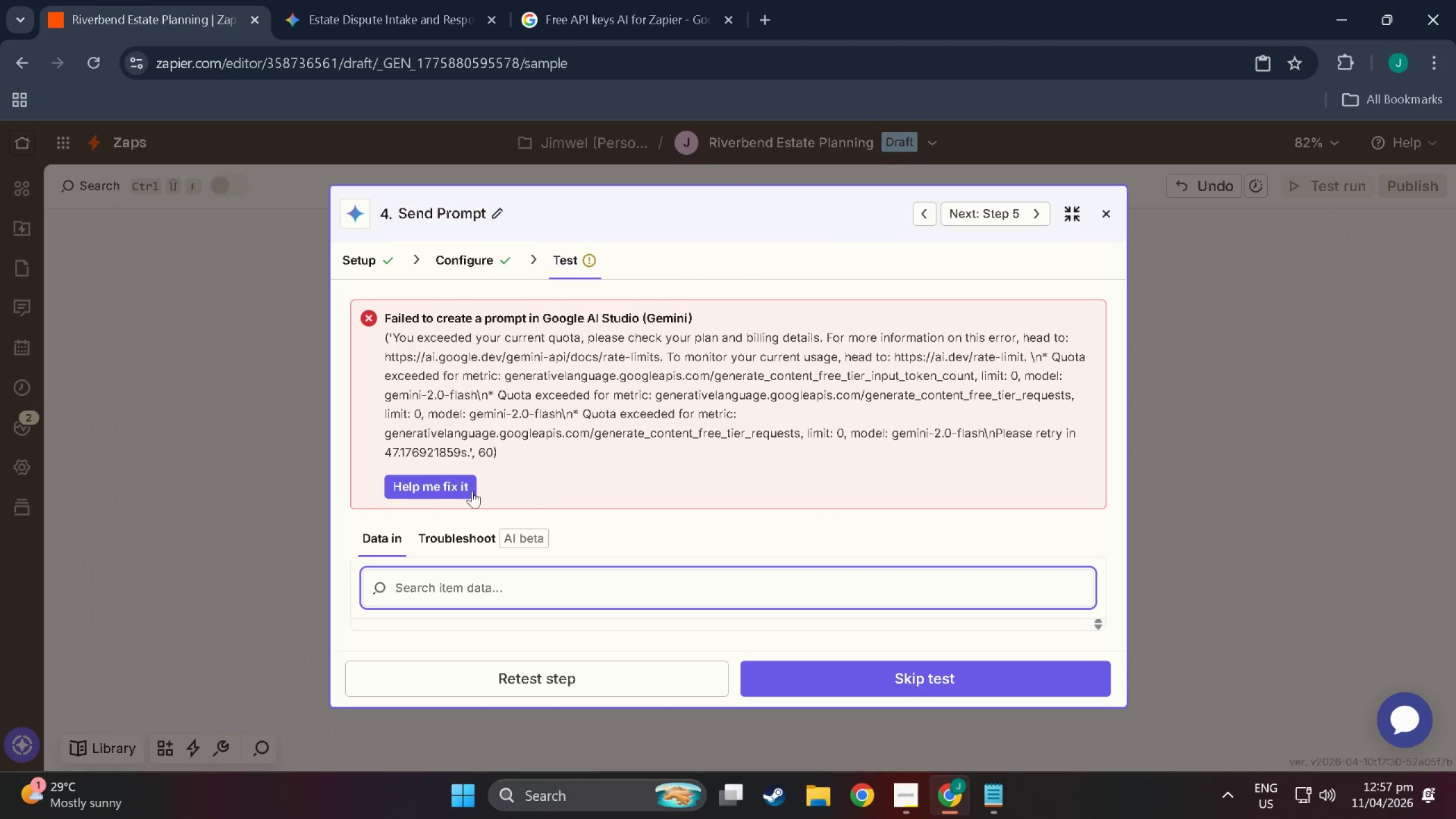 
left_click([441, 490])
 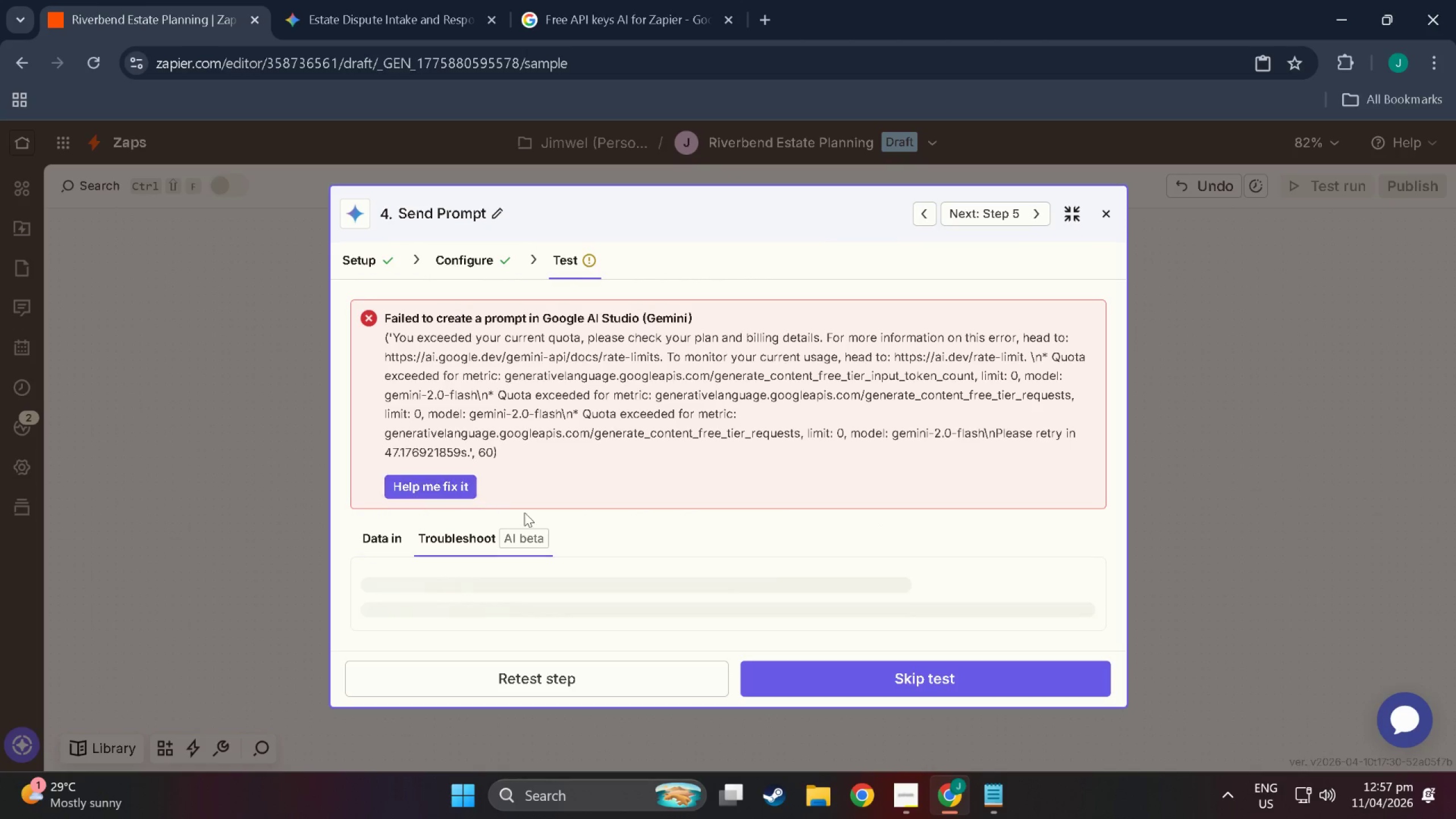 
scroll: coordinate [475, 594], scroll_direction: down, amount: 3.0
 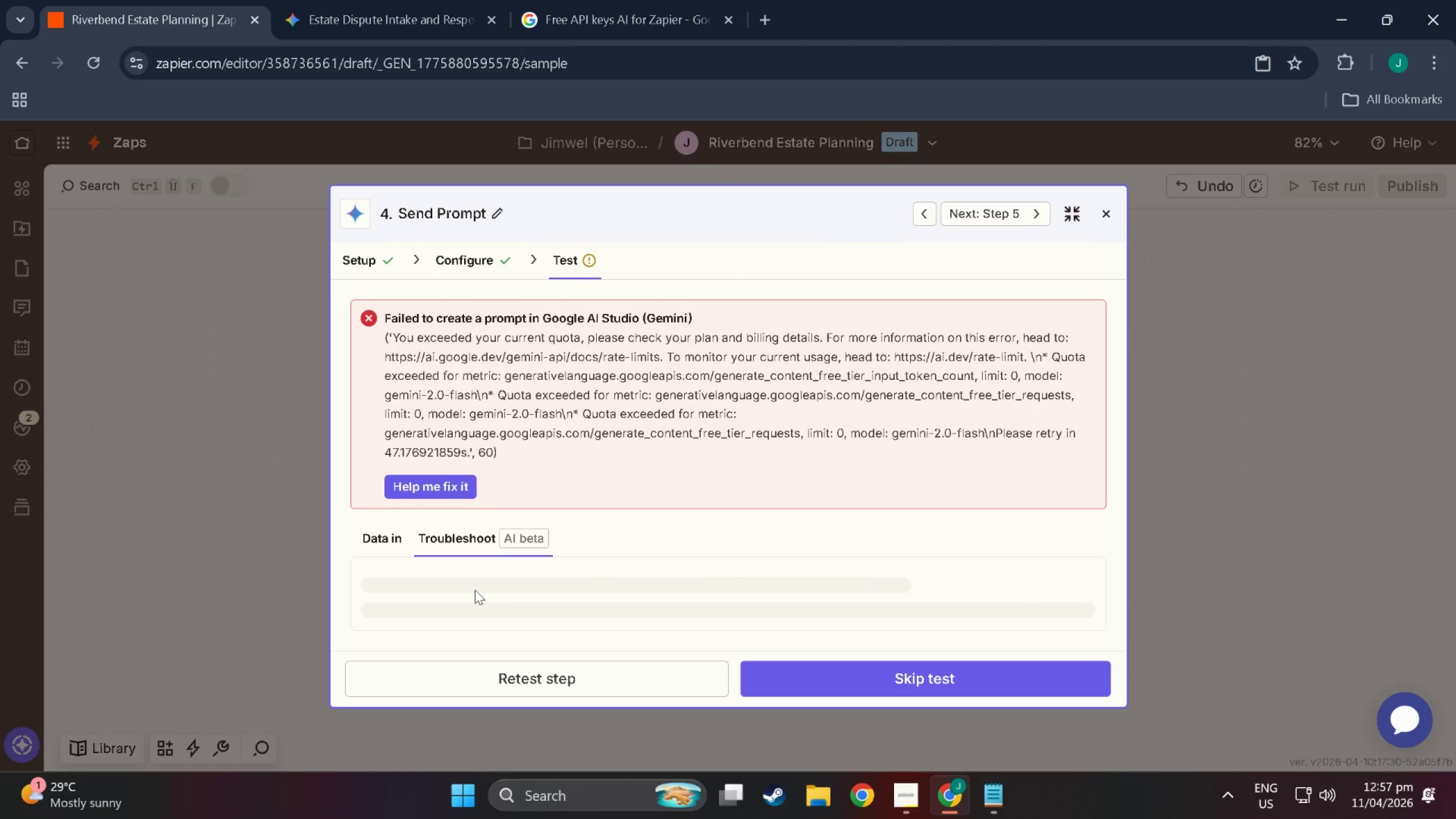 
wait(7.5)
 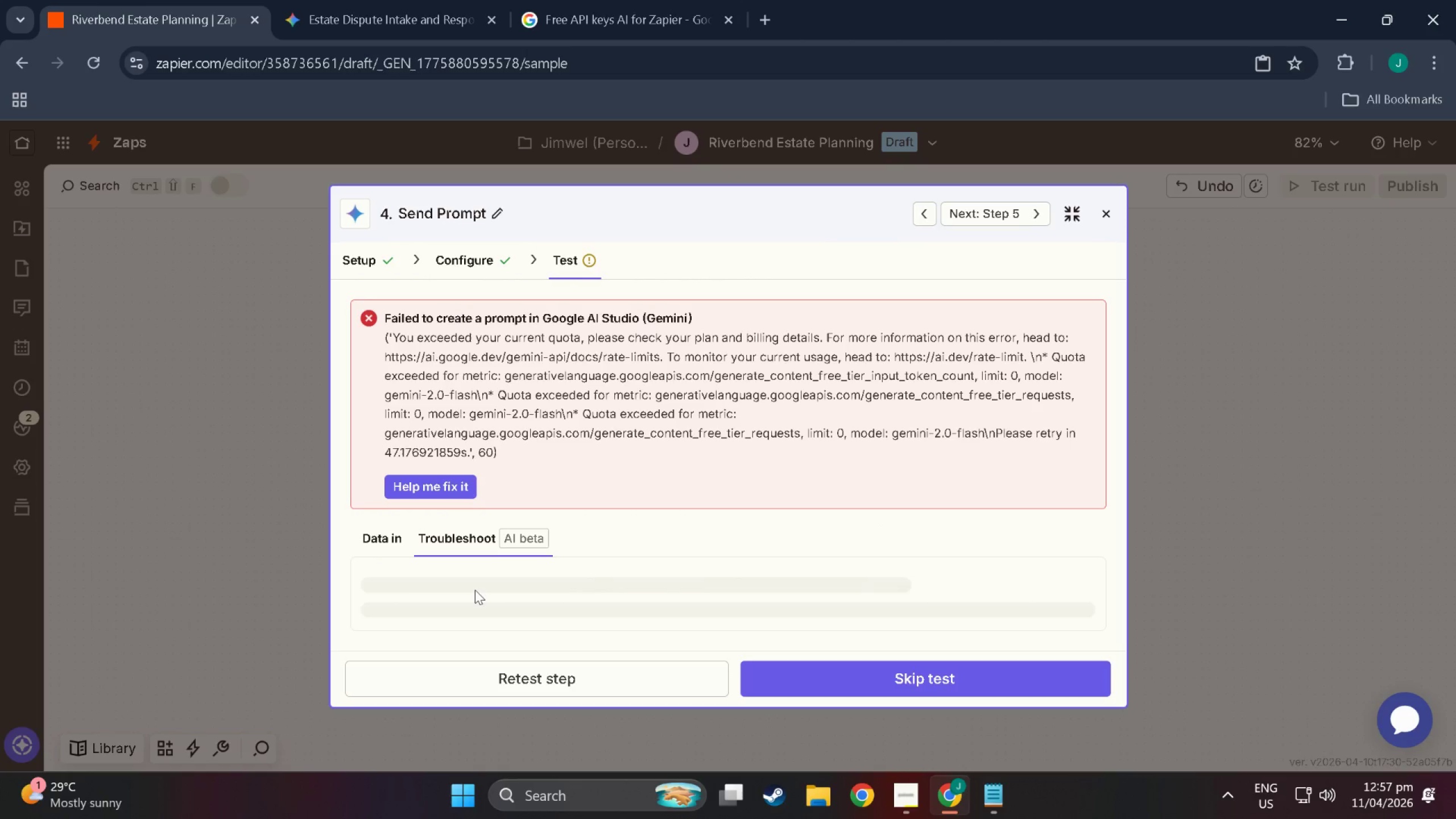 
scroll: coordinate [566, 497], scroll_direction: down, amount: 3.0
 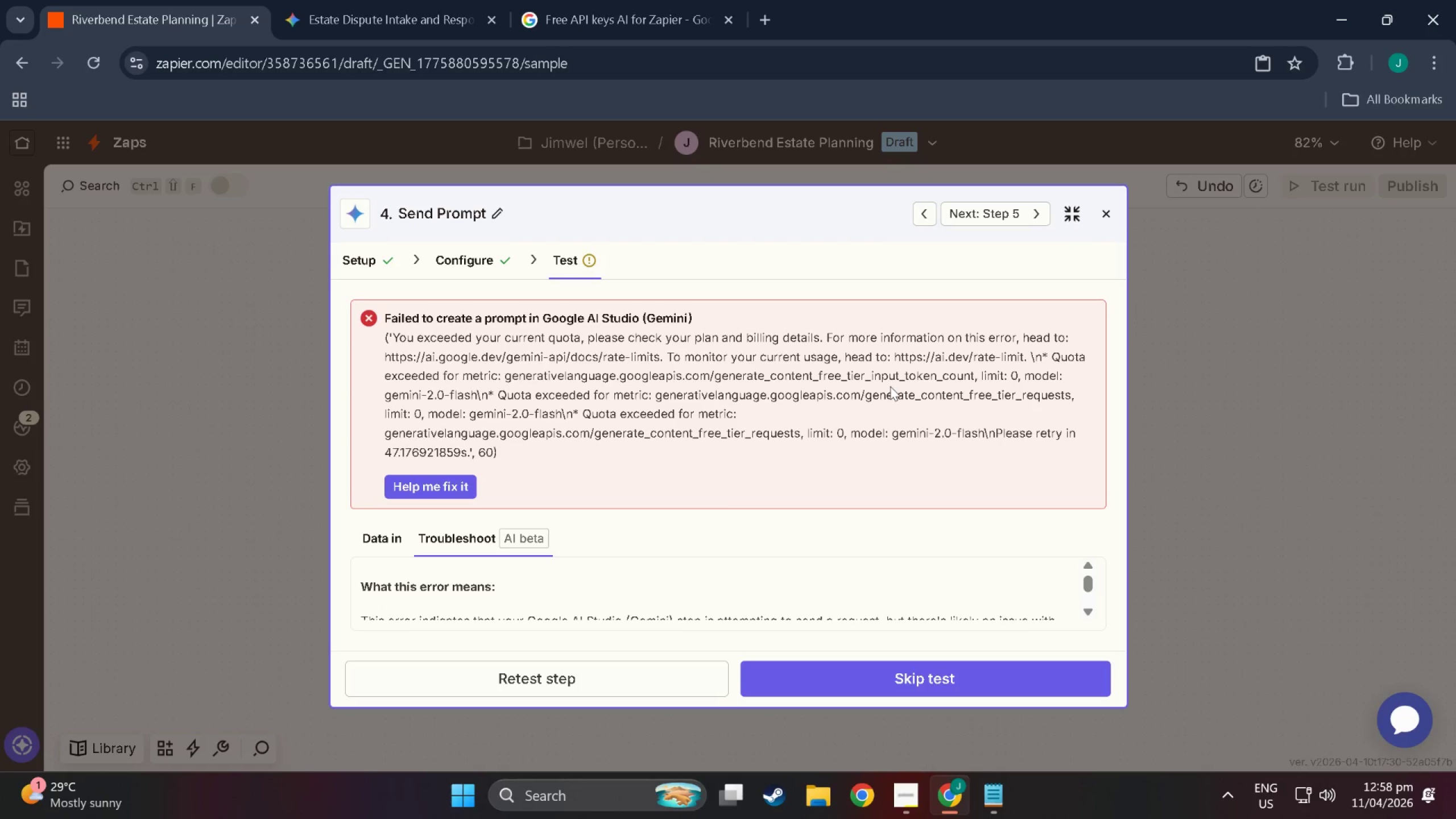 
wait(22.52)
 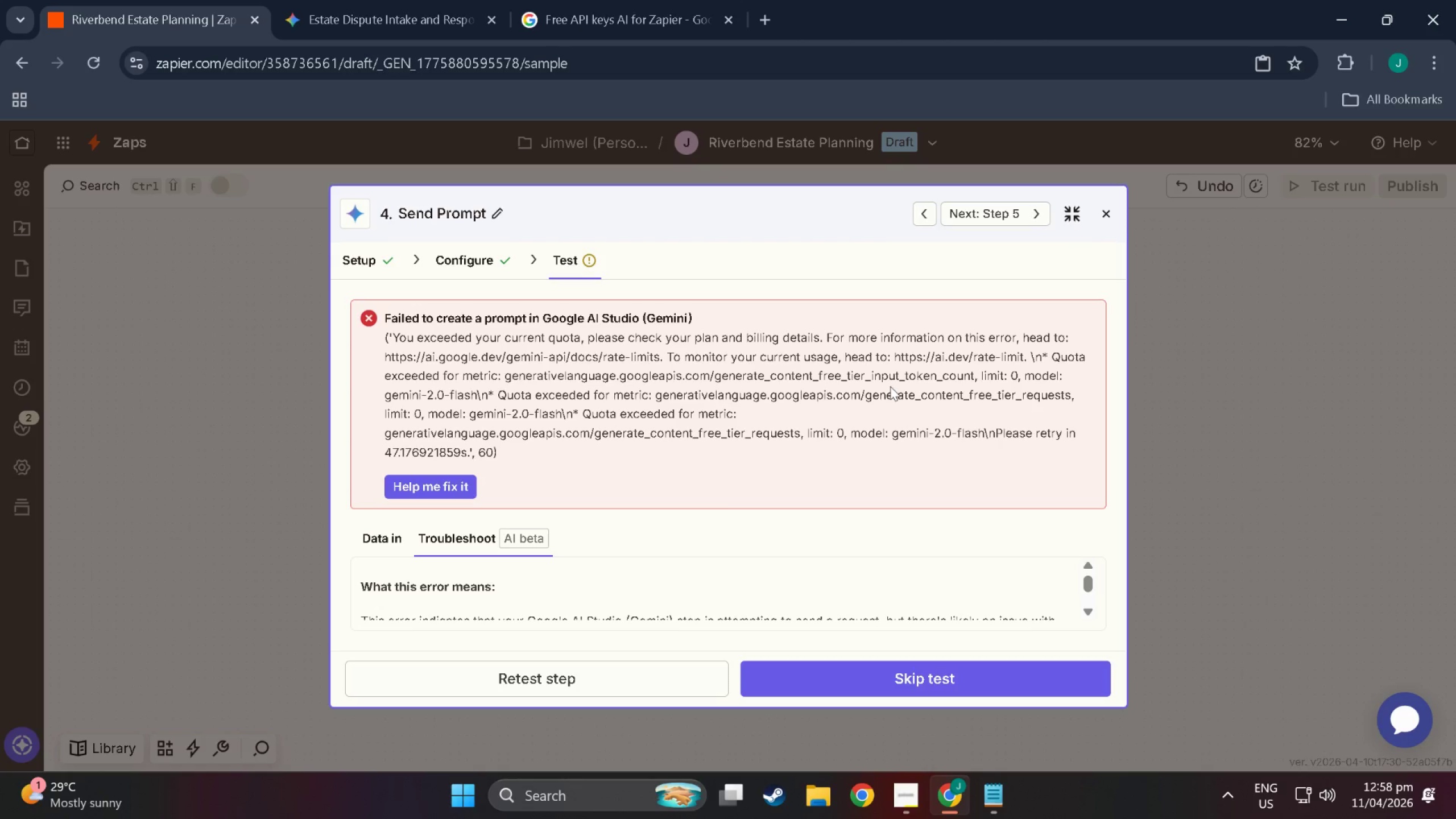 
scroll: coordinate [714, 590], scroll_direction: down, amount: 6.0
 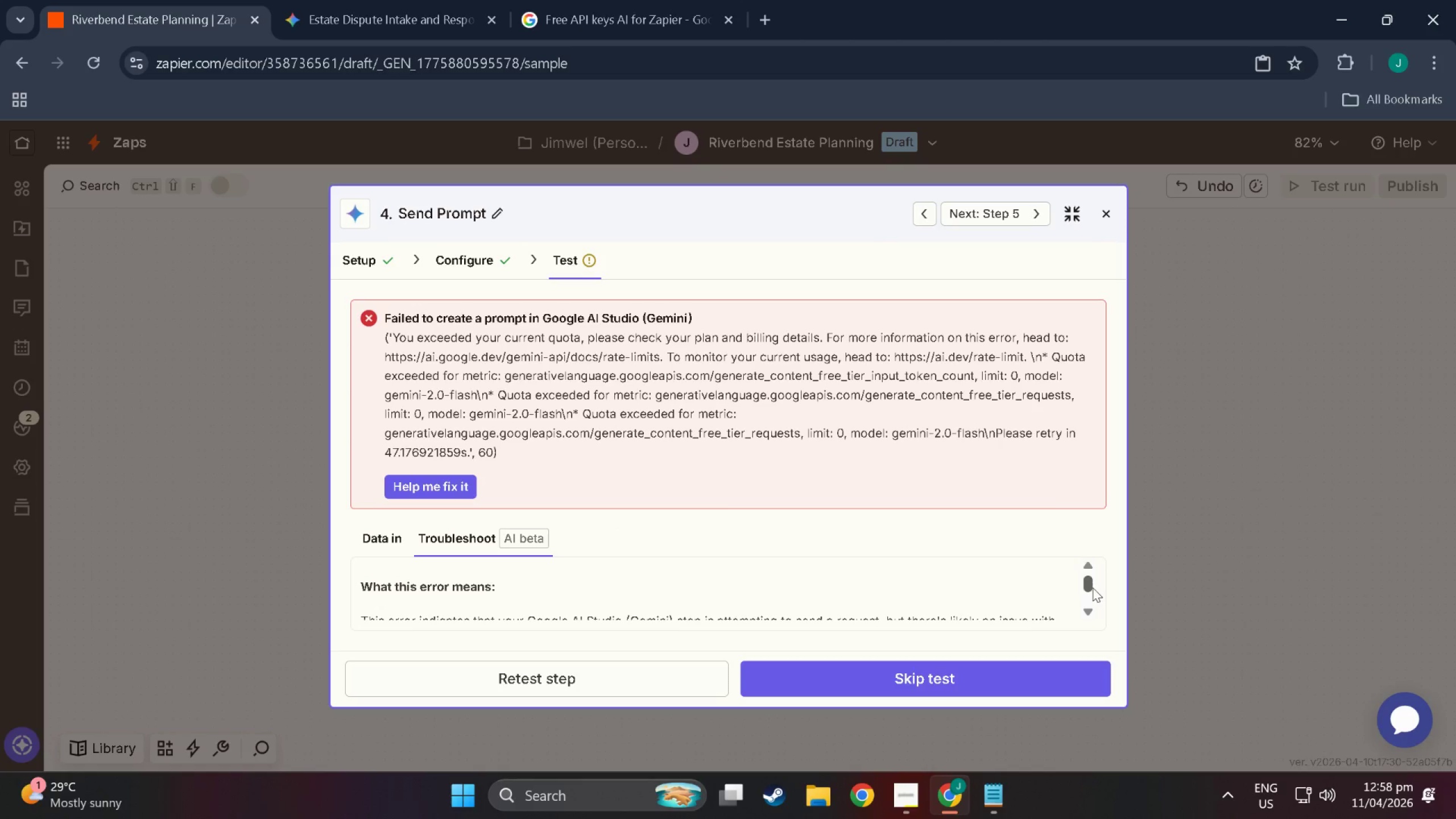 
left_click_drag(start_coordinate=[1091, 588], to_coordinate=[1090, 591])
 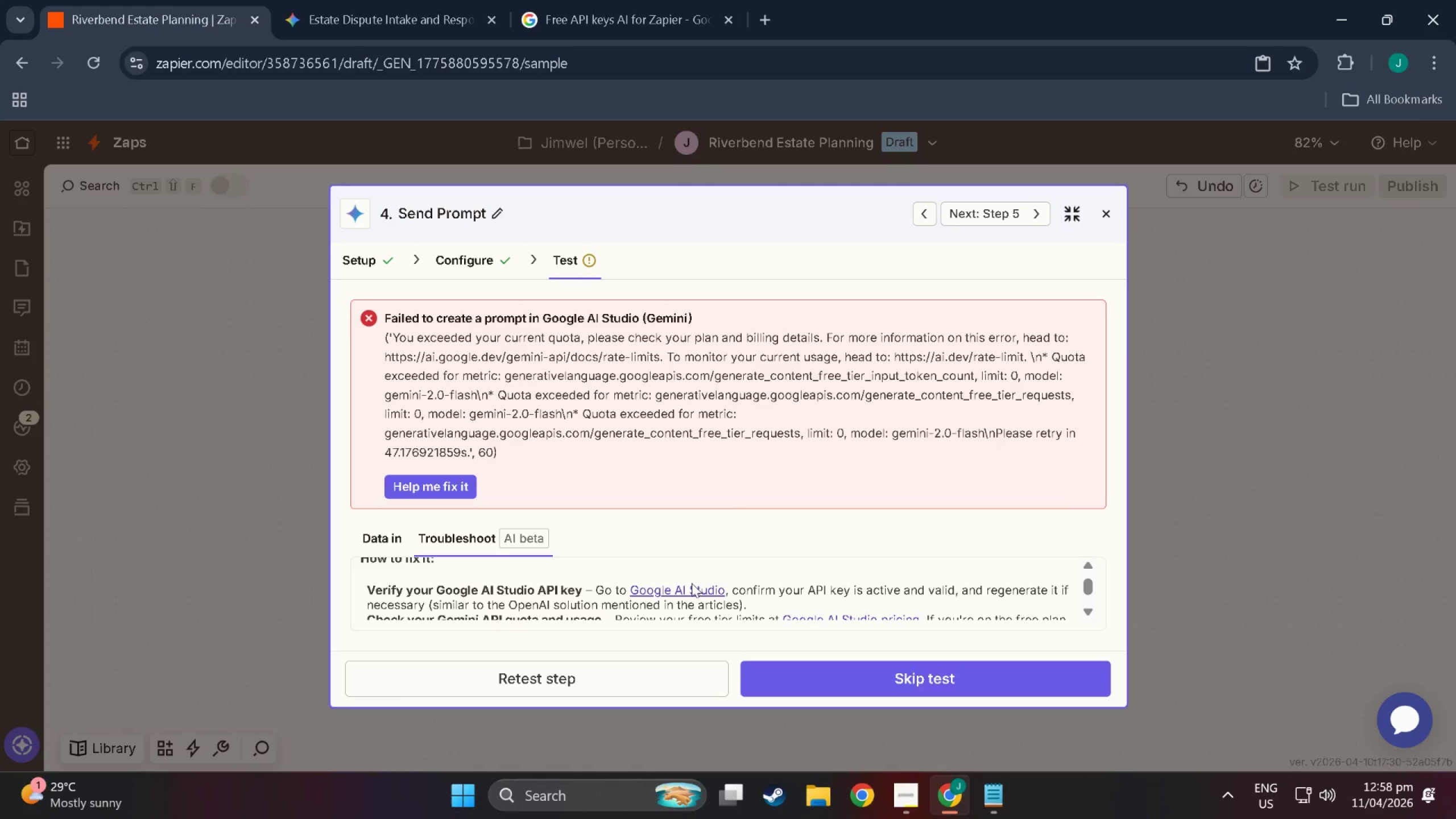 
left_click([691, 585])
 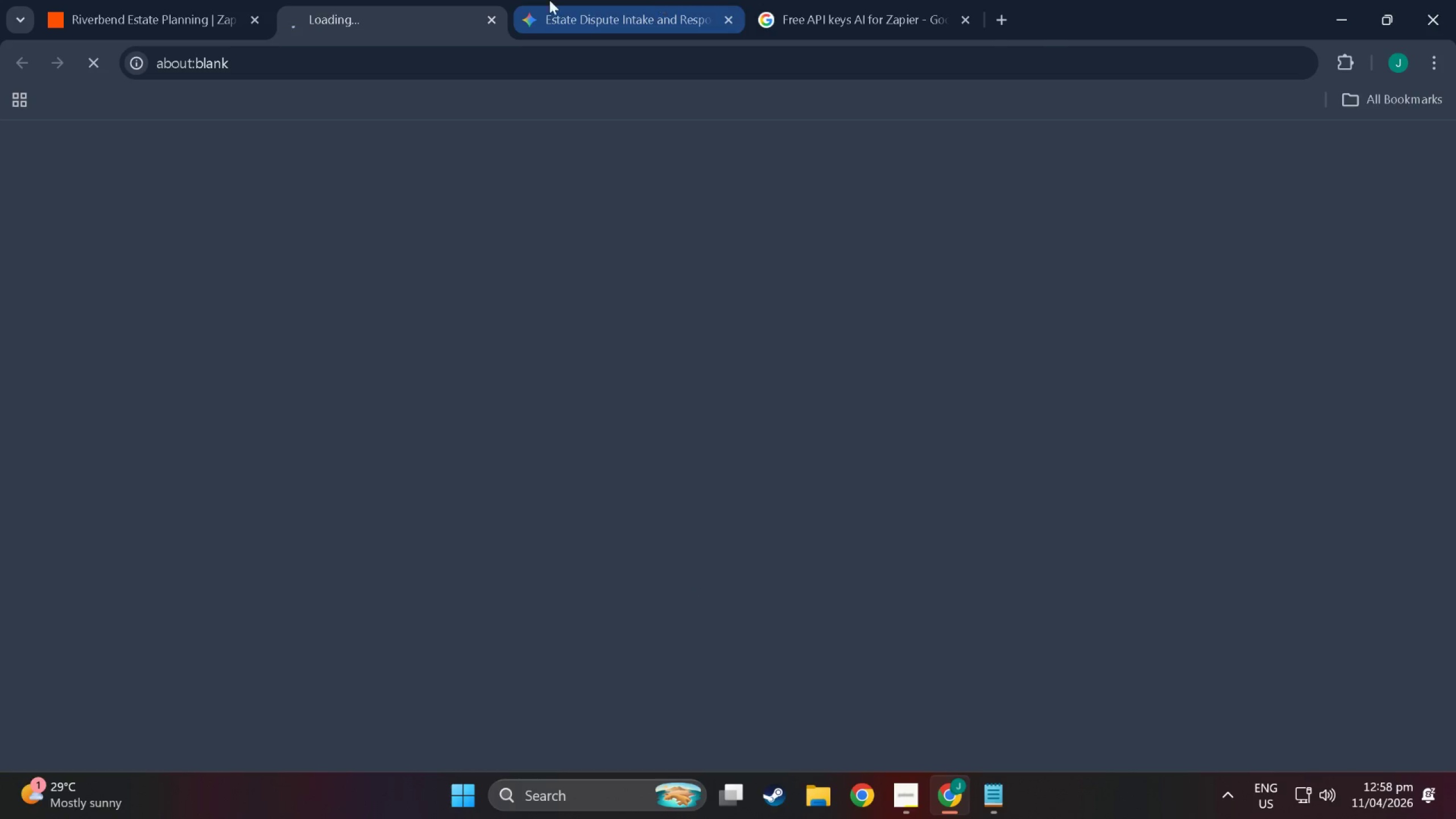 
mouse_move([342, 159])
 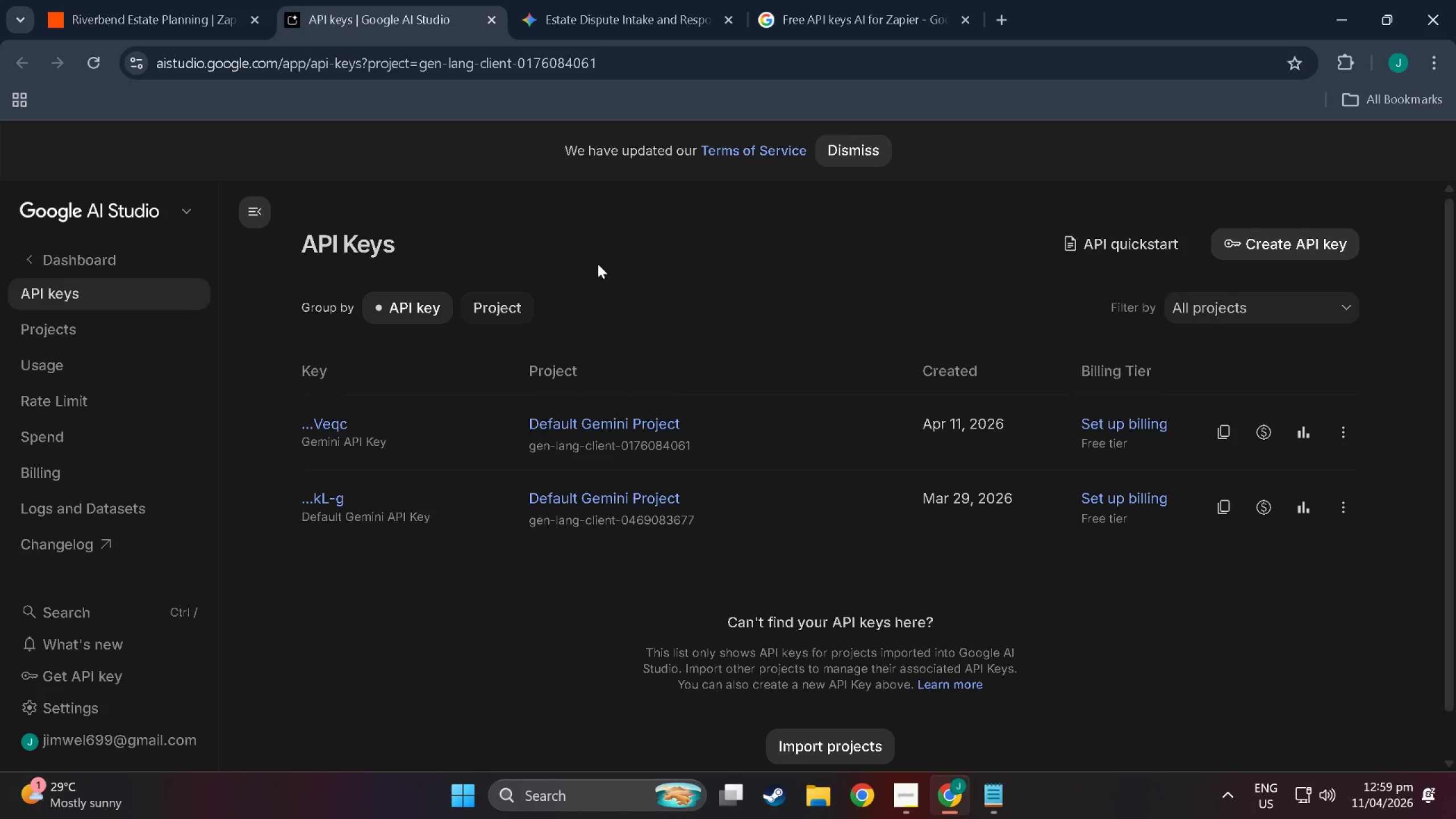 
wait(28.98)
 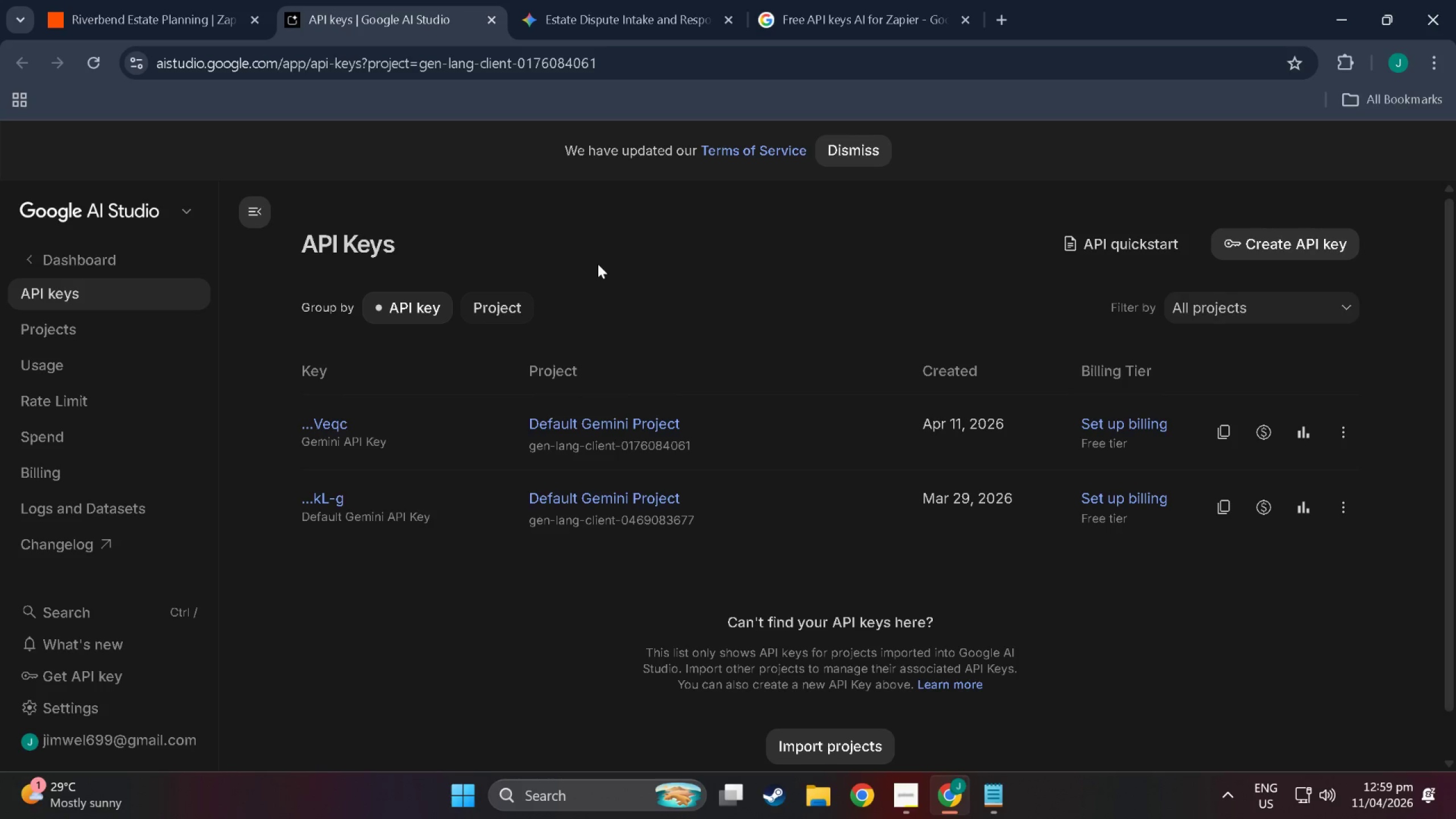 
left_click([1352, 439])
 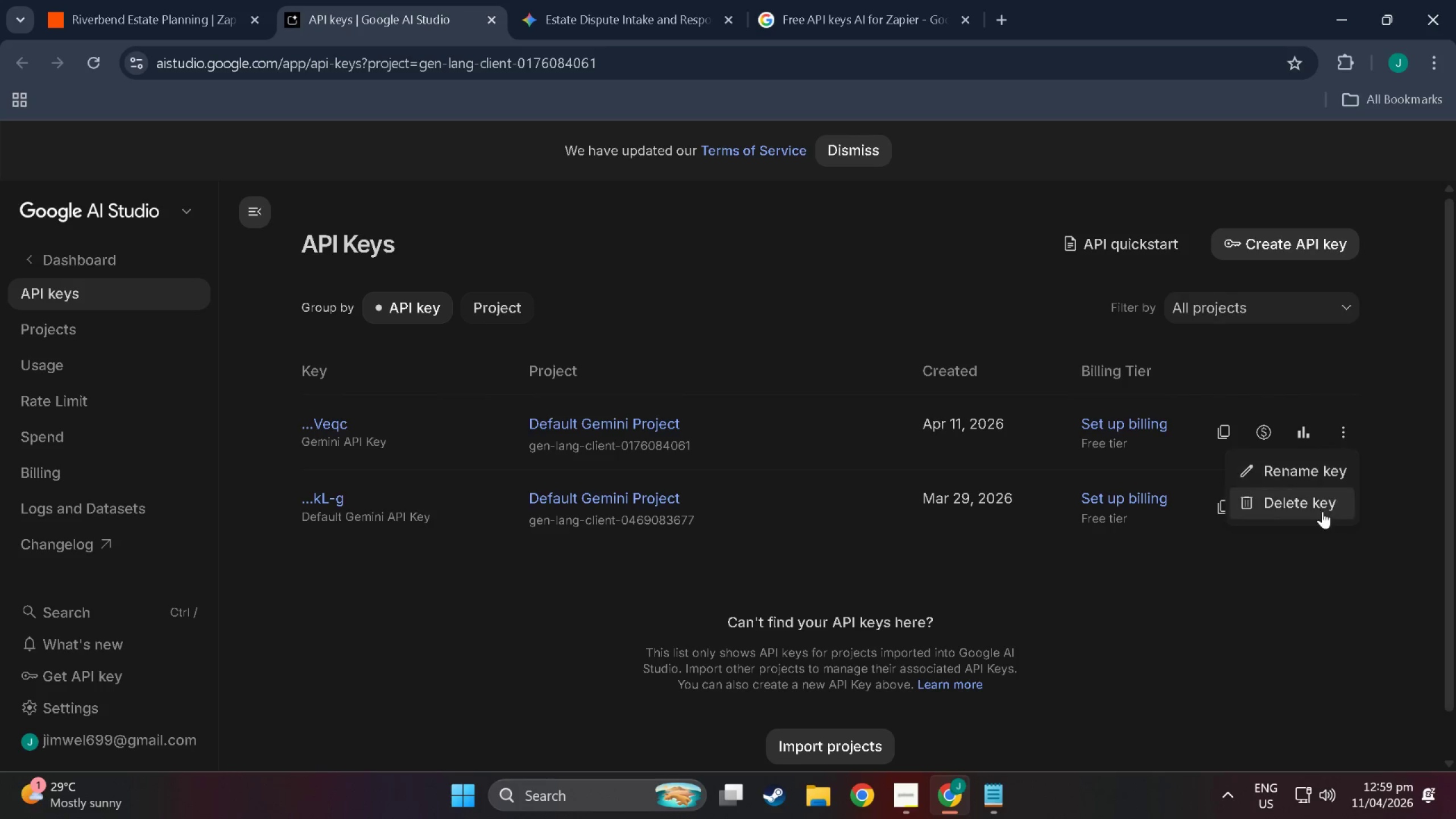 
left_click([1320, 520])
 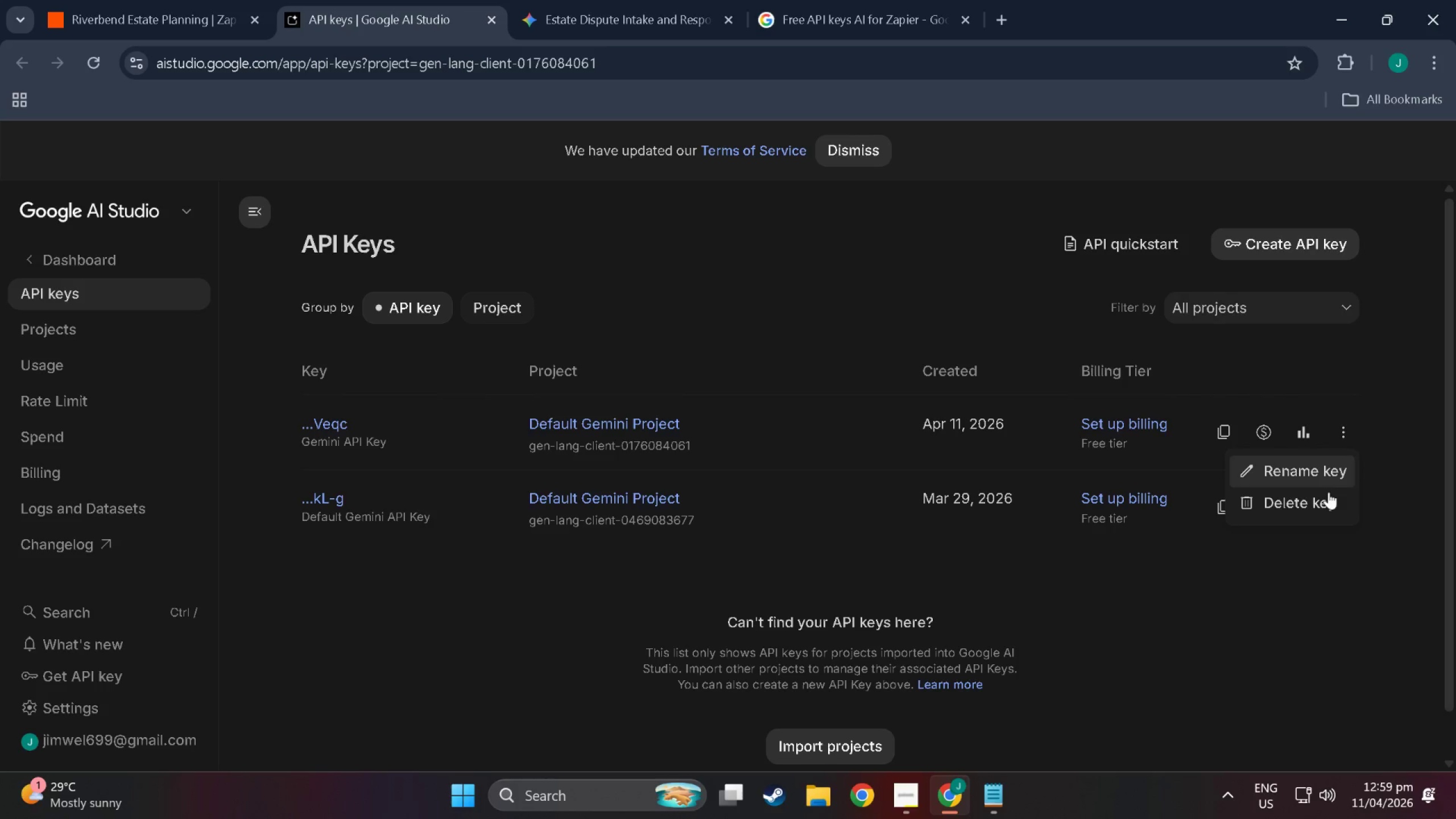 
left_click([1321, 500])
 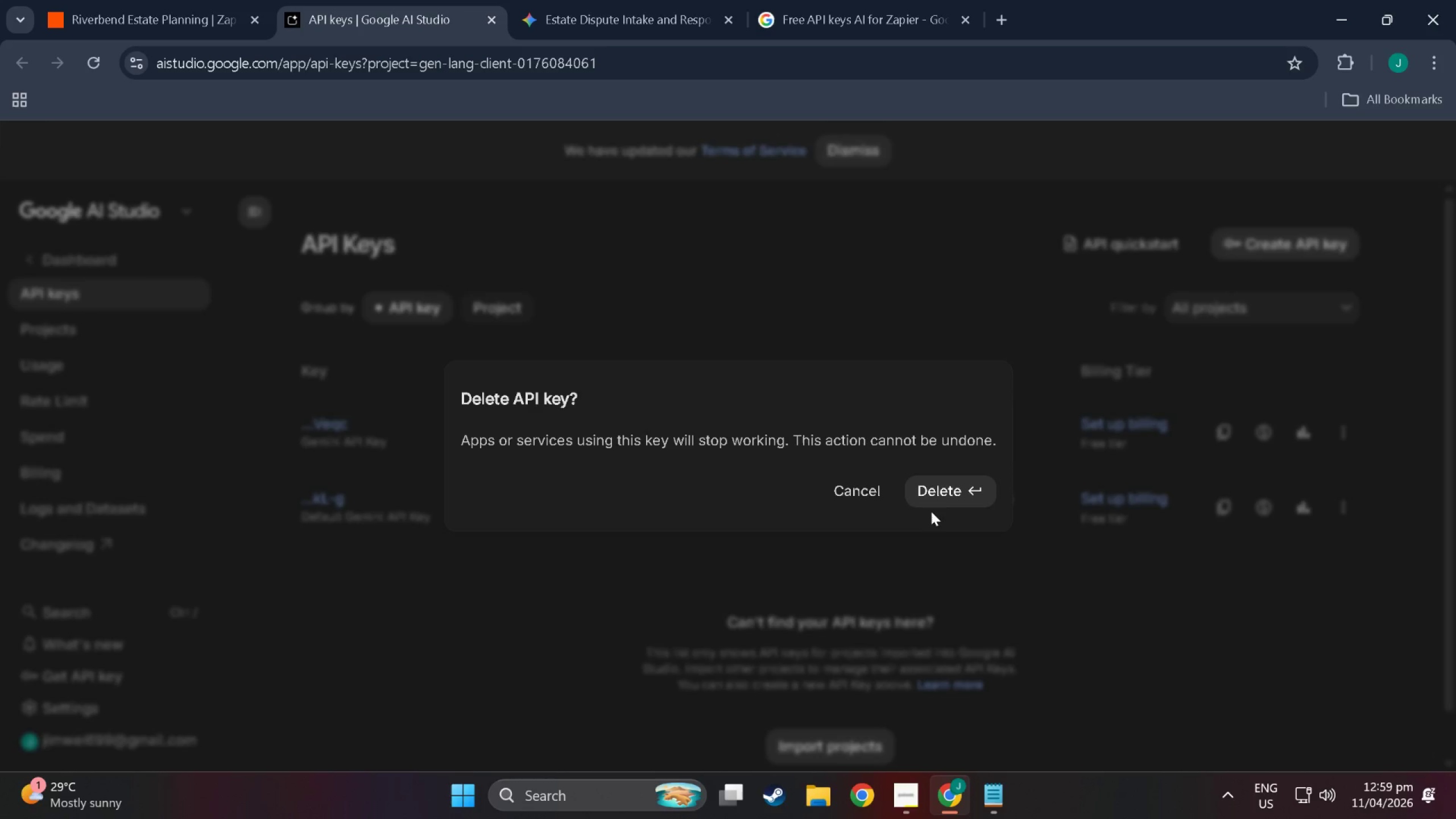 
left_click([940, 491])
 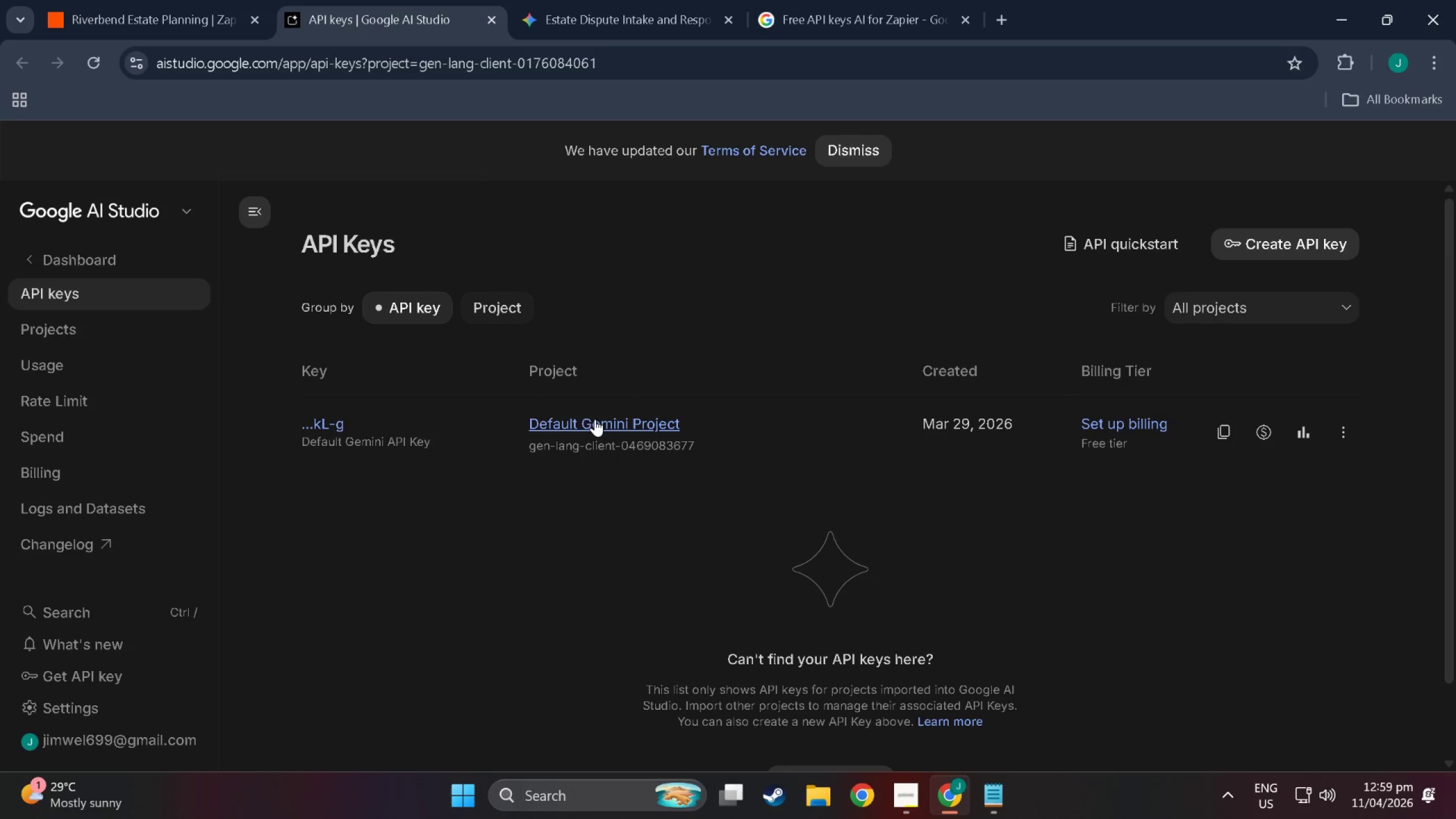 
wait(10.96)
 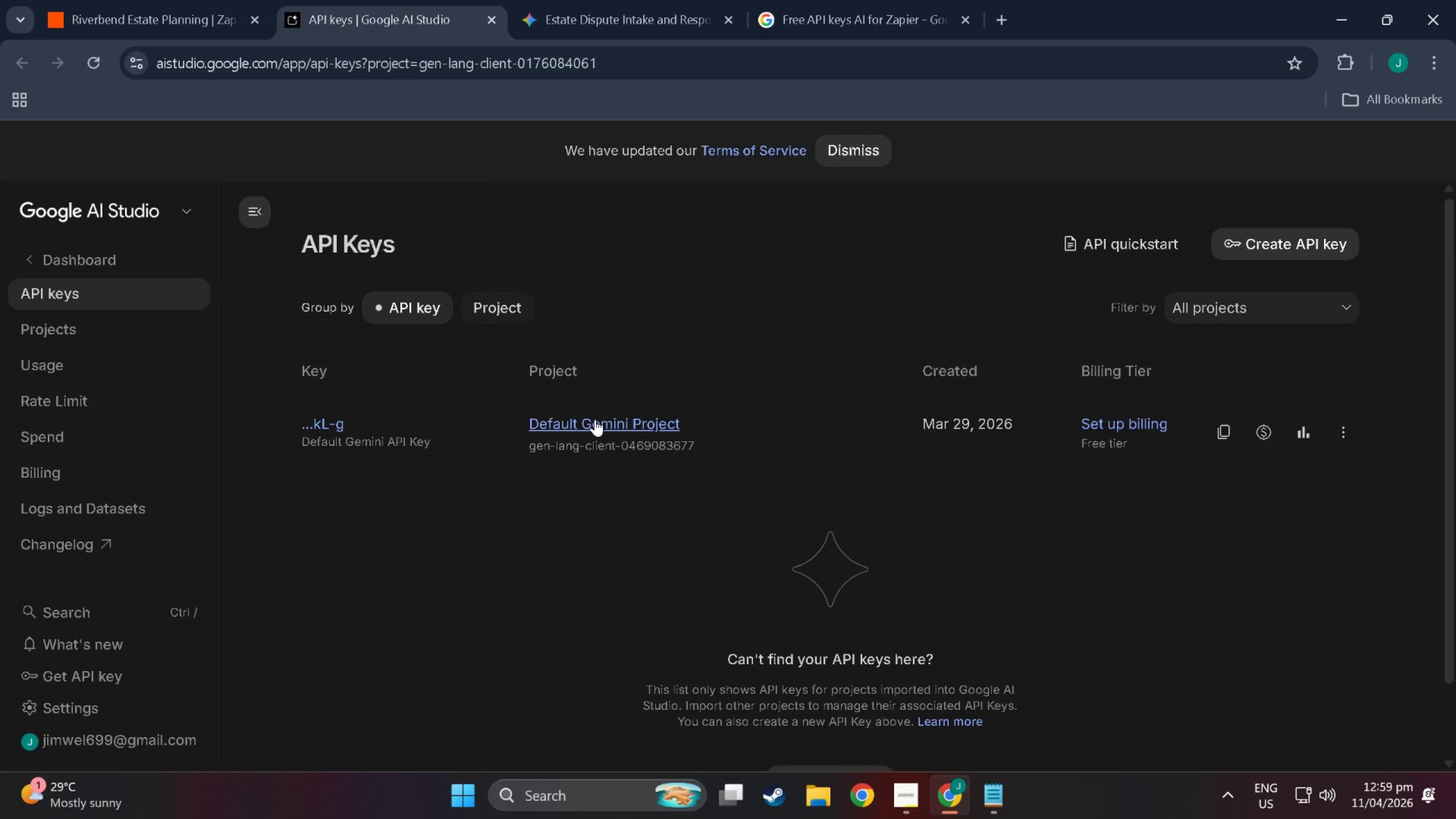 
left_click([1116, 419])
 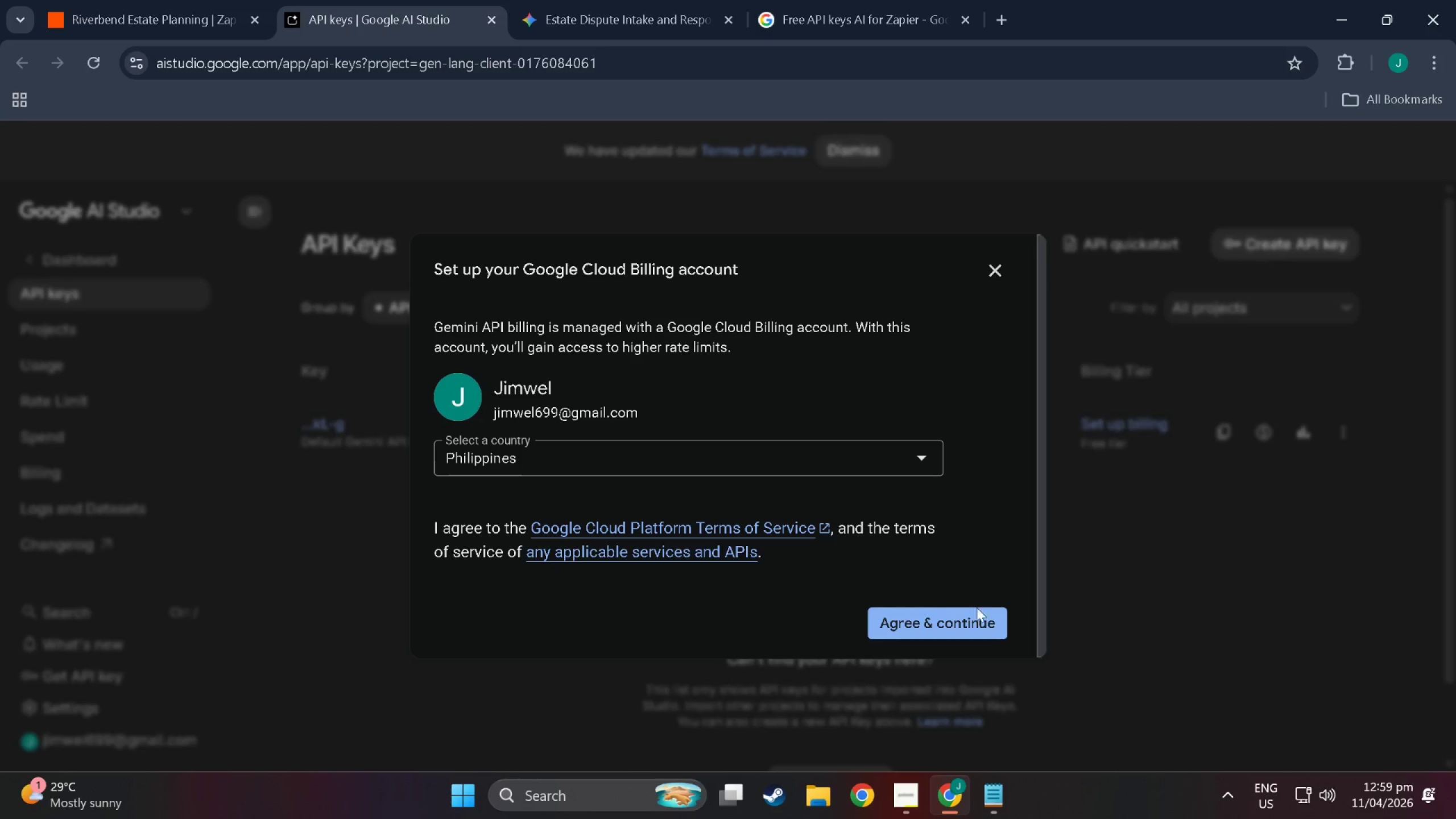 
wait(12.96)
 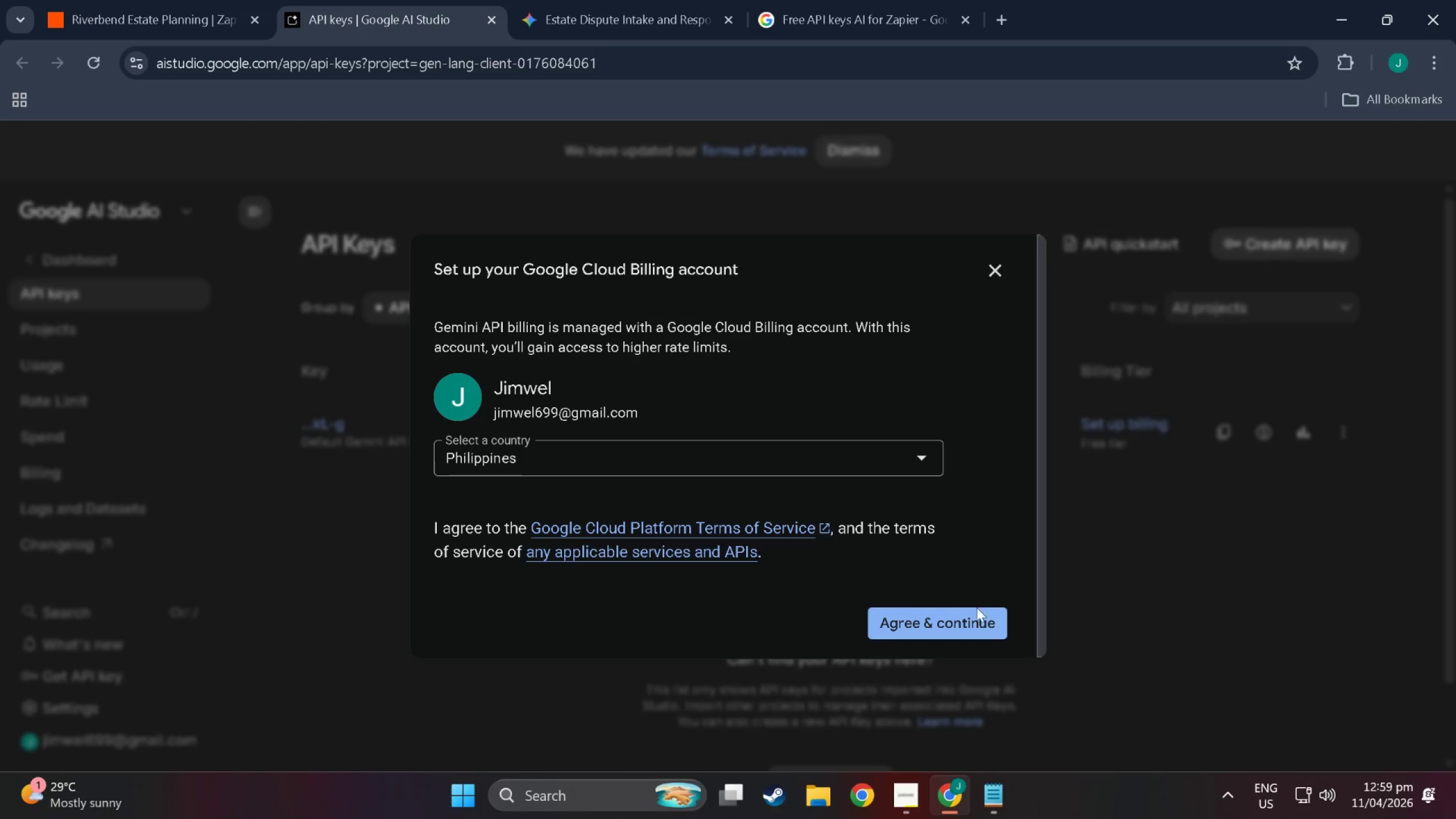 
left_click([1296, 437])
 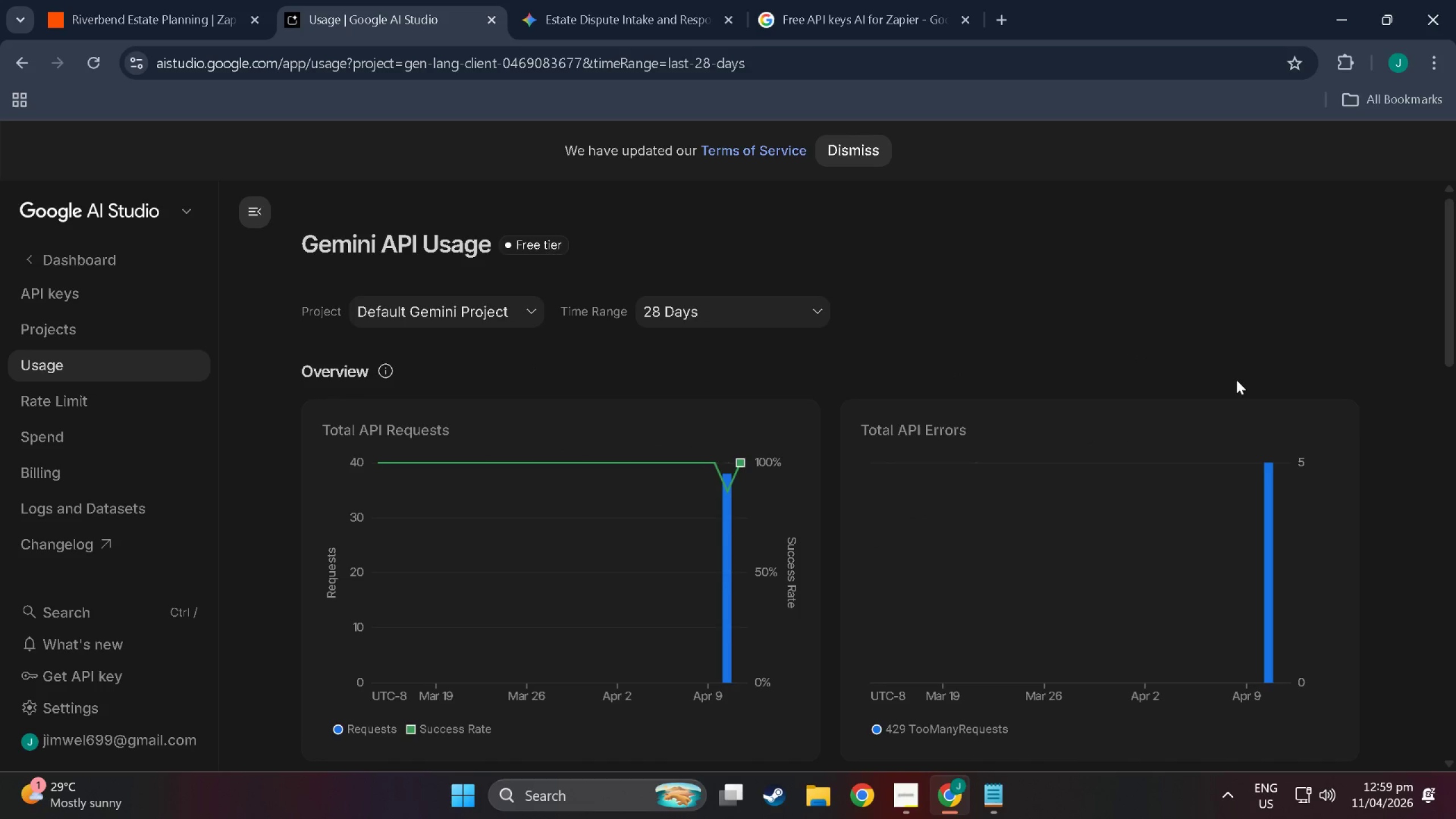 
scroll: coordinate [1360, 538], scroll_direction: down, amount: 6.0
 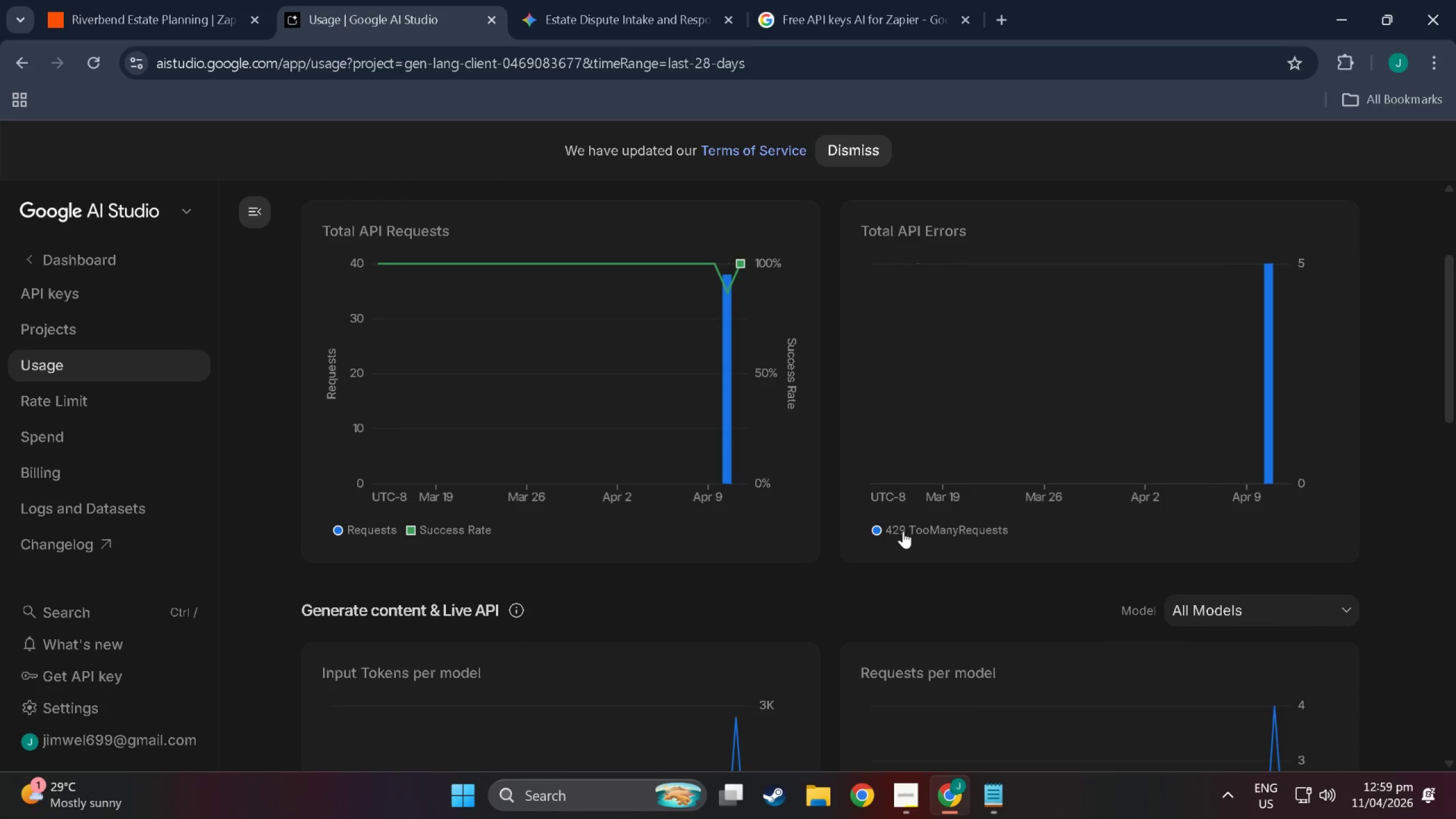 
wait(9.45)
 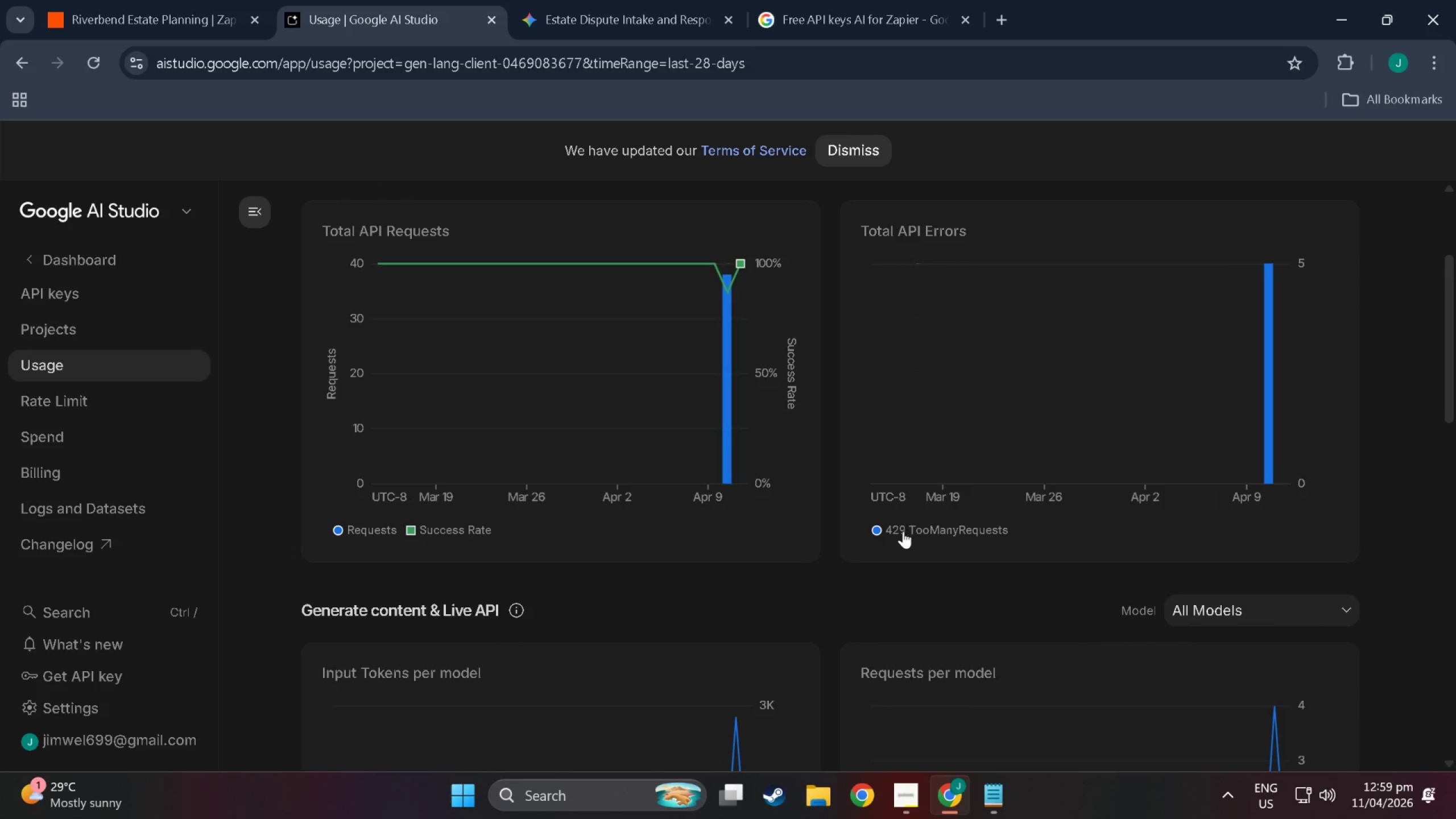 
scroll: coordinate [777, 427], scroll_direction: down, amount: 44.0
 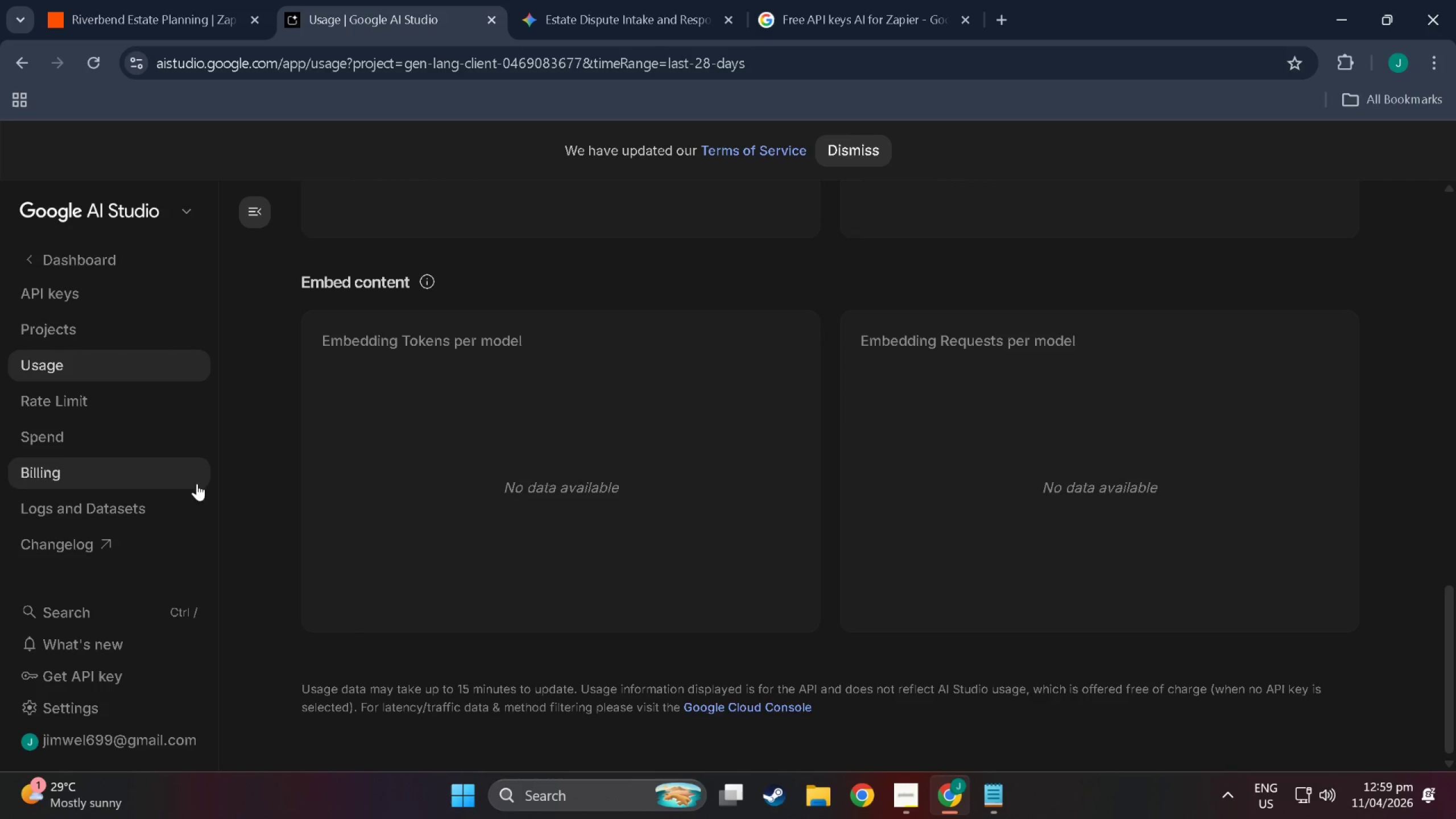 
scroll: coordinate [378, 494], scroll_direction: up, amount: 17.0
 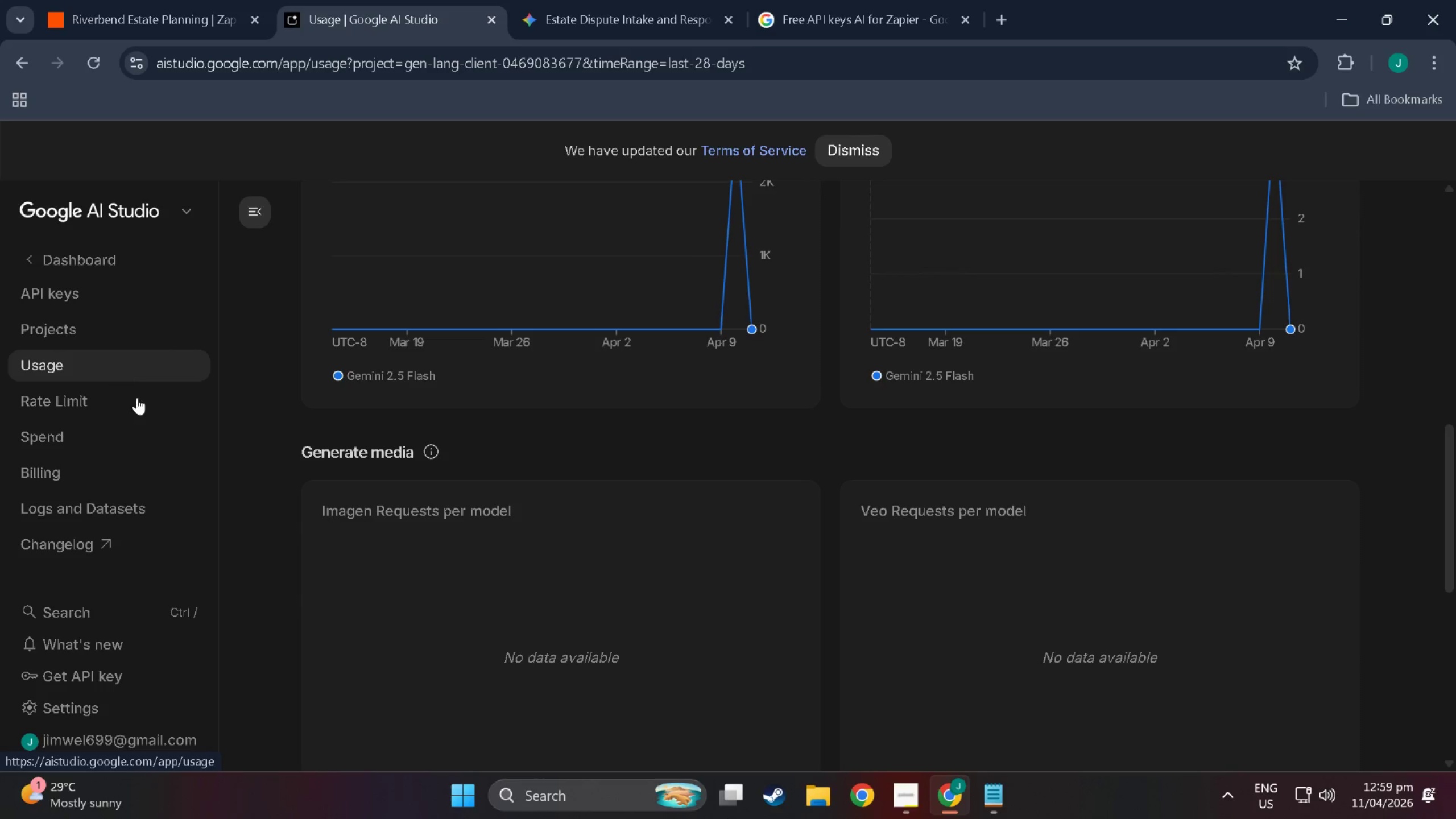 
left_click([140, 403])
 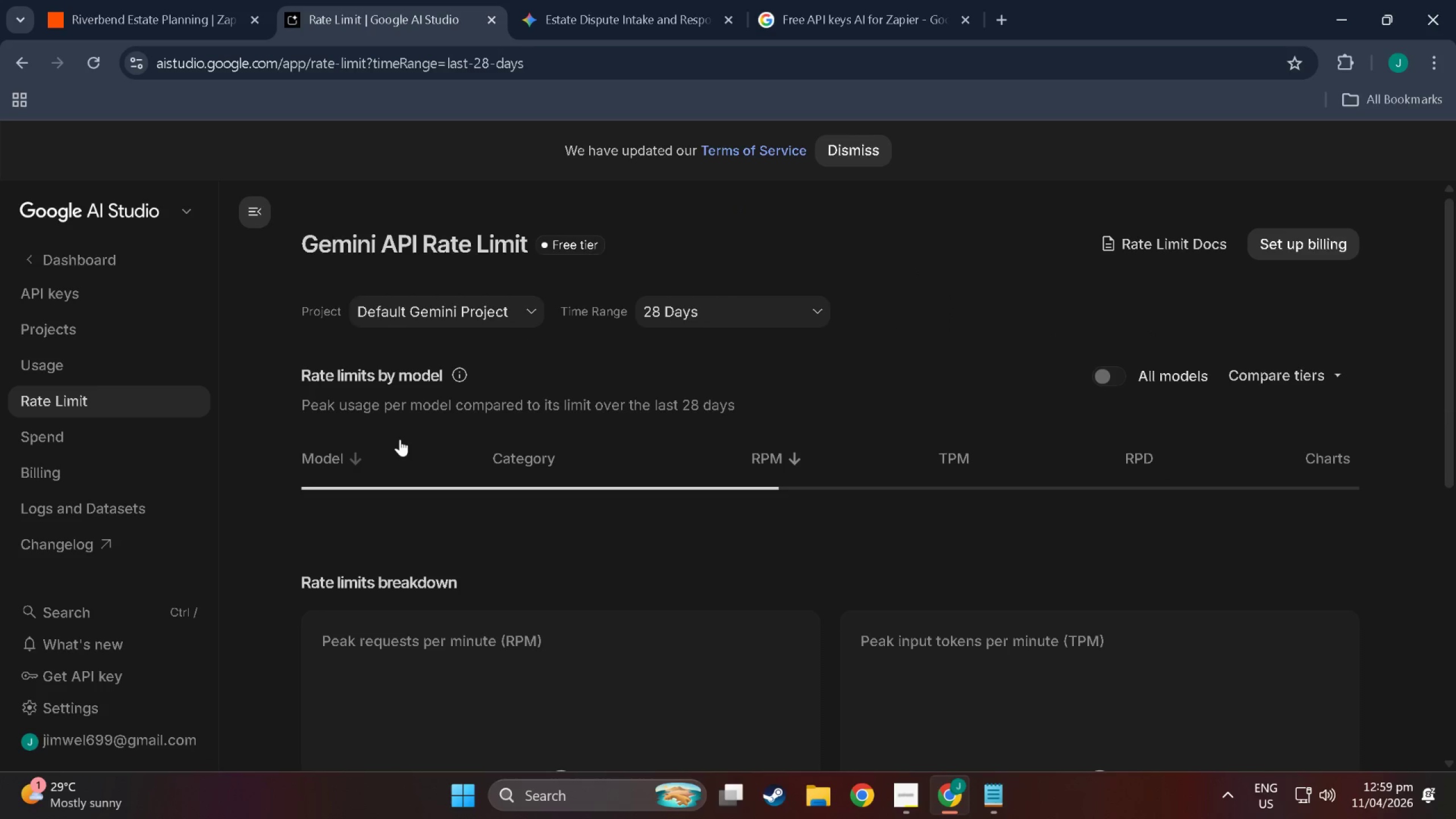 
scroll: coordinate [404, 436], scroll_direction: down, amount: 4.0
 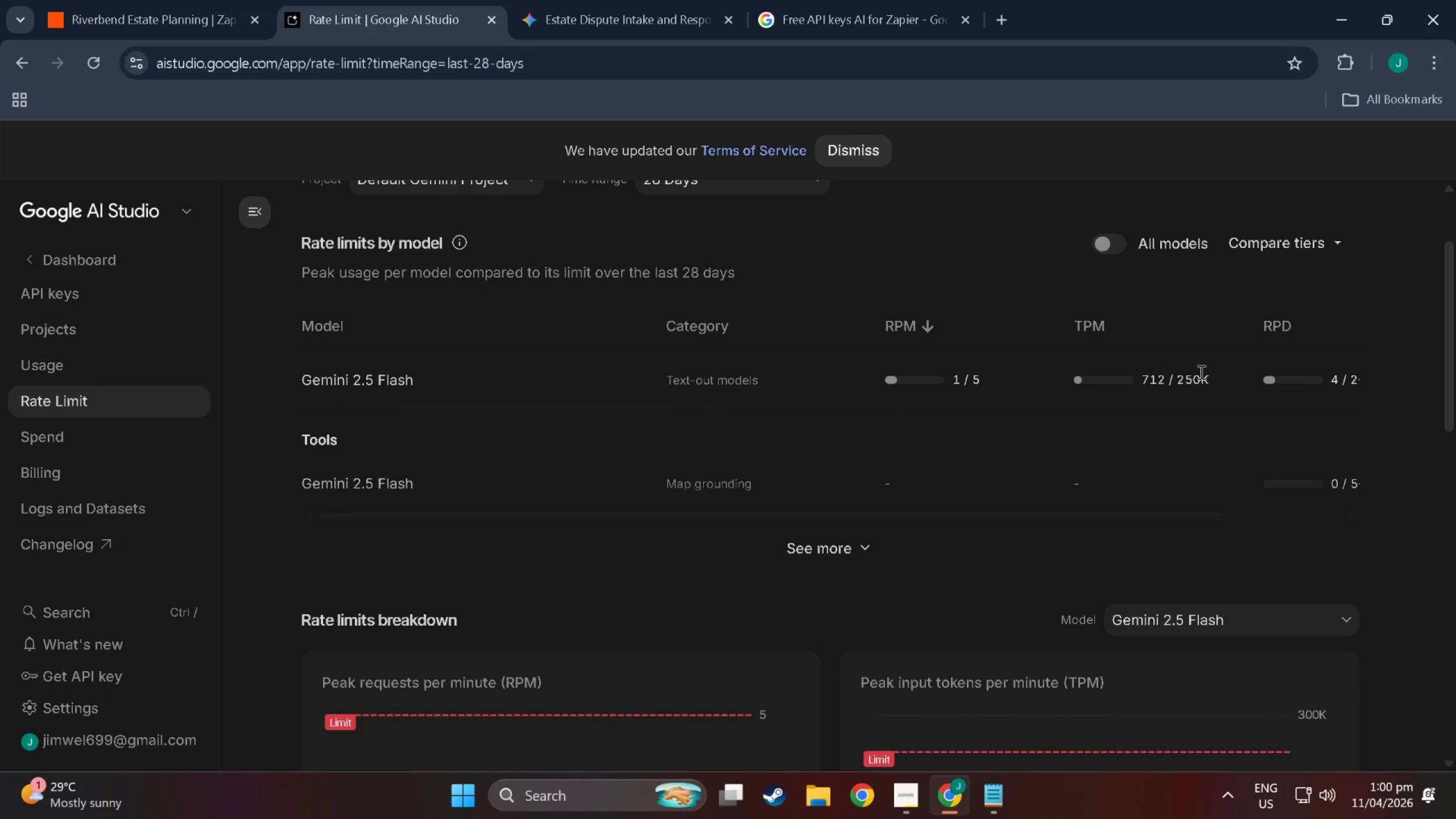 
scroll: coordinate [410, 405], scroll_direction: none, amount: 0.0
 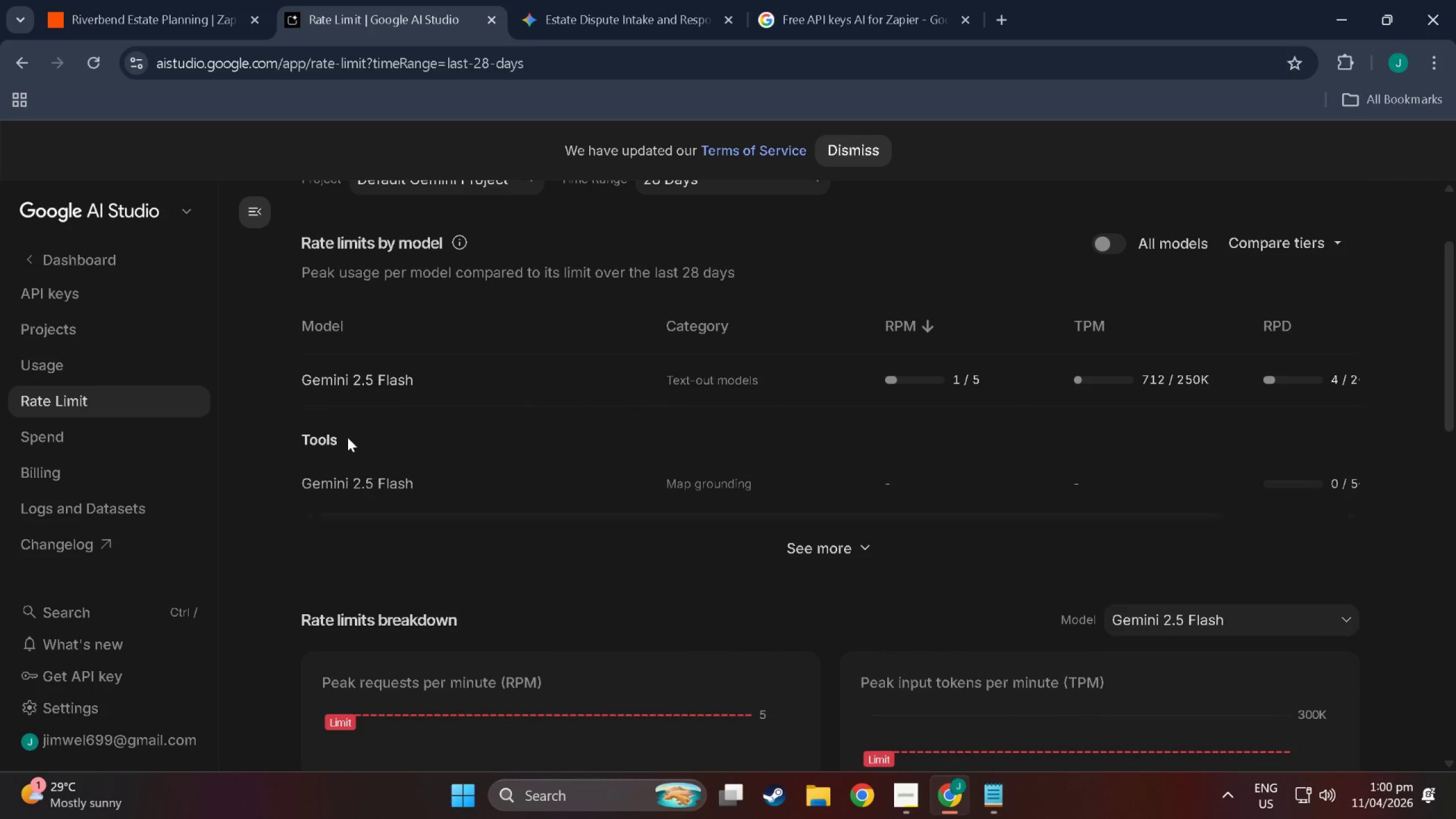 
left_click_drag(start_coordinate=[349, 435], to_coordinate=[354, 388])
 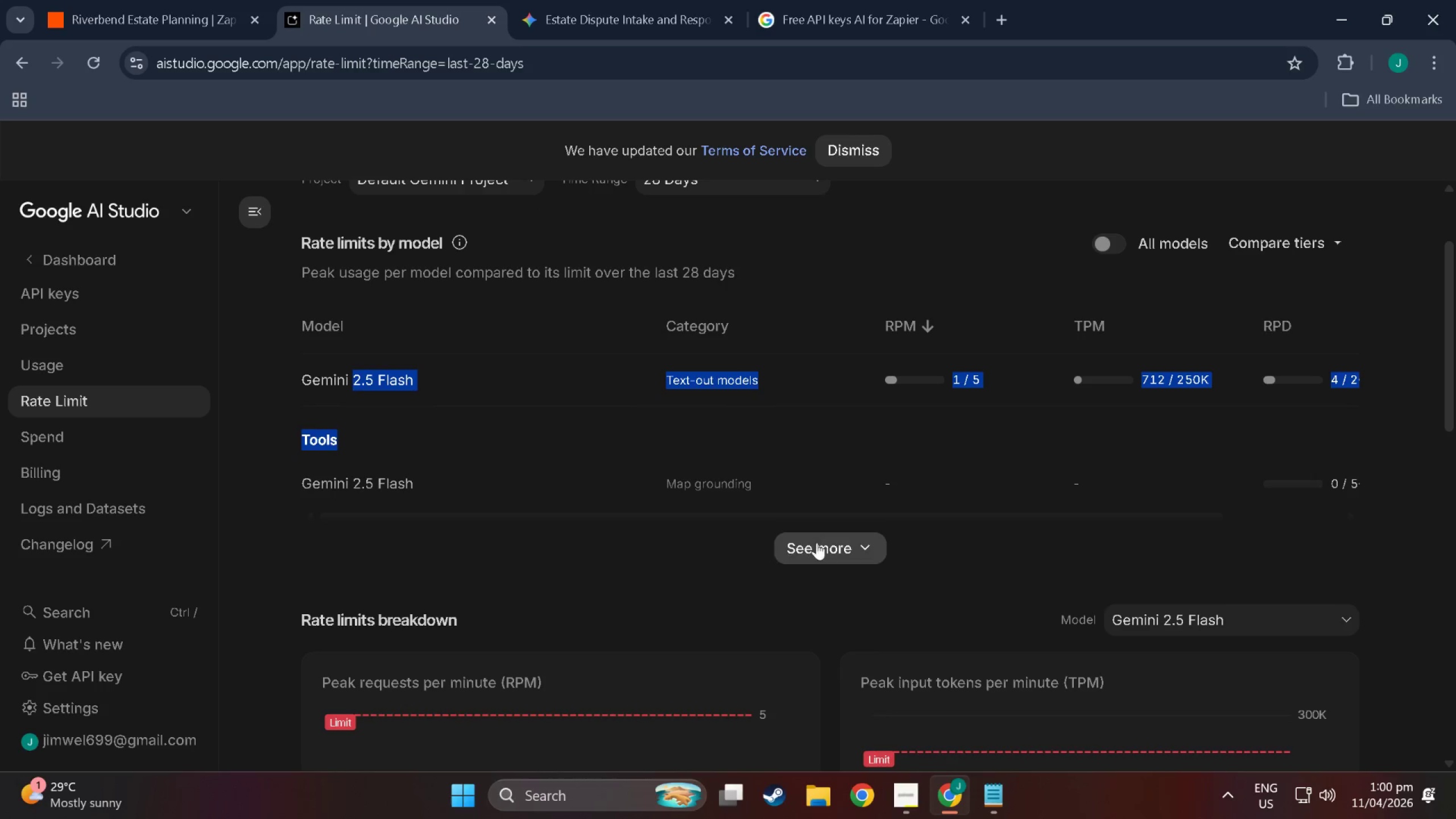 
left_click([847, 548])
 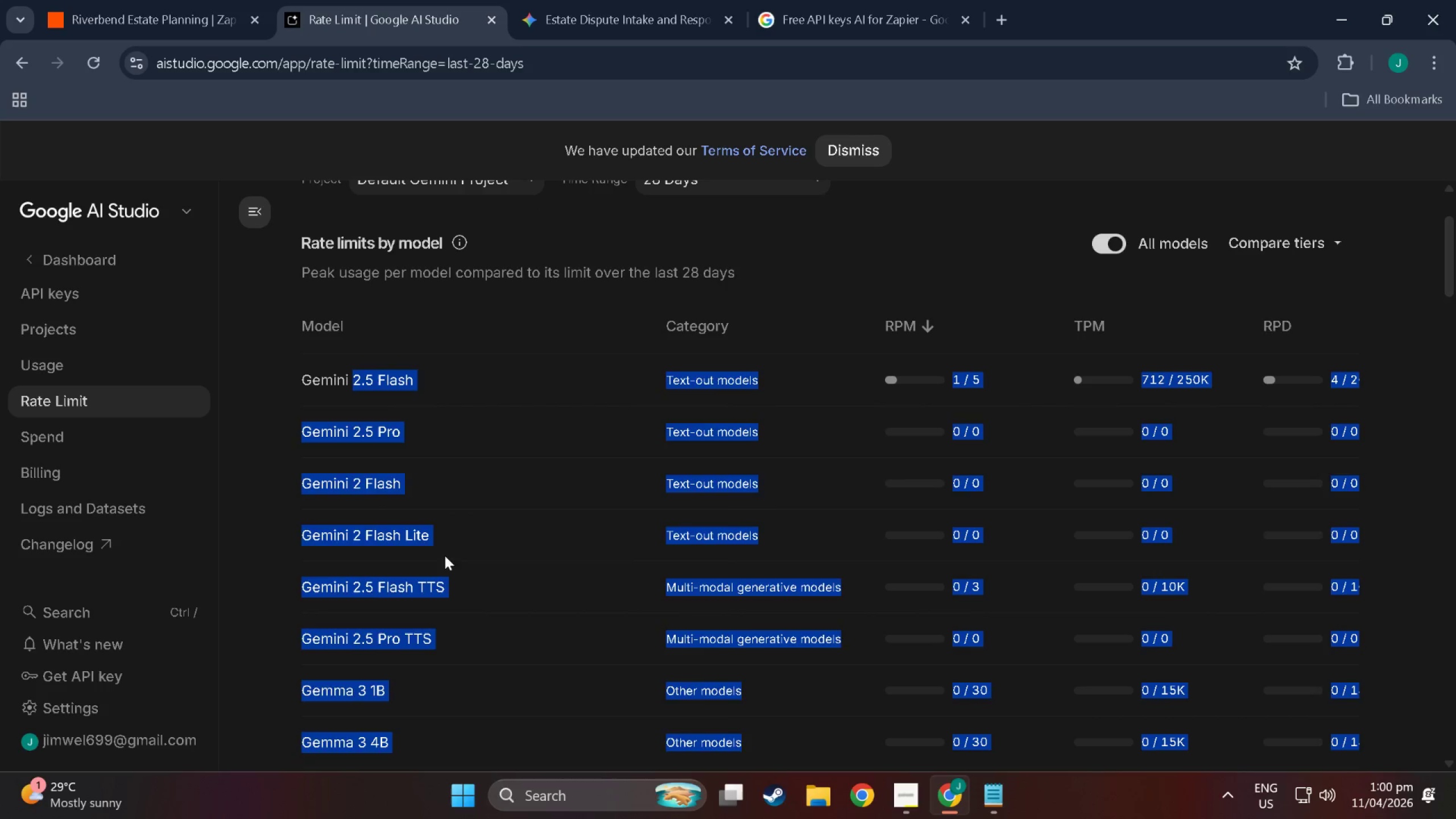 
left_click([554, 518])
 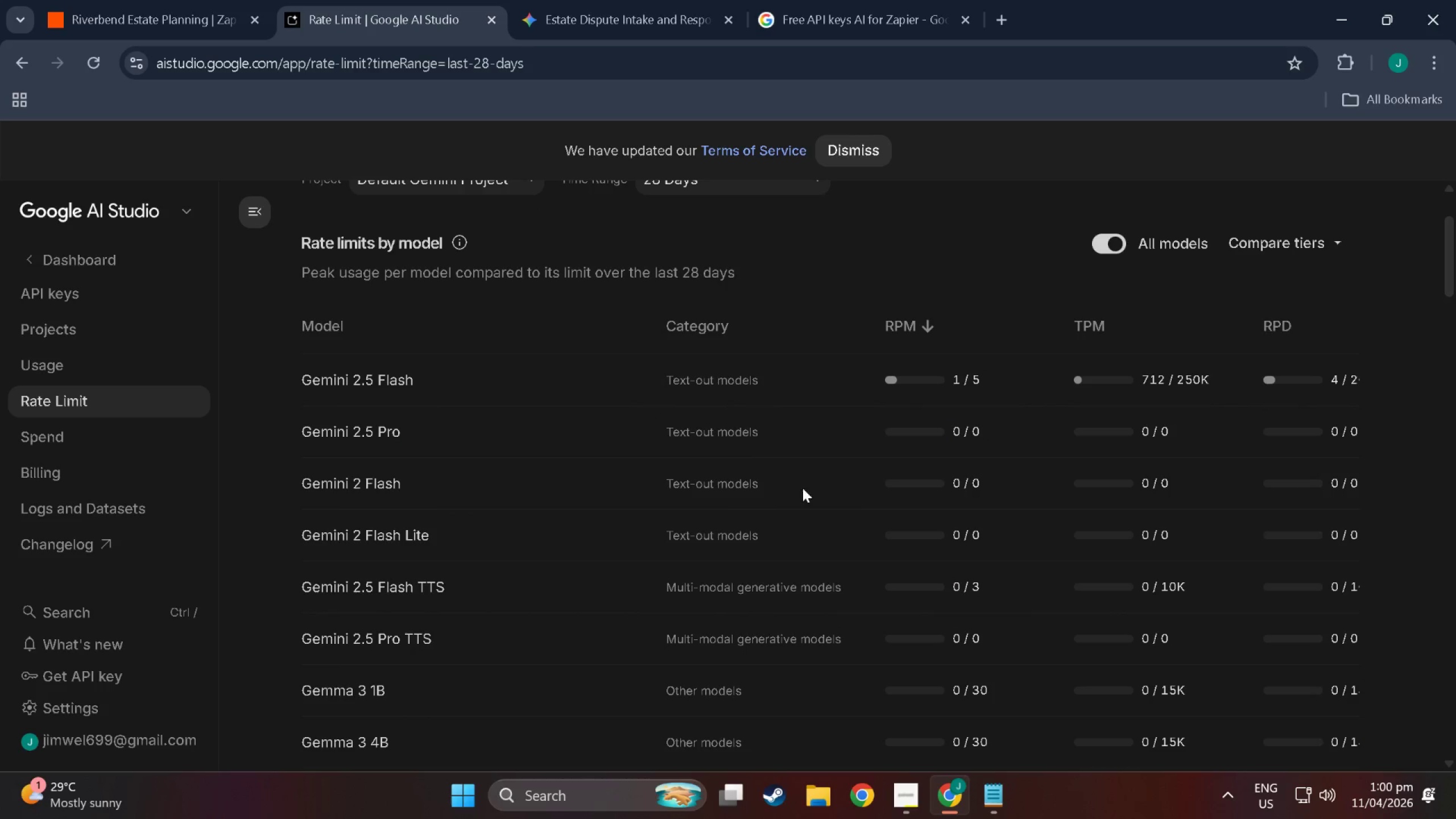 
scroll: coordinate [727, 584], scroll_direction: down, amount: 16.0
 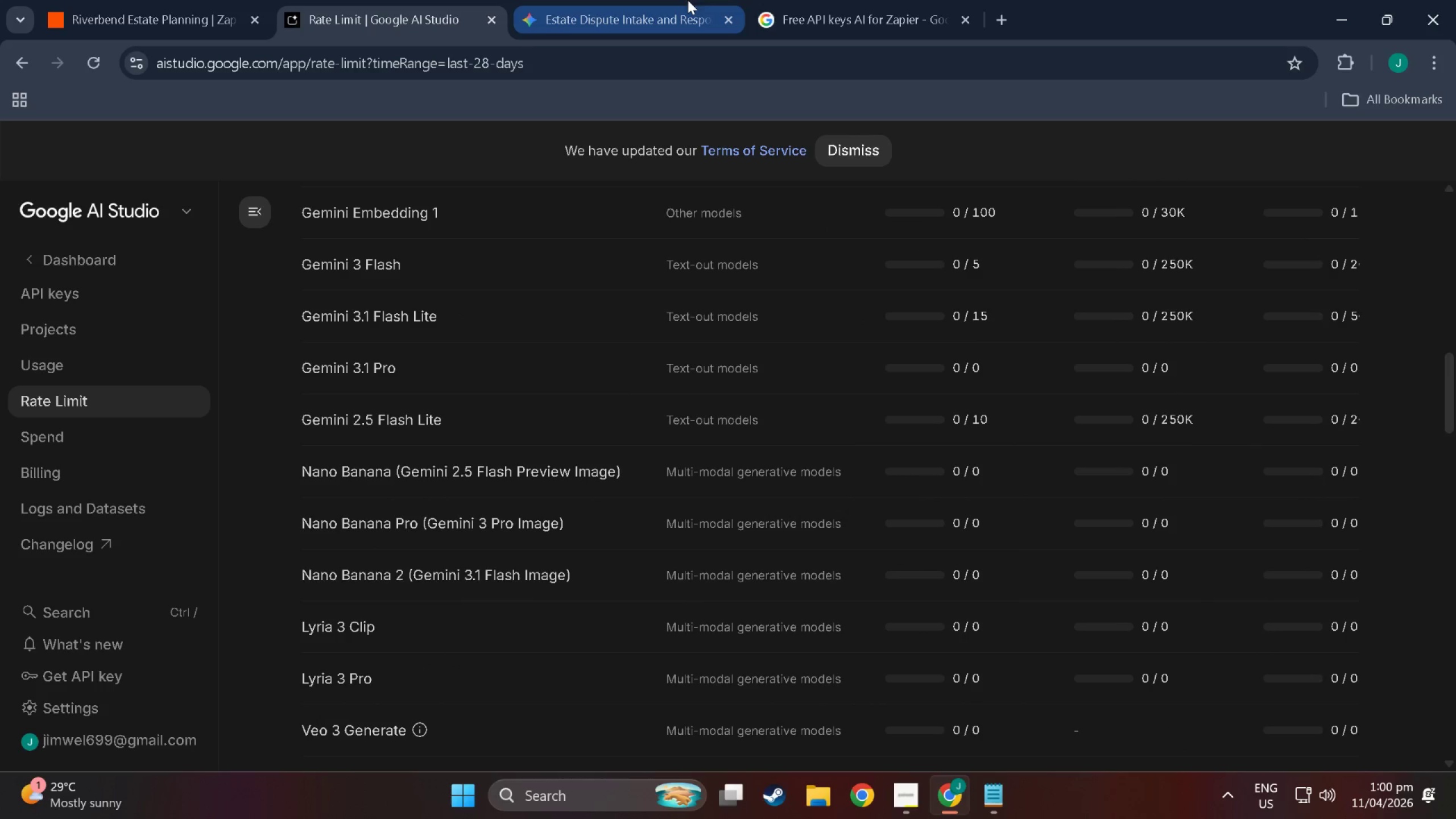 
left_click([602, 0])
 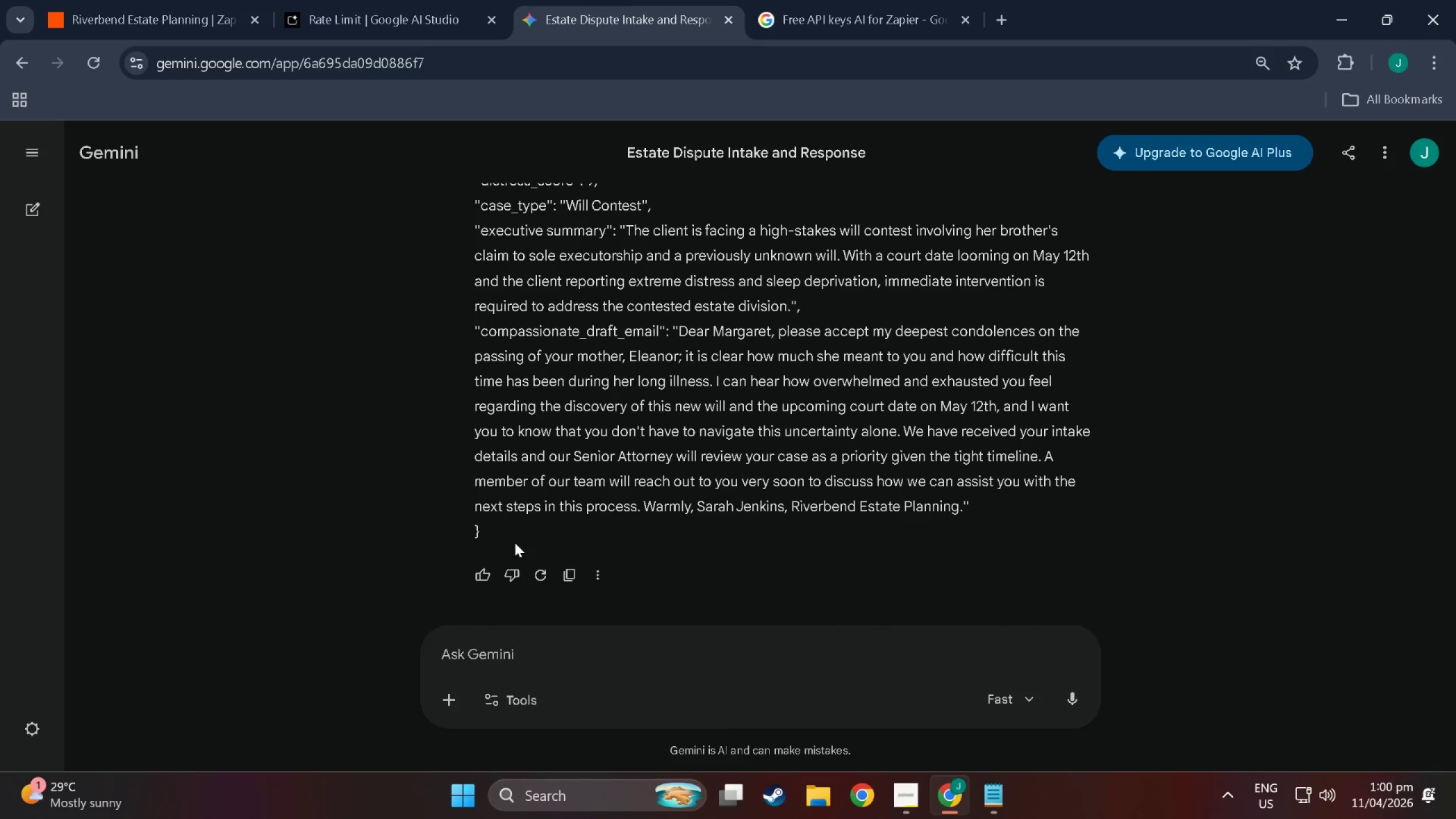 
scroll: coordinate [921, 693], scroll_direction: up, amount: 21.0
 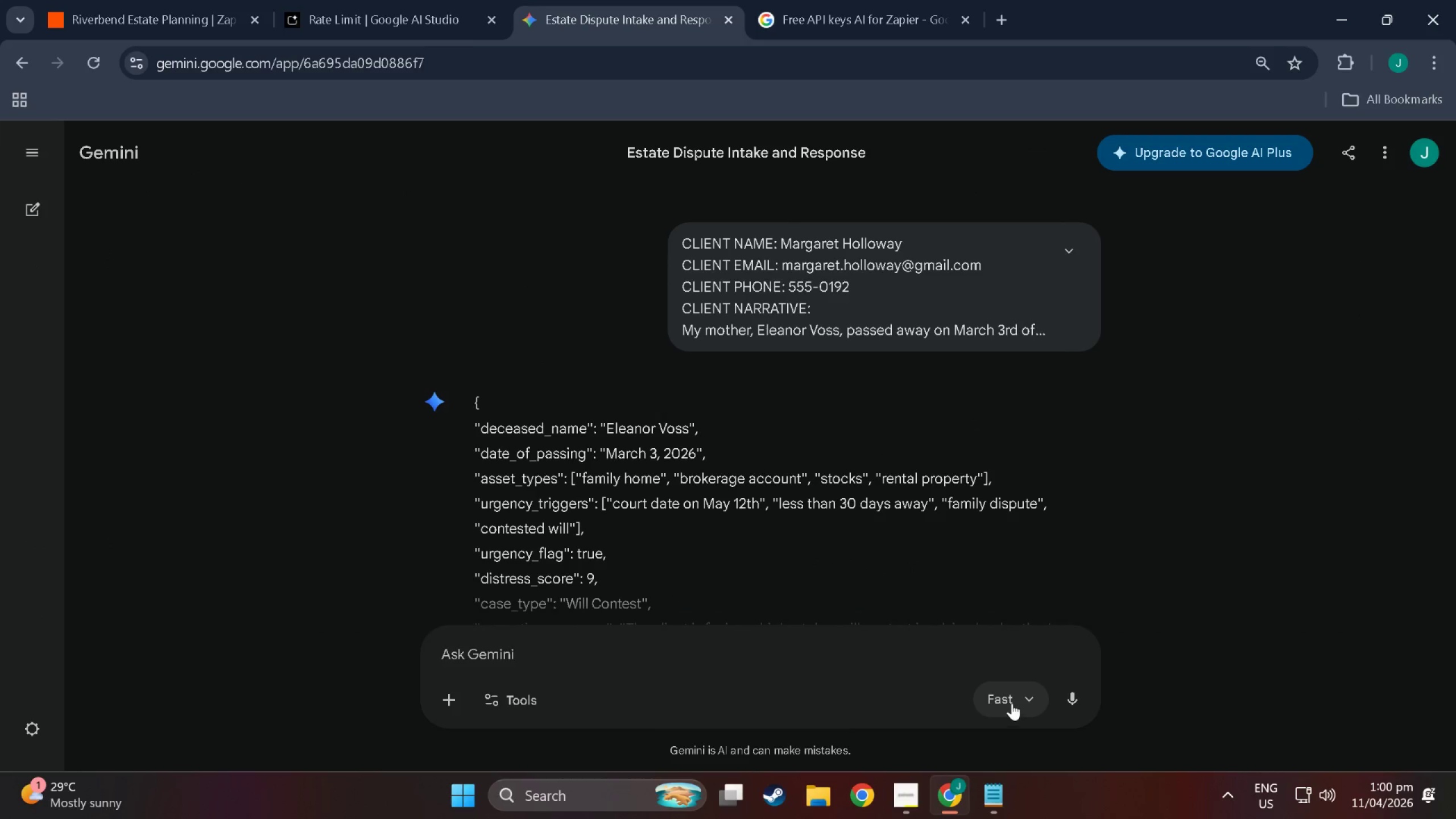 
left_click([1015, 700])
 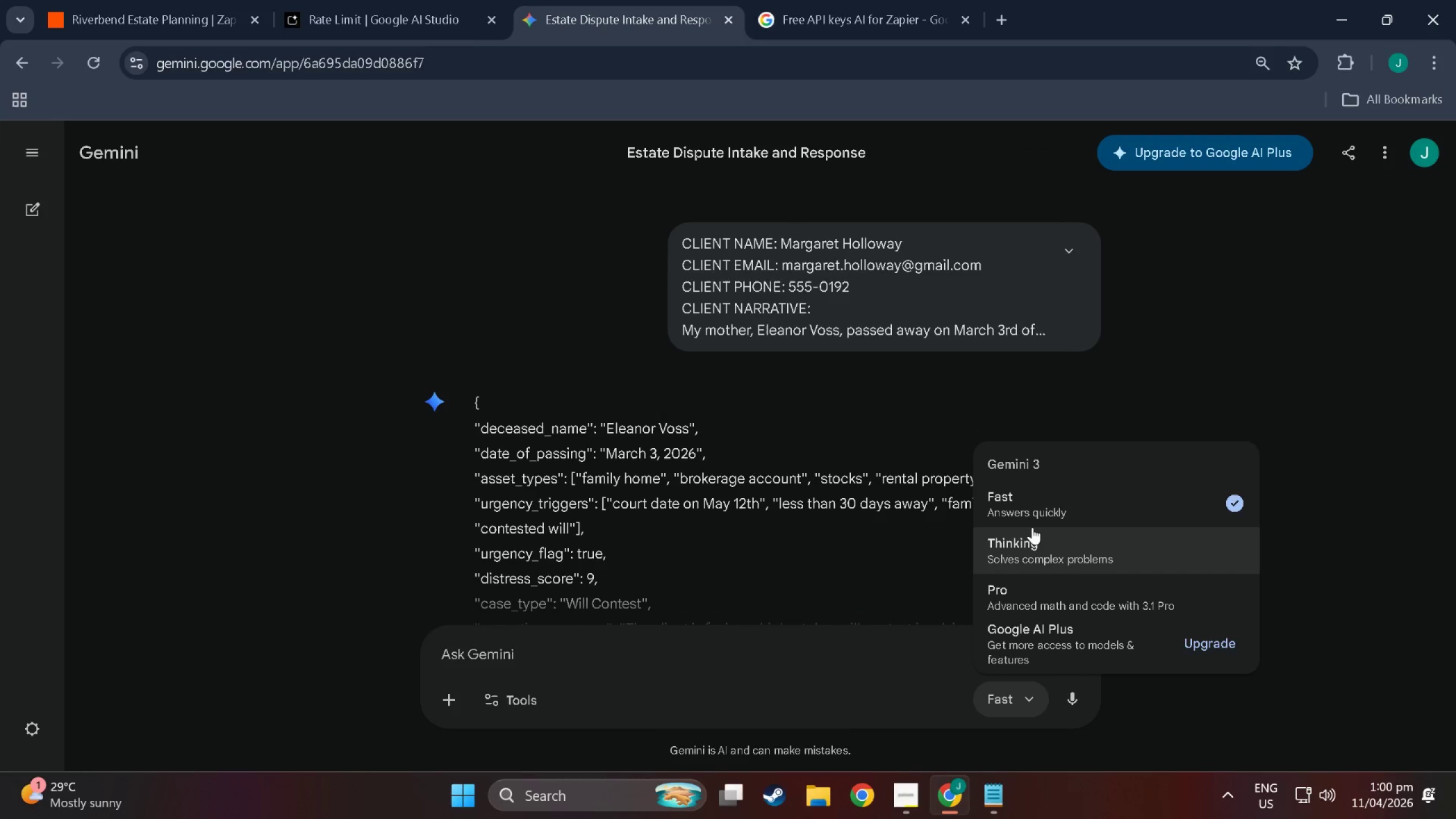 
wait(10.49)
 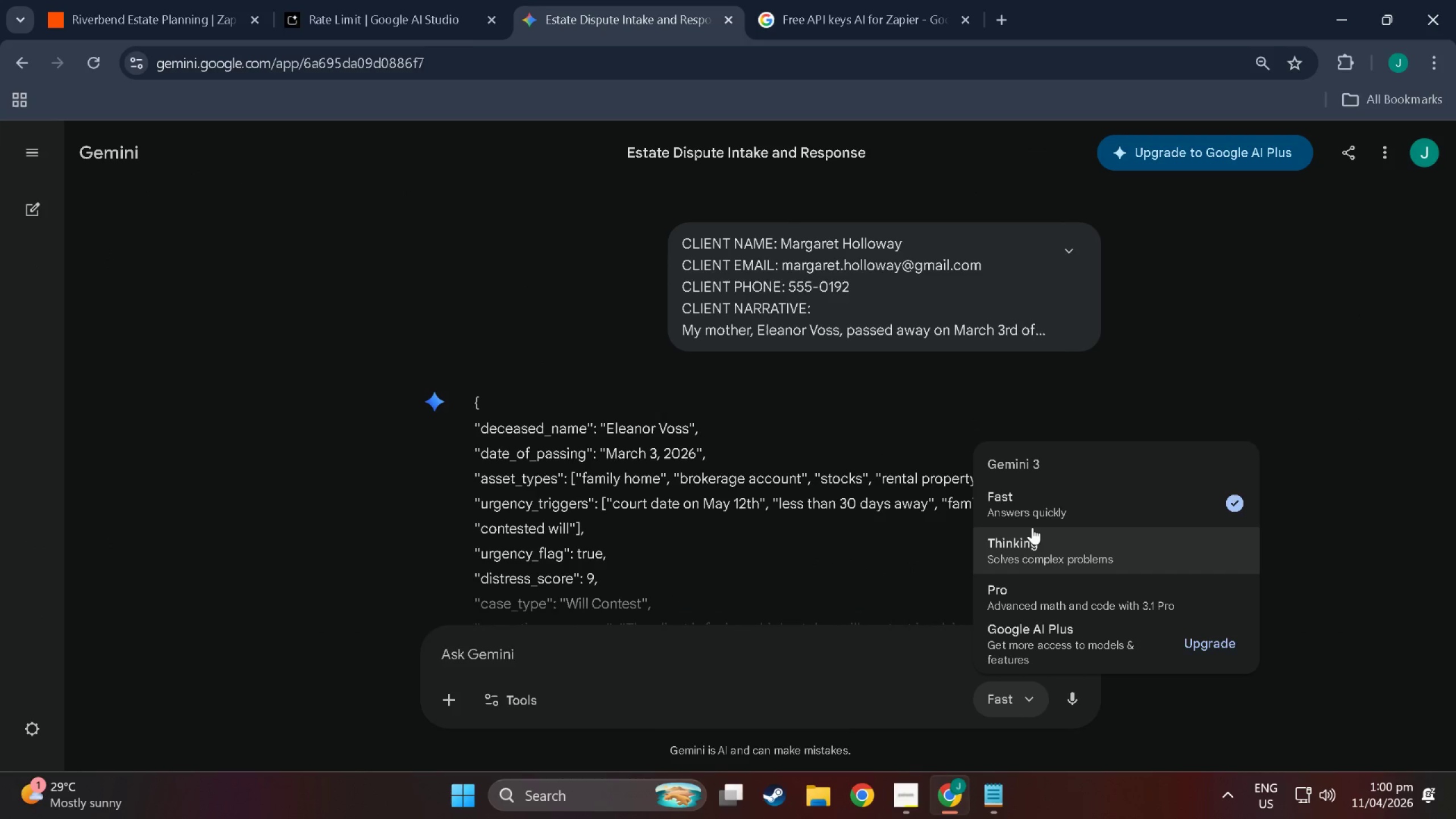 
left_click([863, 540])
 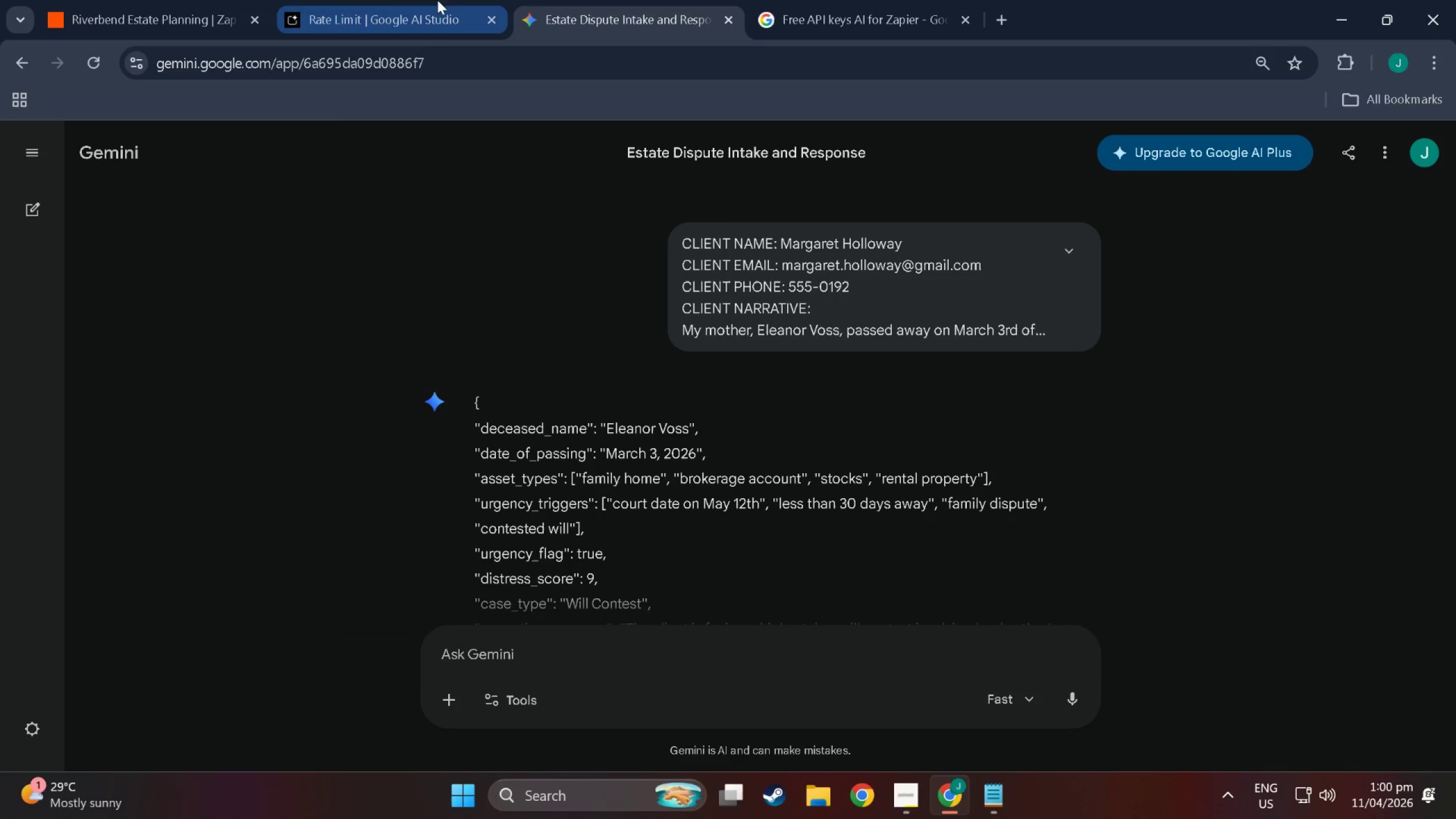 
left_click([378, 0])
 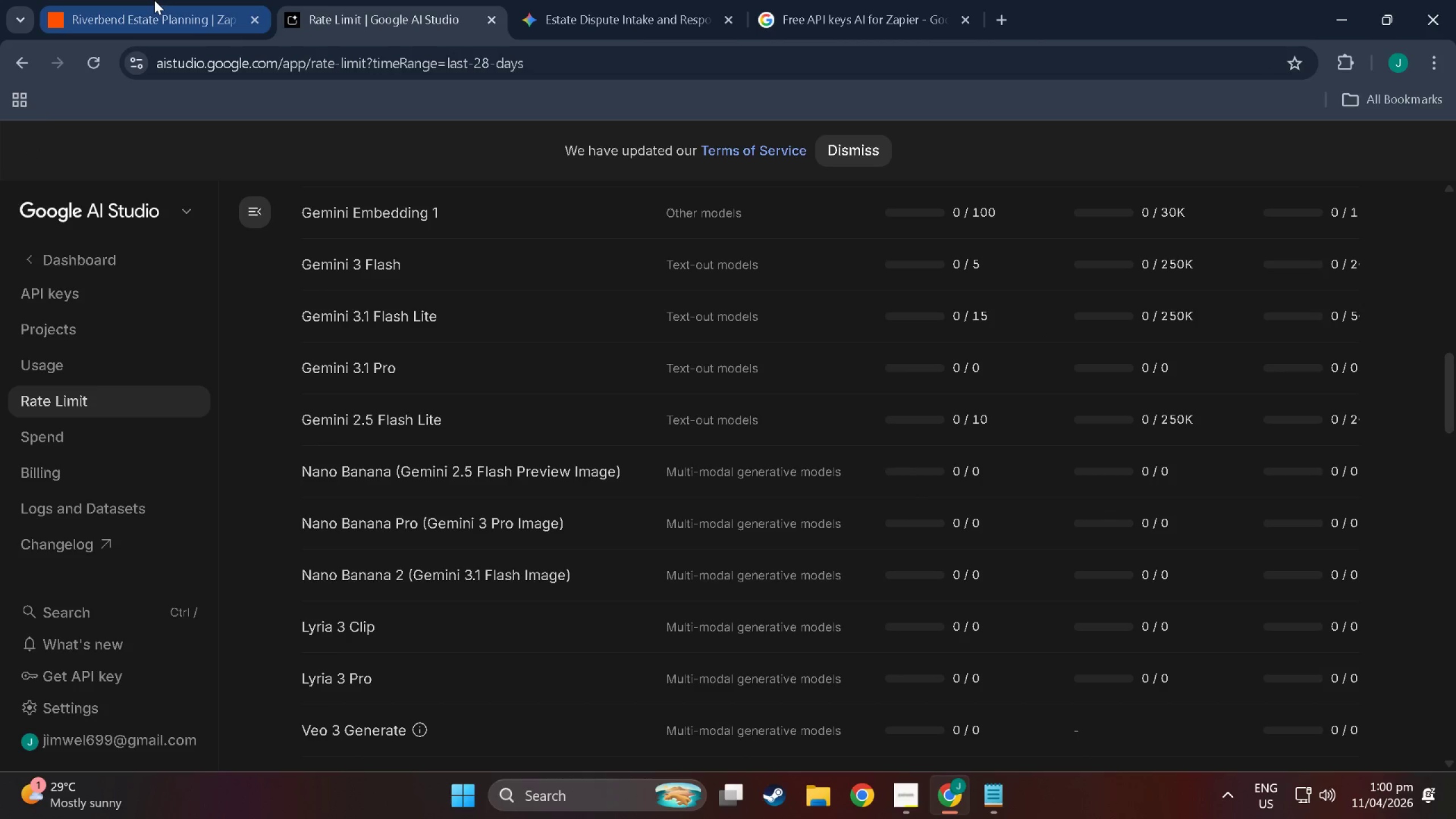 
left_click([154, 0])
 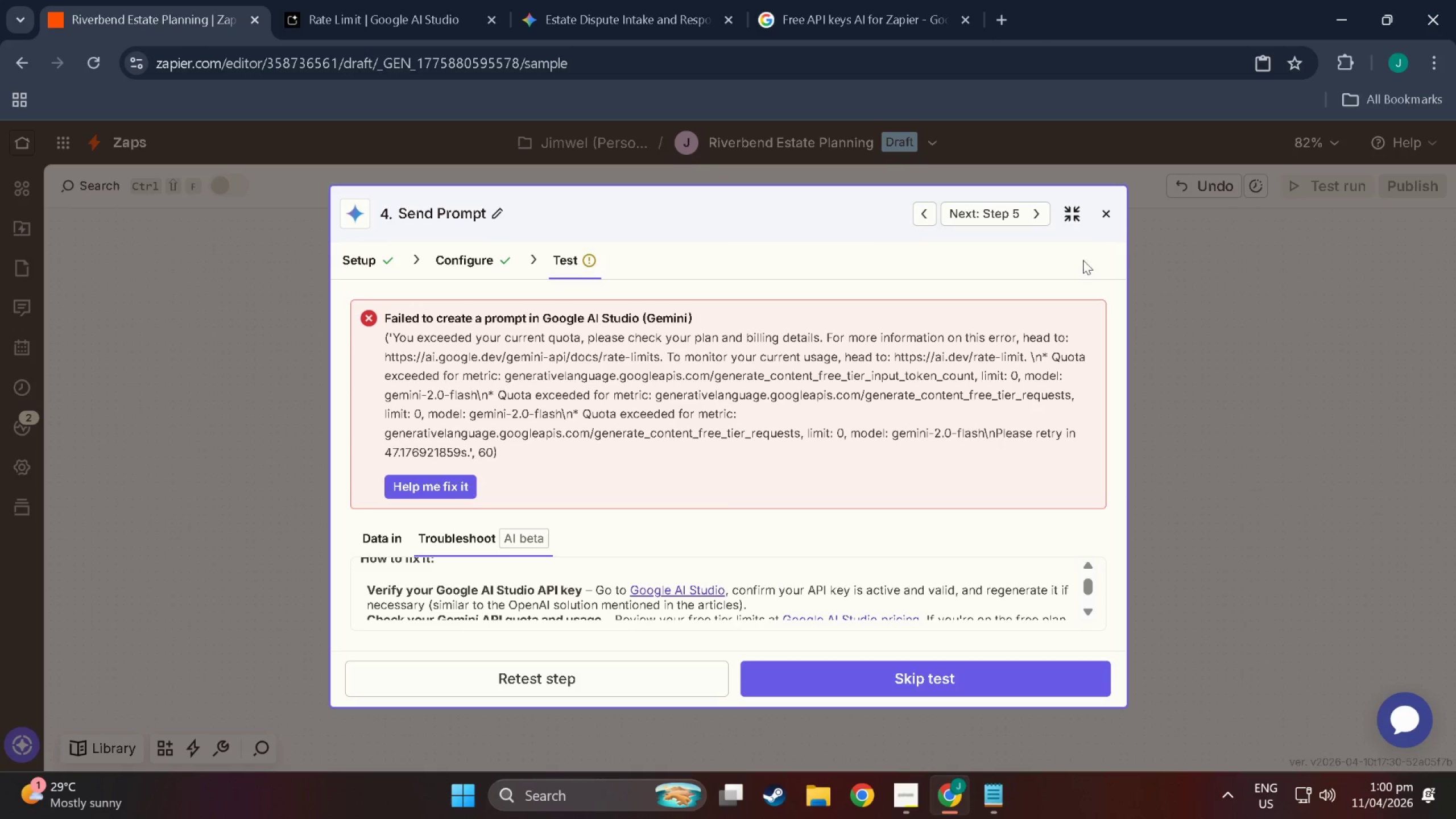 
left_click([1105, 211])
 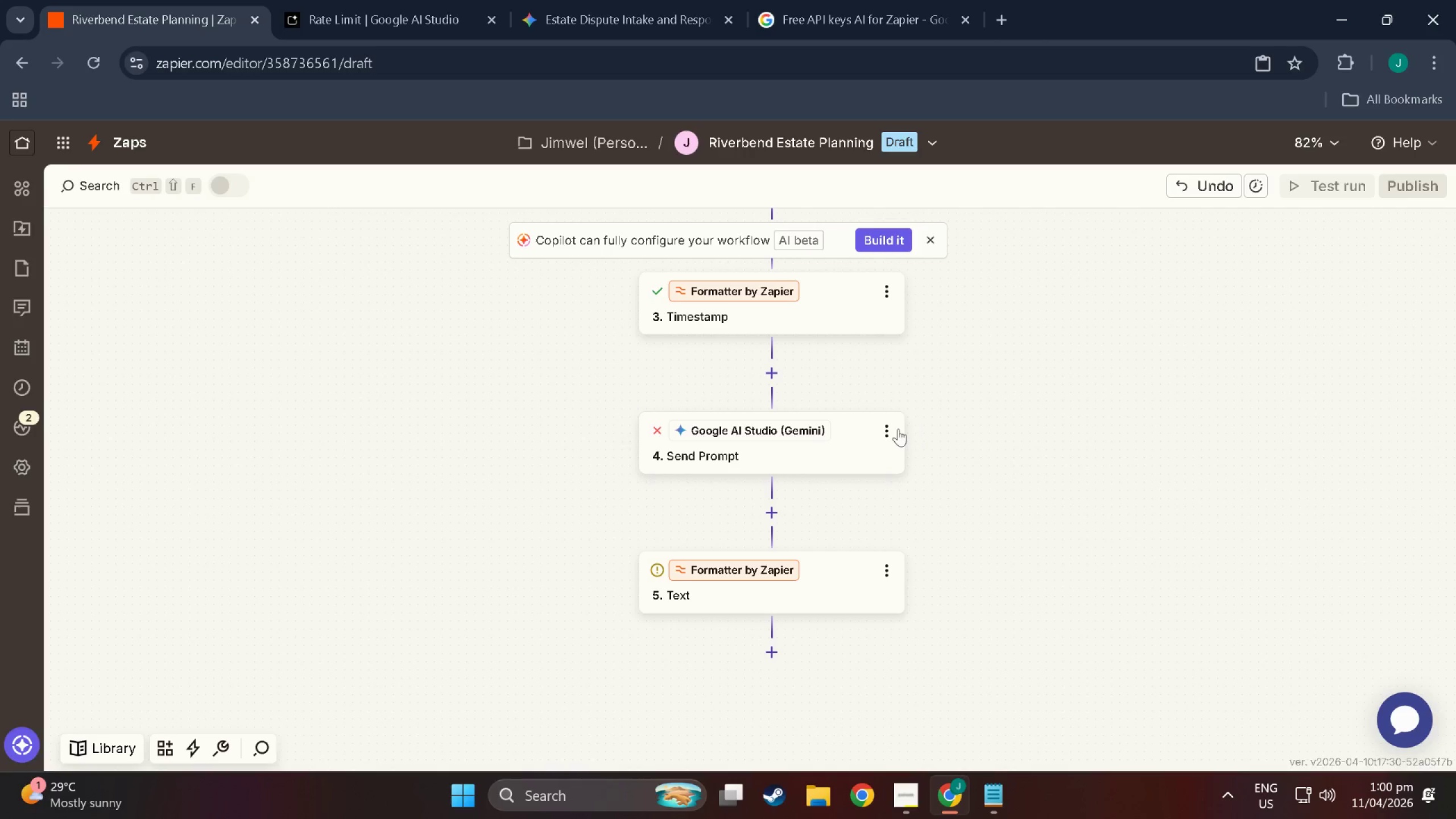 
left_click([887, 429])
 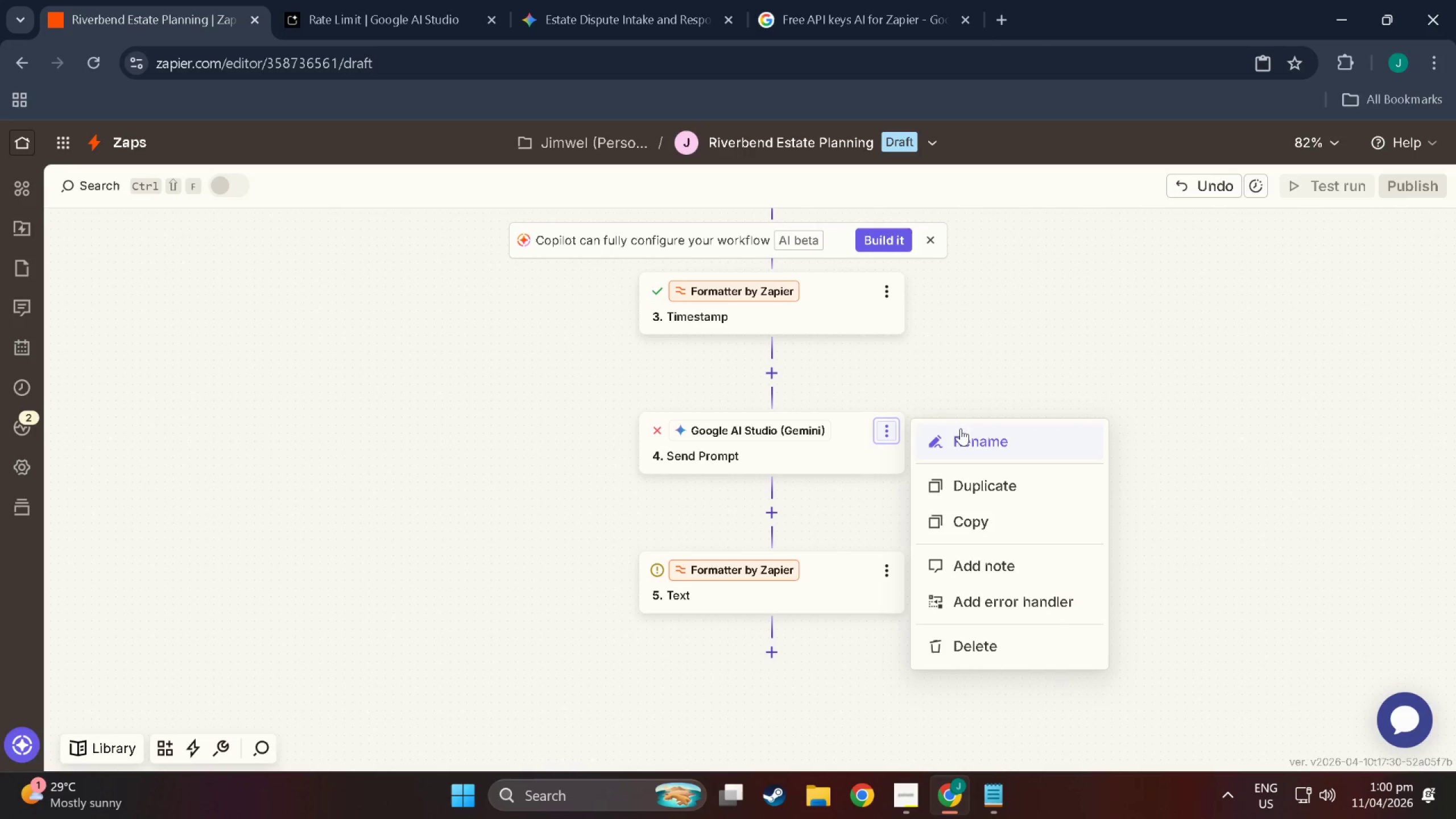 
left_click([742, 435])
 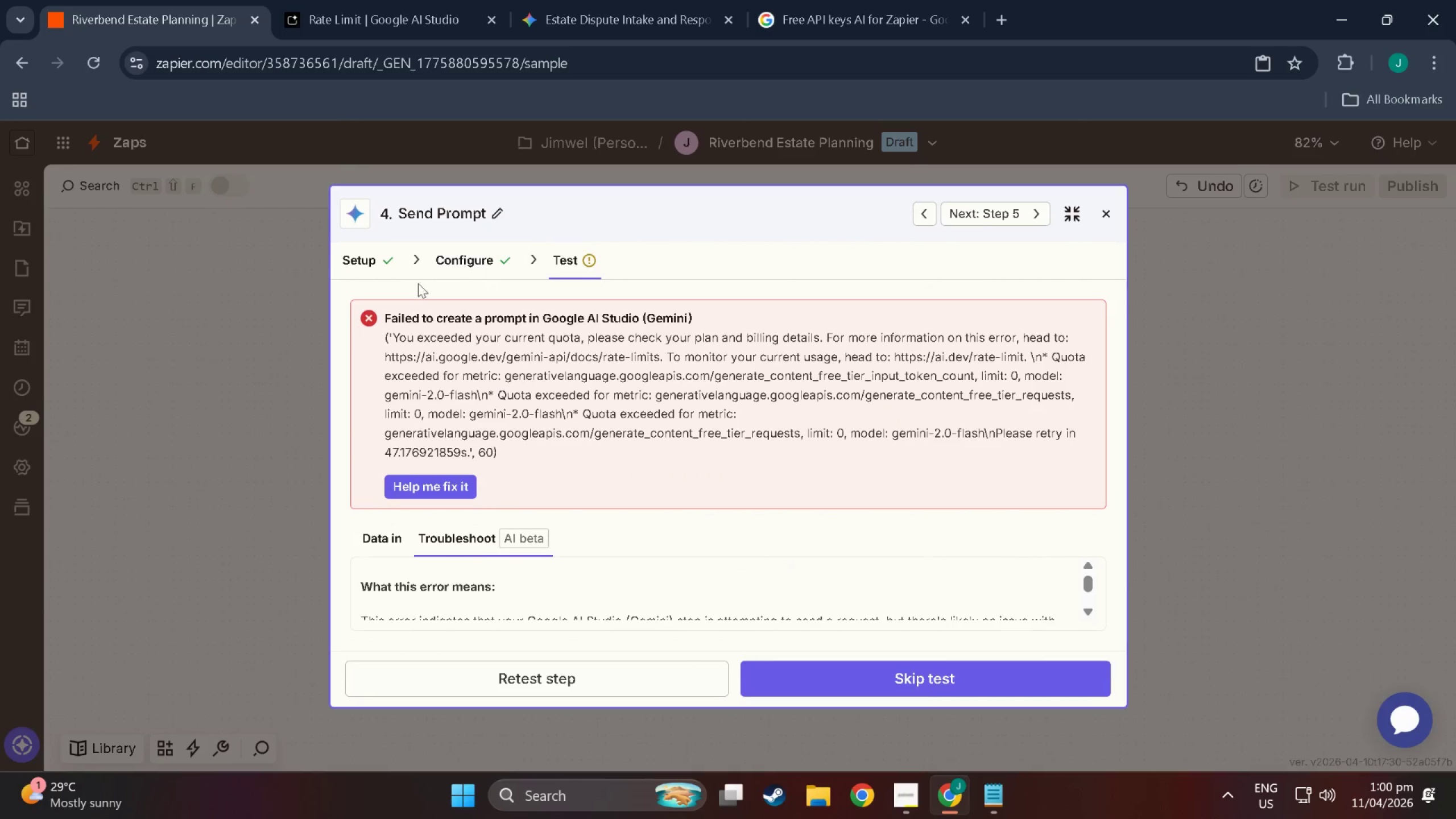 
left_click([359, 266])
 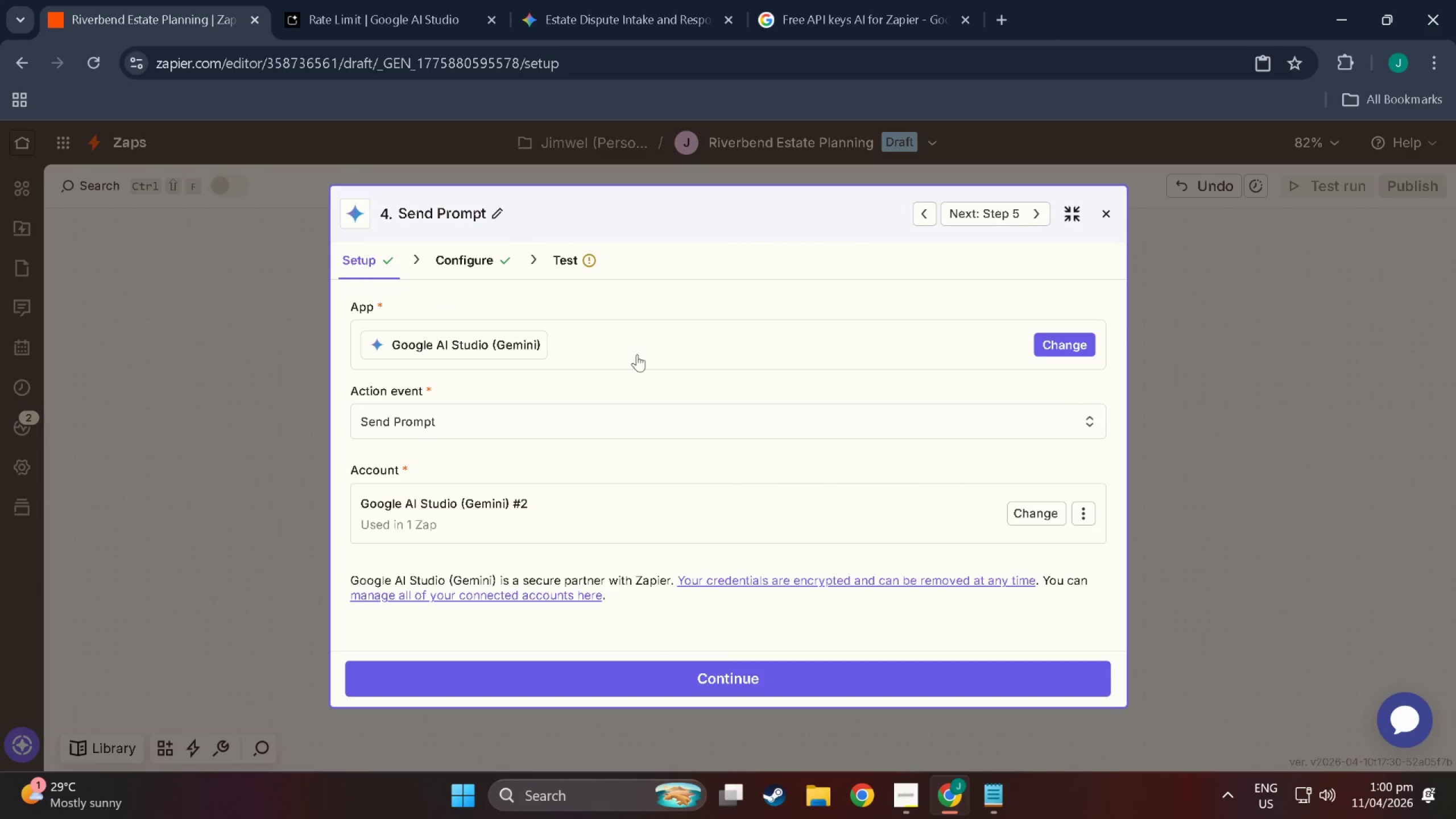 
left_click([637, 354])
 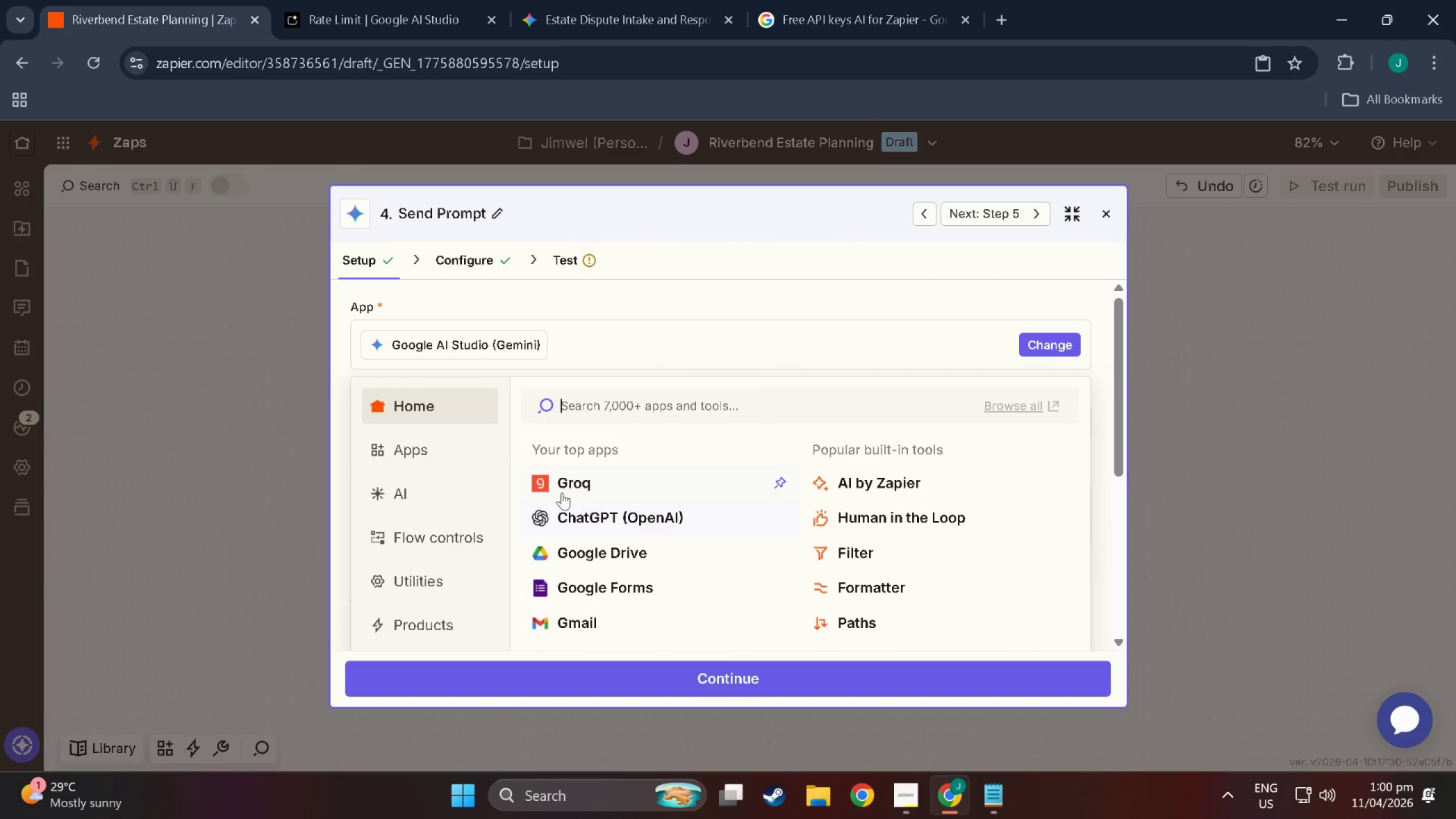 
left_click([554, 480])
 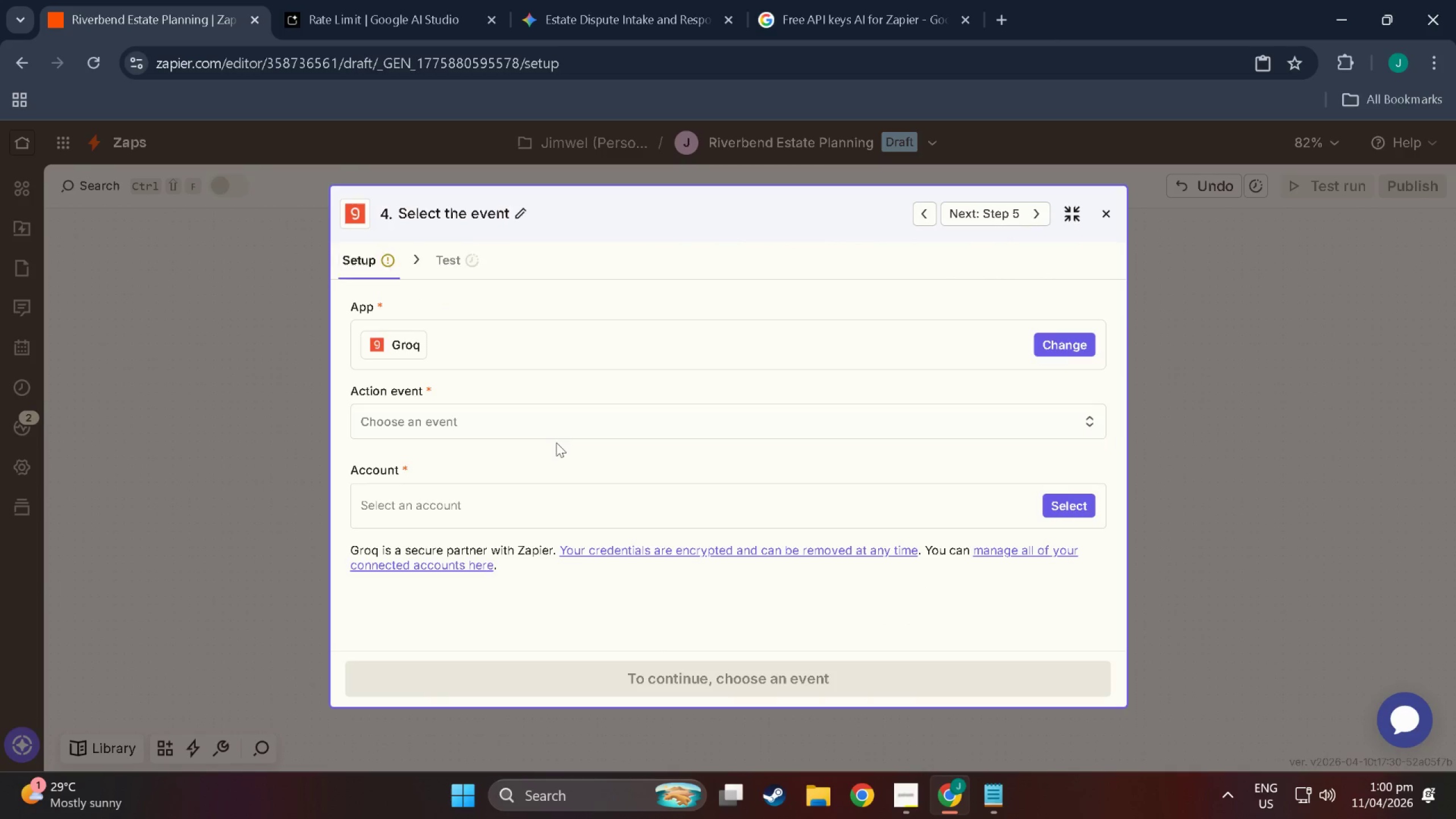 
left_click([556, 425])
 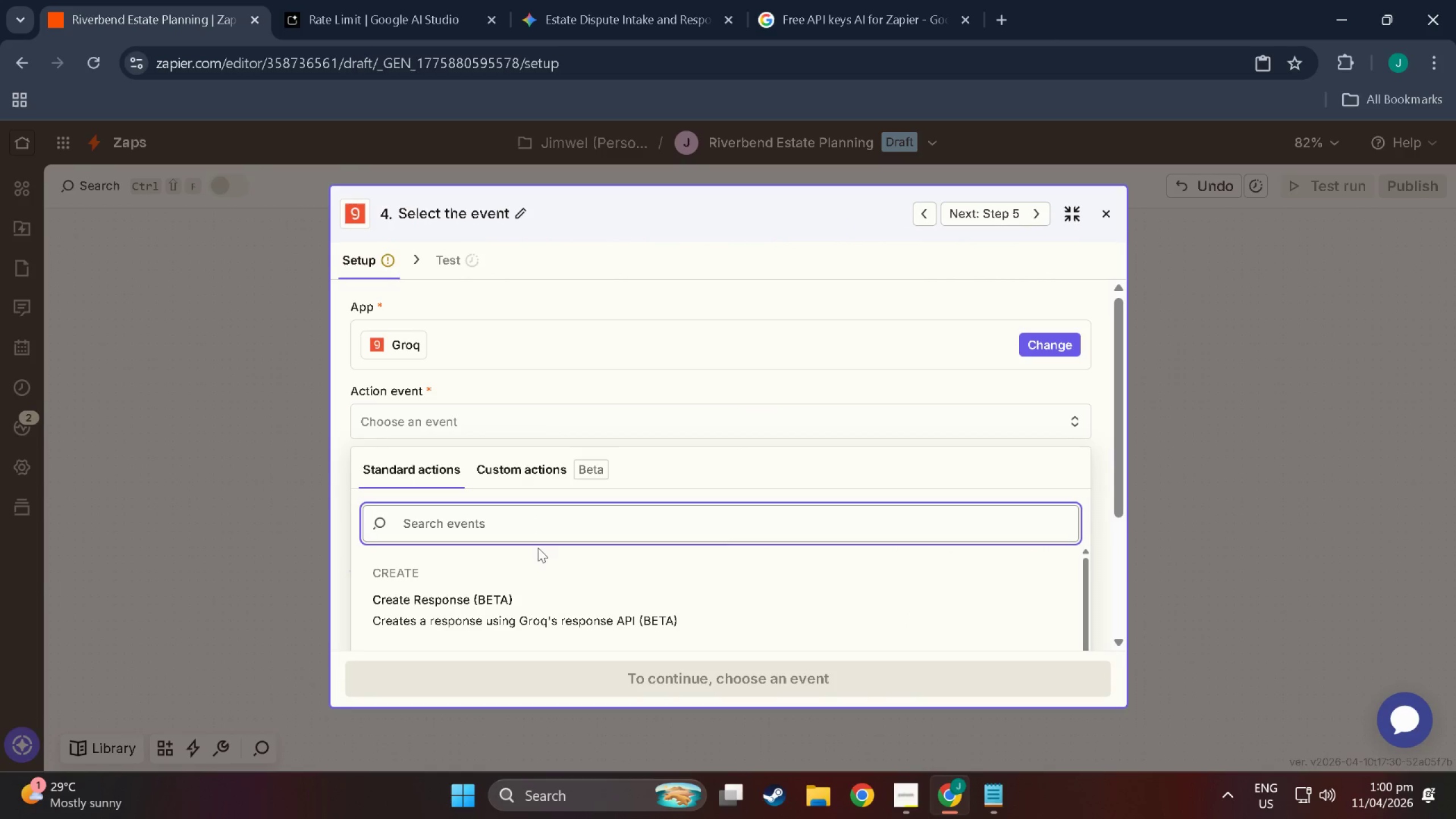 
scroll: coordinate [526, 628], scroll_direction: down, amount: 10.0
 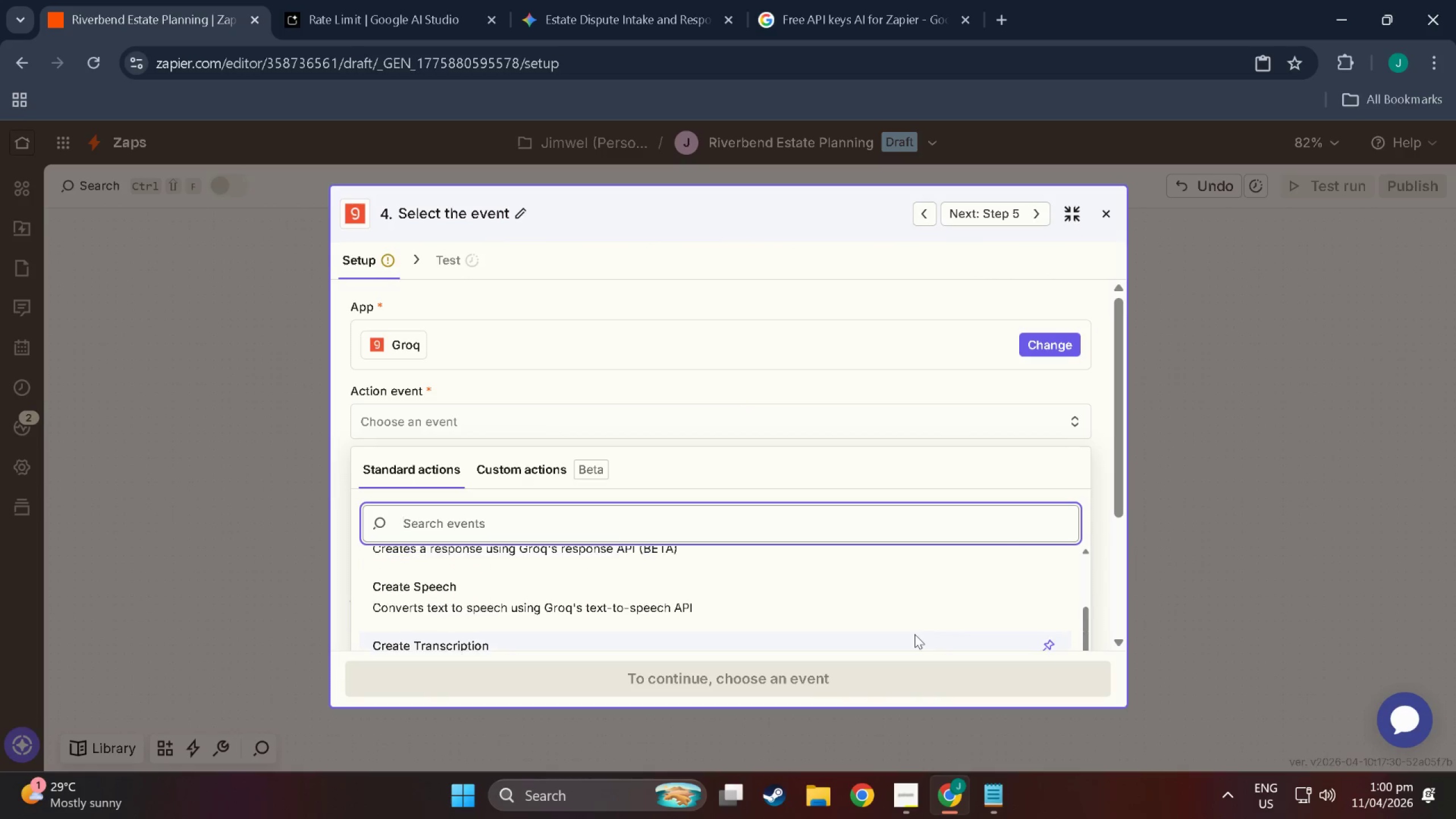 
scroll: coordinate [479, 595], scroll_direction: up, amount: 2.0
 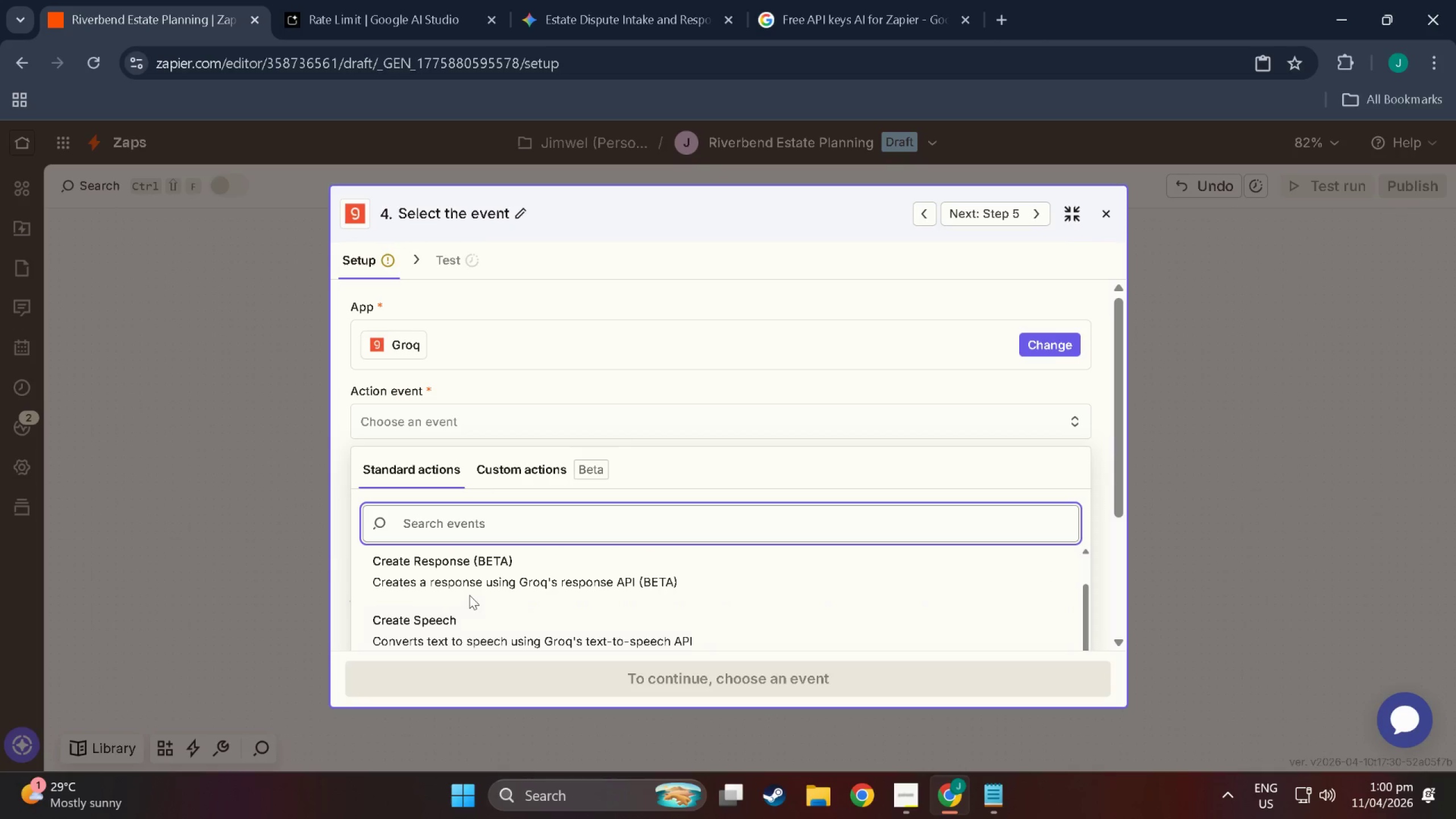 
scroll: coordinate [475, 599], scroll_direction: down, amount: 3.0
 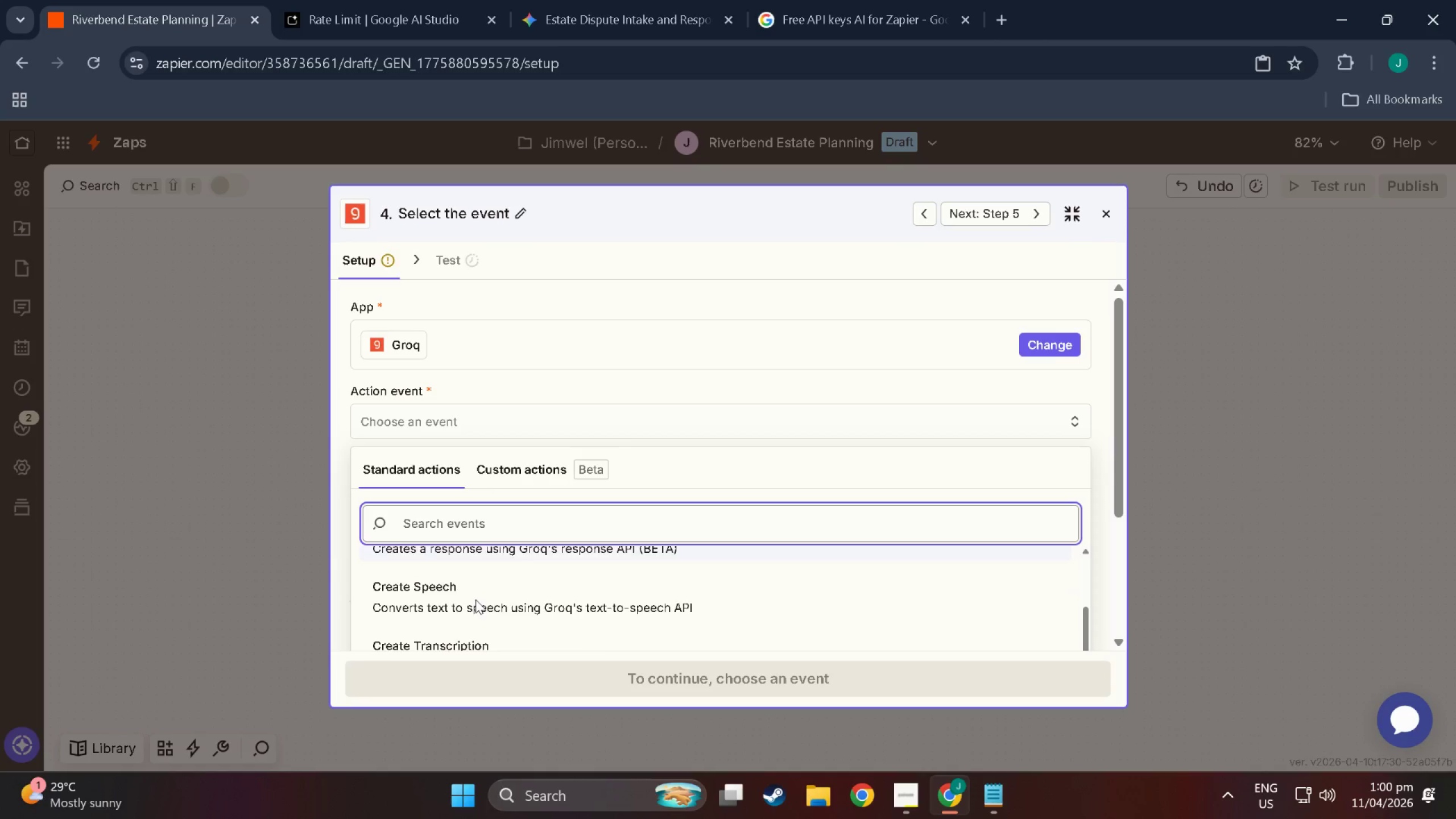 
scroll: coordinate [600, 599], scroll_direction: up, amount: 4.0
 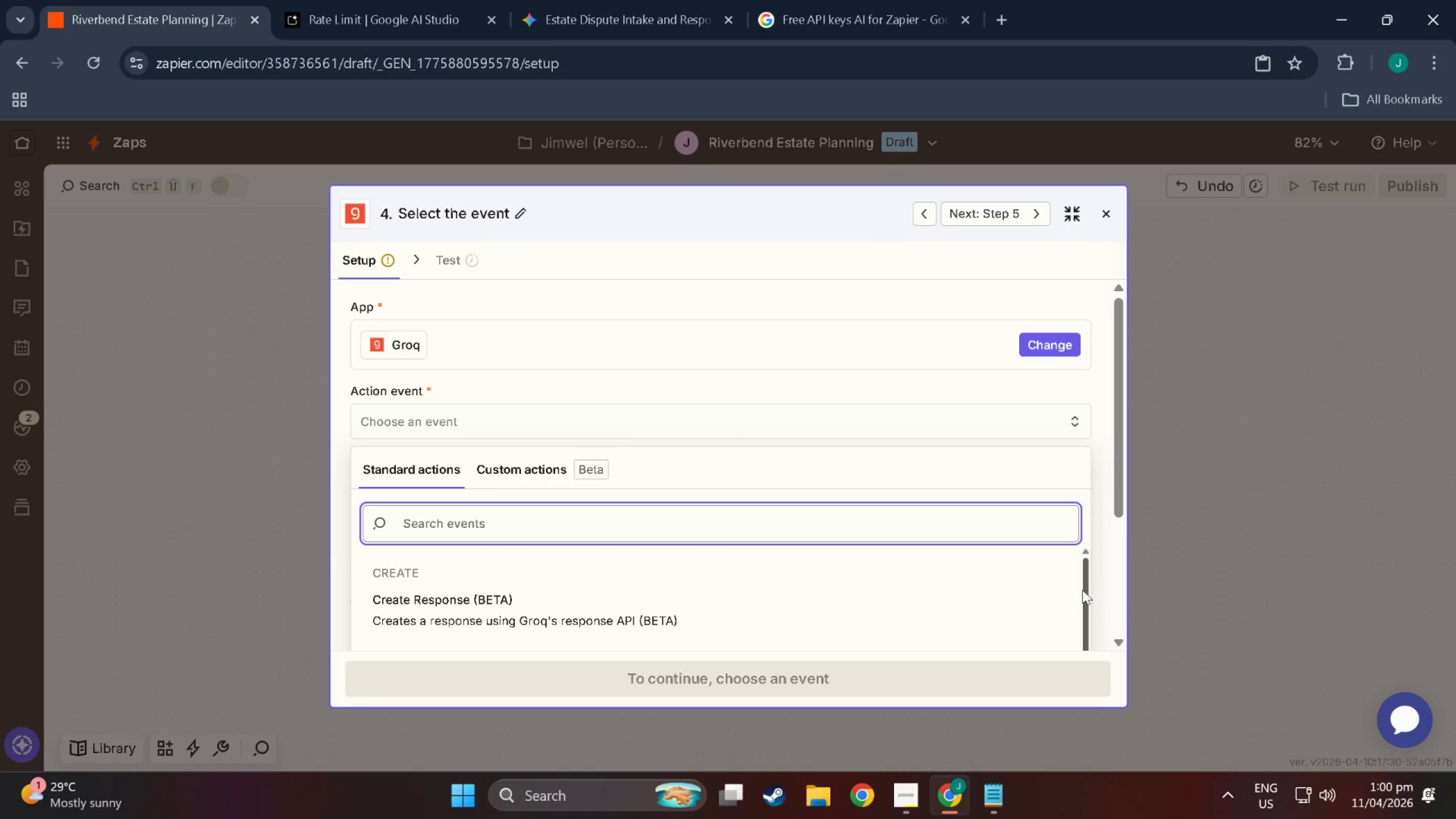 
left_click_drag(start_coordinate=[1079, 587], to_coordinate=[1079, 593])
 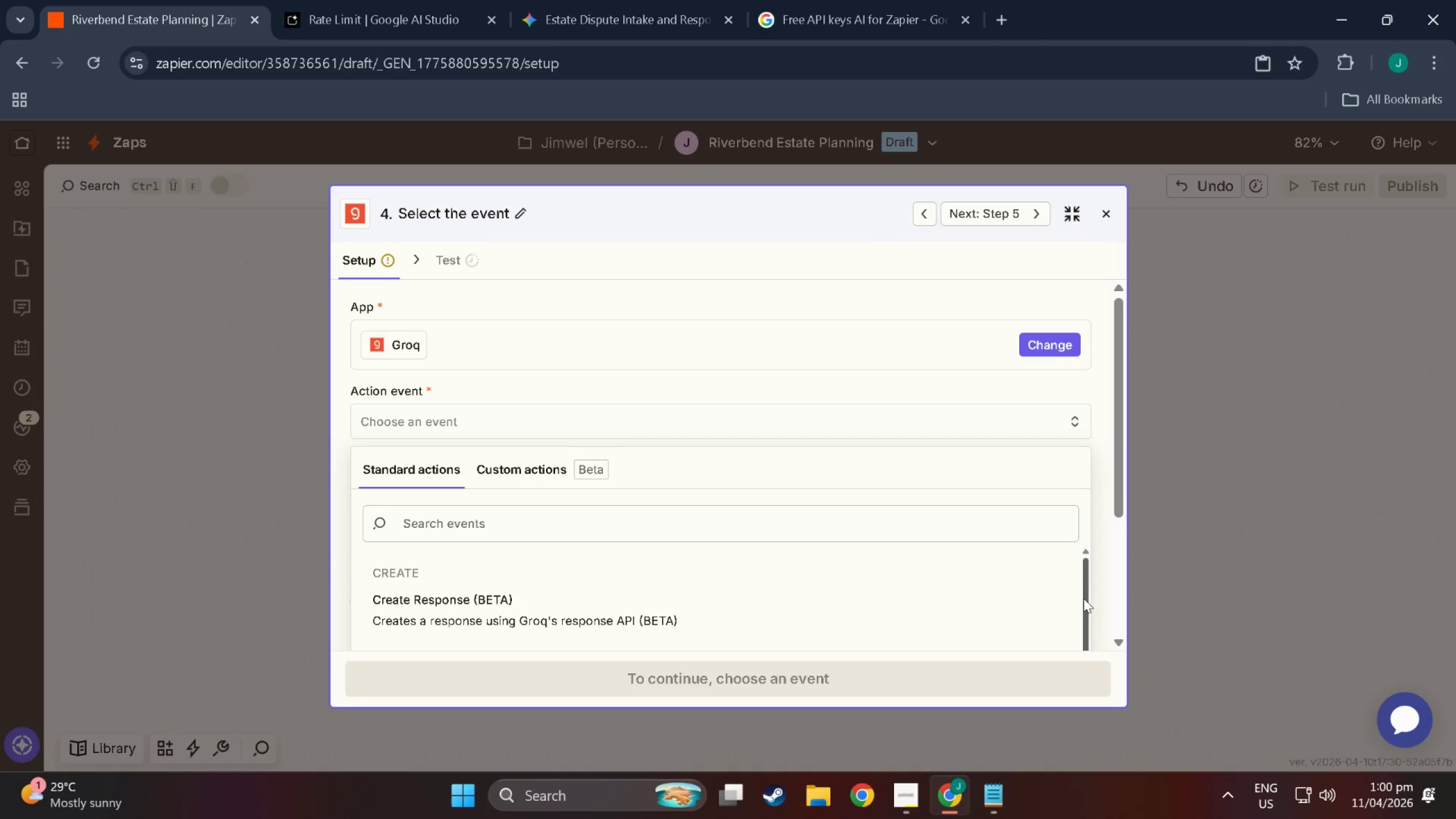 
left_click_drag(start_coordinate=[1083, 598], to_coordinate=[1074, 713])
 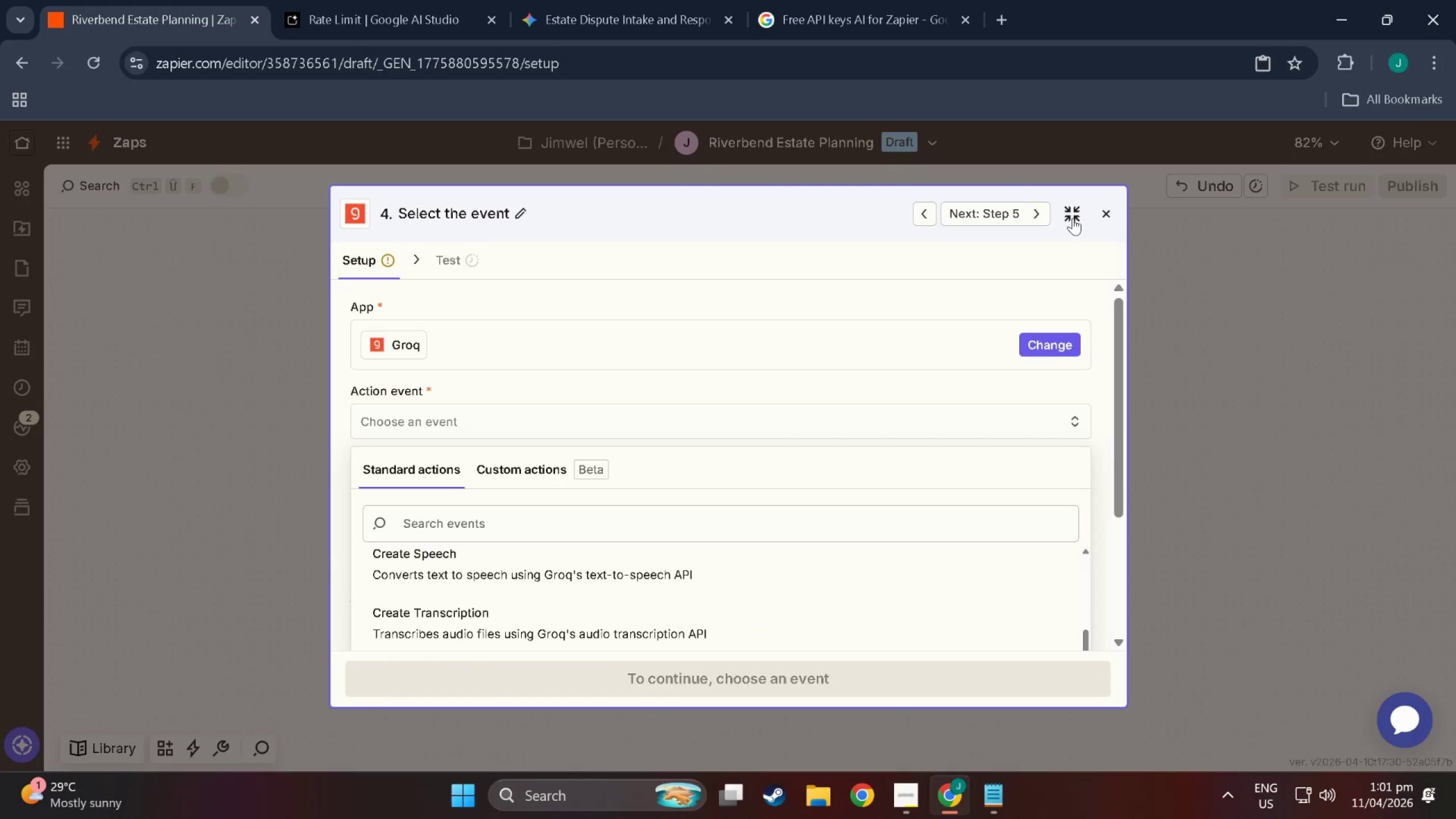 
left_click([1073, 218])
 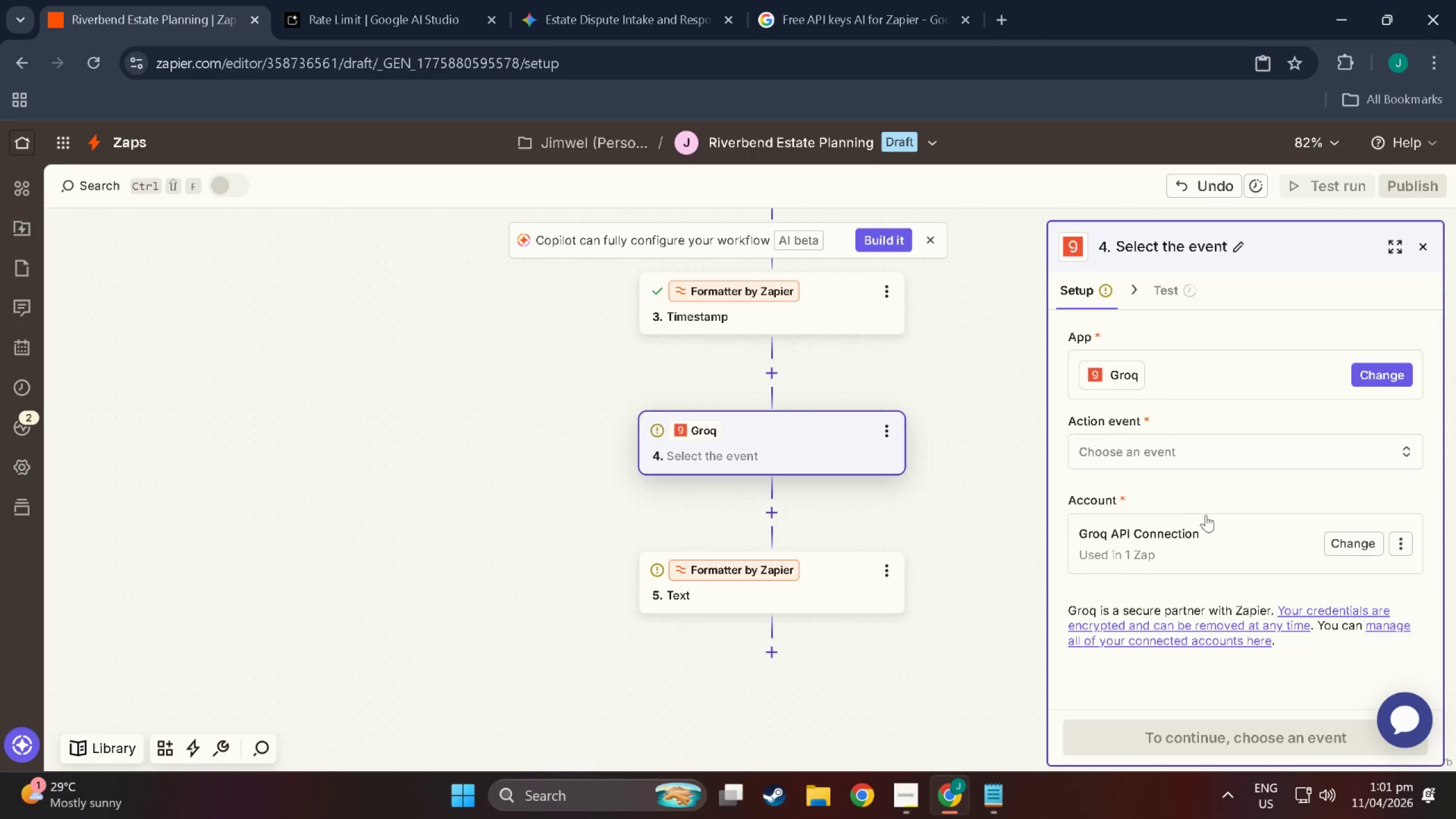 
left_click([1214, 440])
 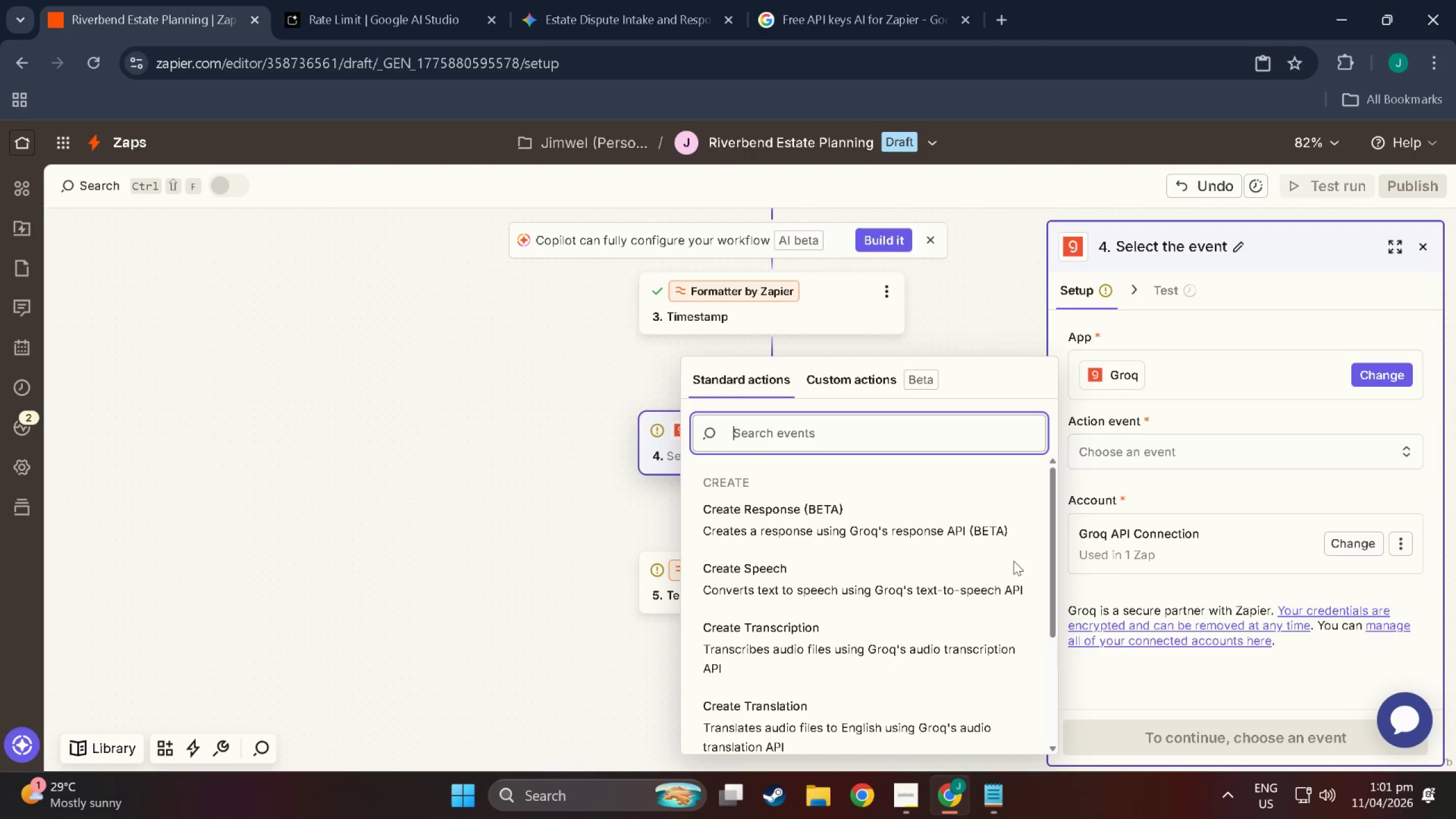 
scroll: coordinate [964, 619], scroll_direction: down, amount: 9.0
 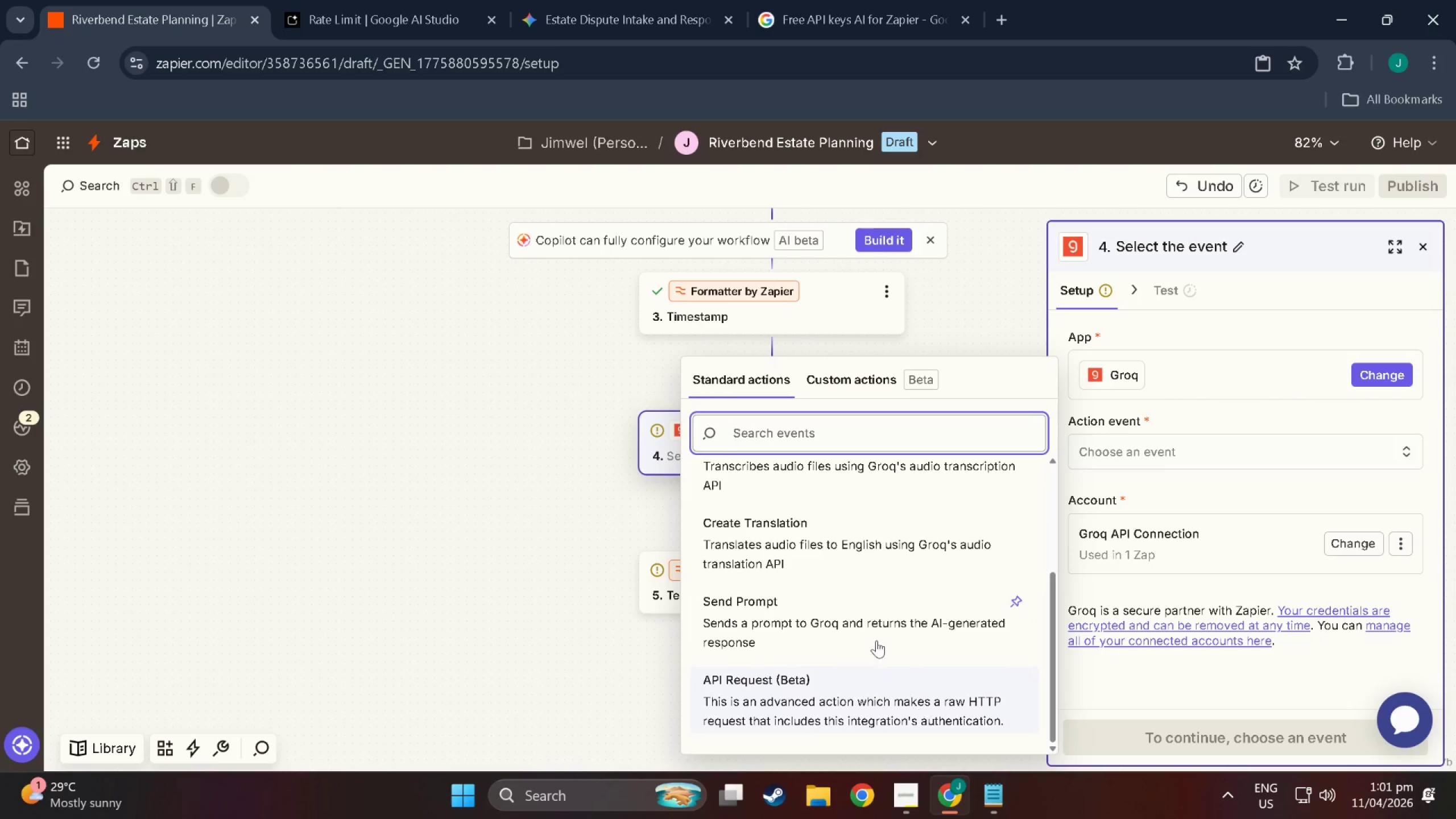 
left_click([812, 606])
 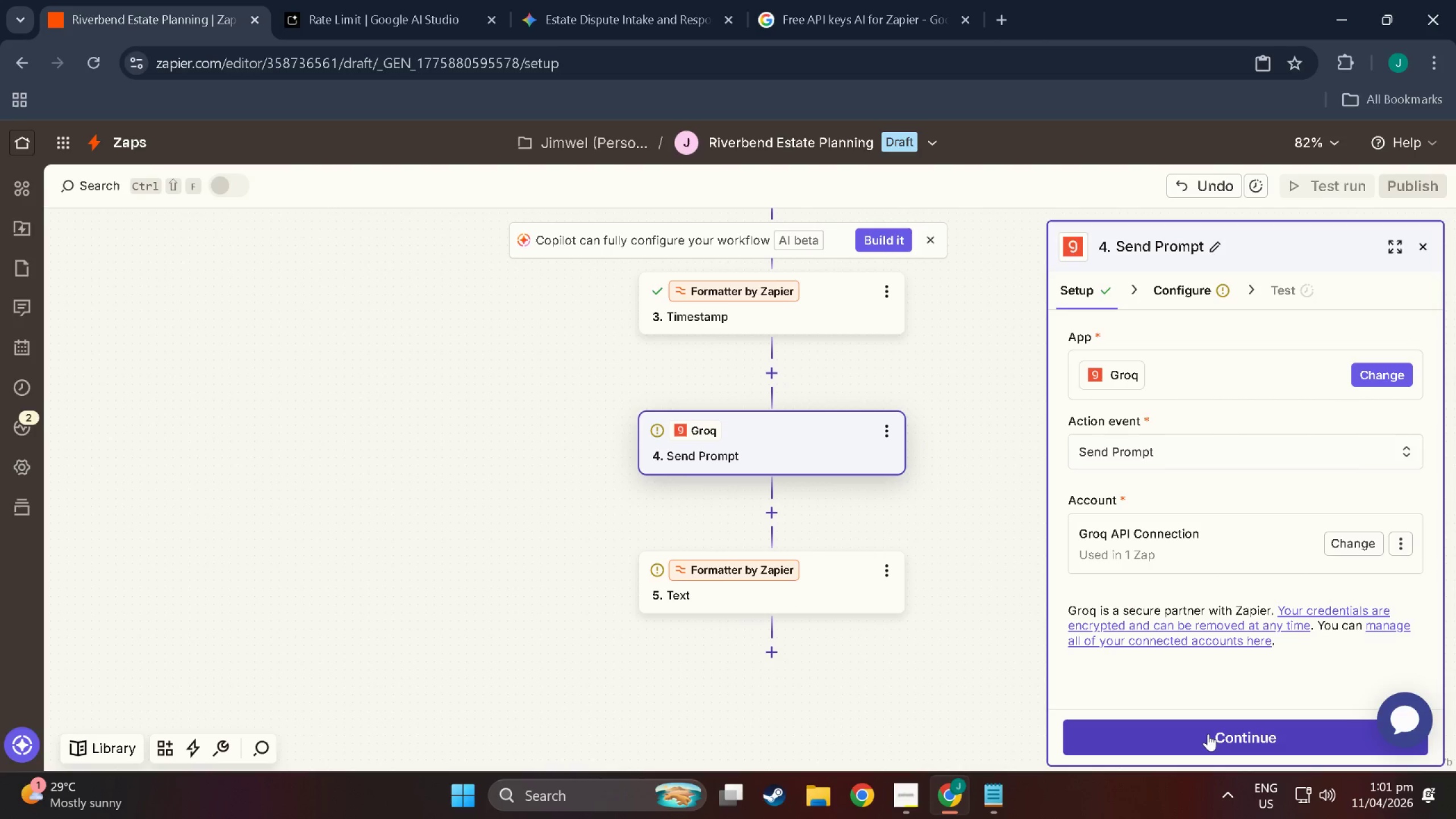 
left_click([1208, 734])
 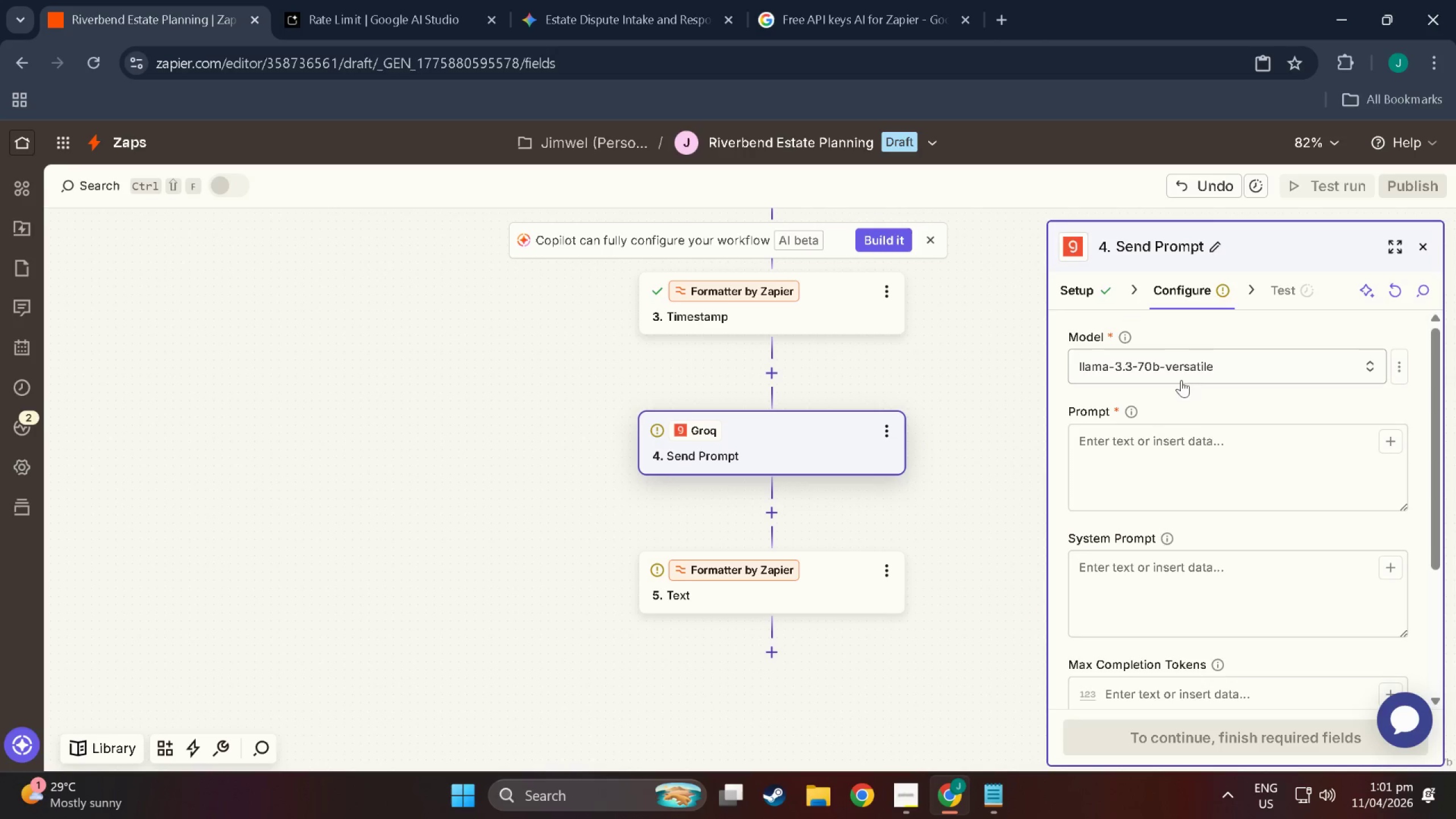 
left_click([1202, 458])
 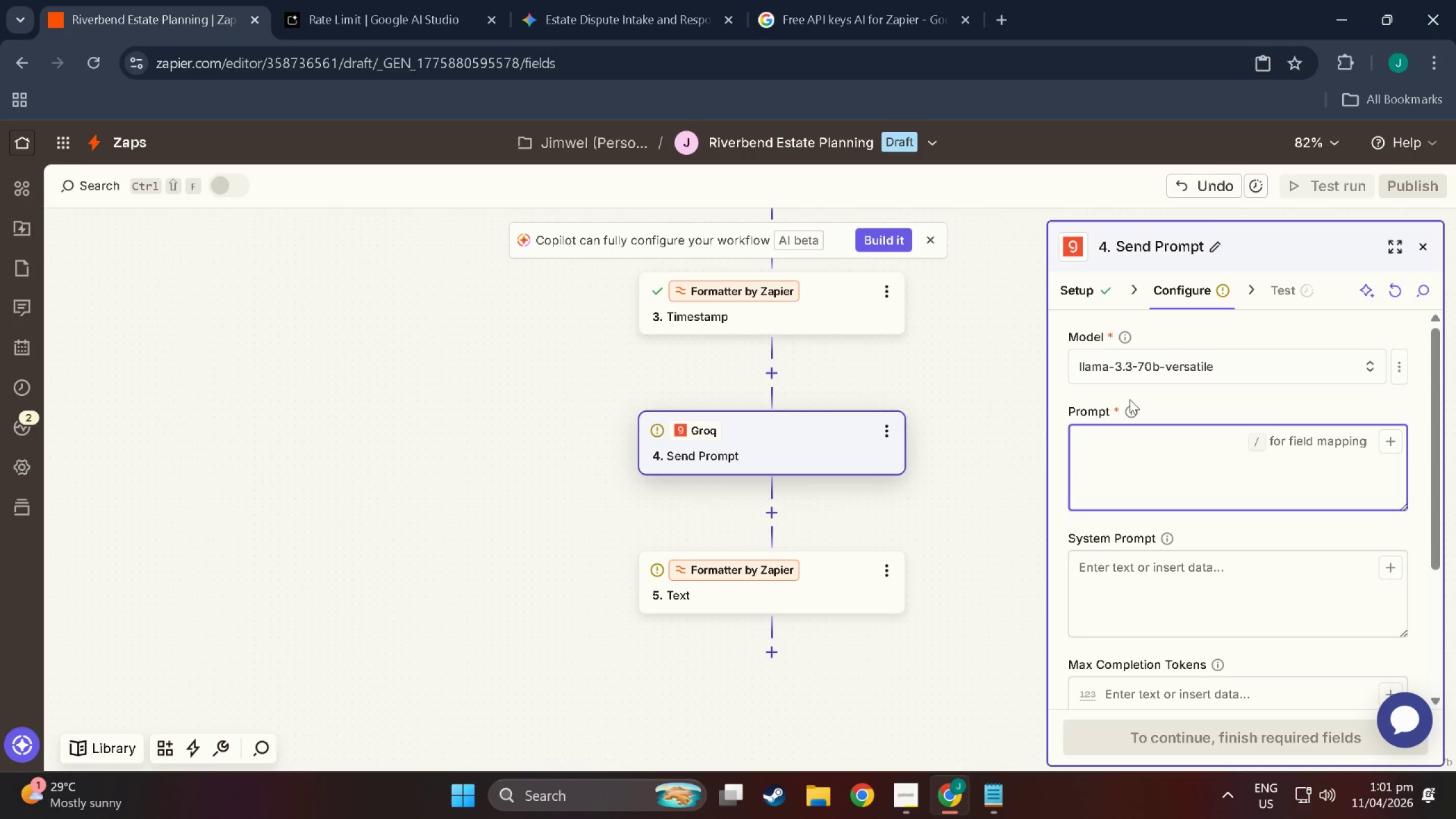 
wait(5.18)
 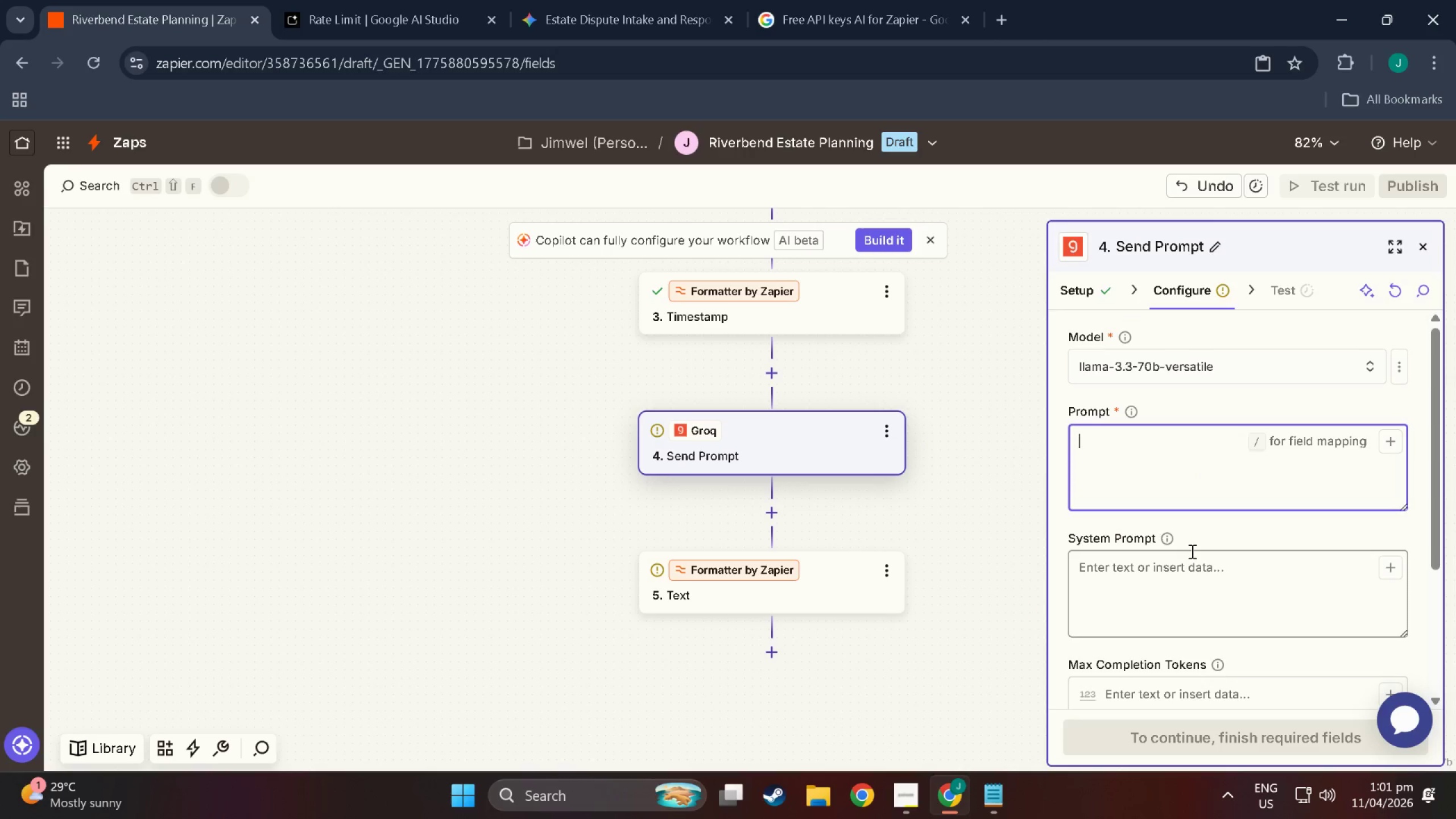 
left_click([1125, 416])
 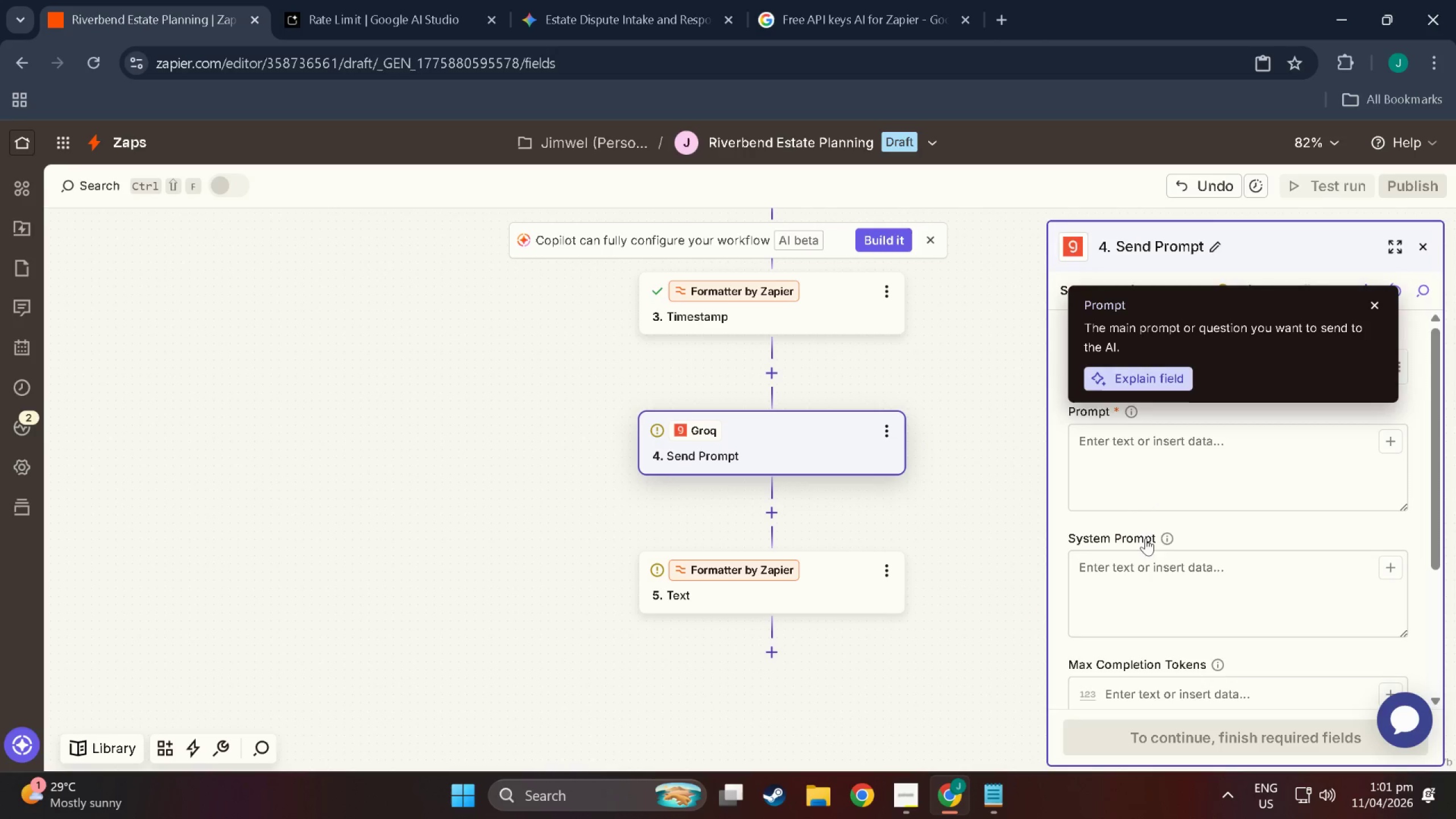 
double_click([1163, 540])
 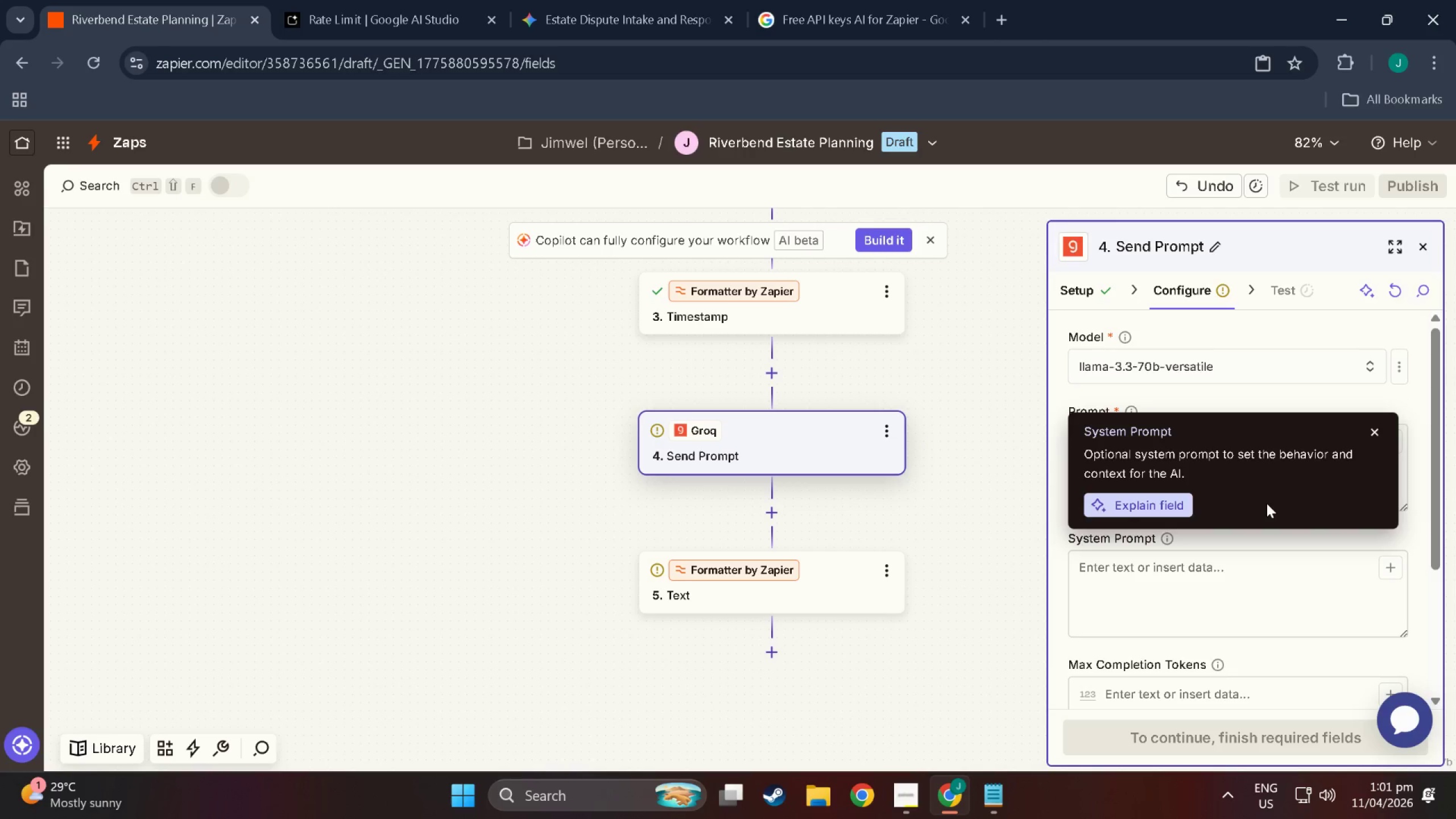 
wait(5.05)
 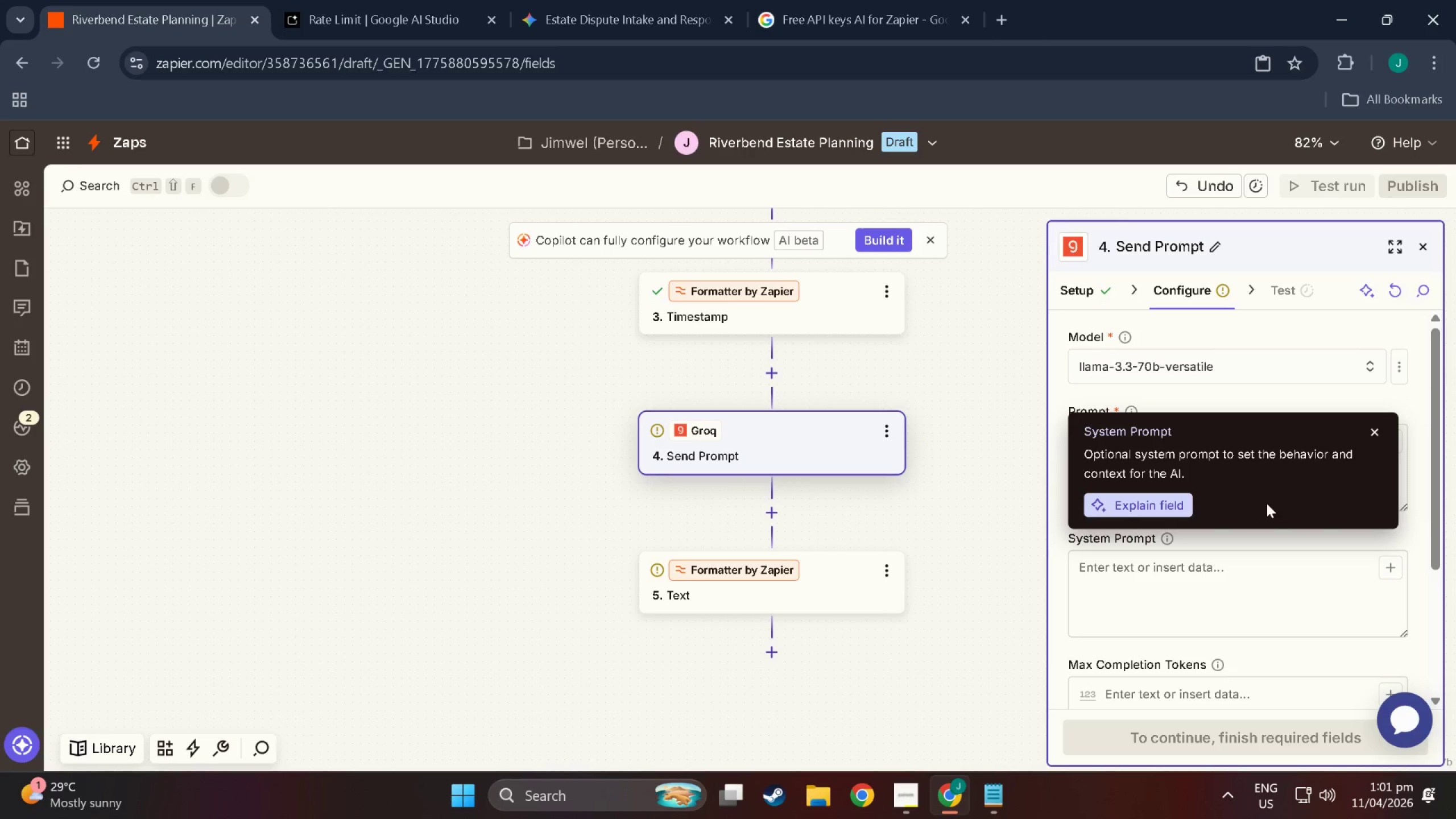 
left_click([1230, 564])
 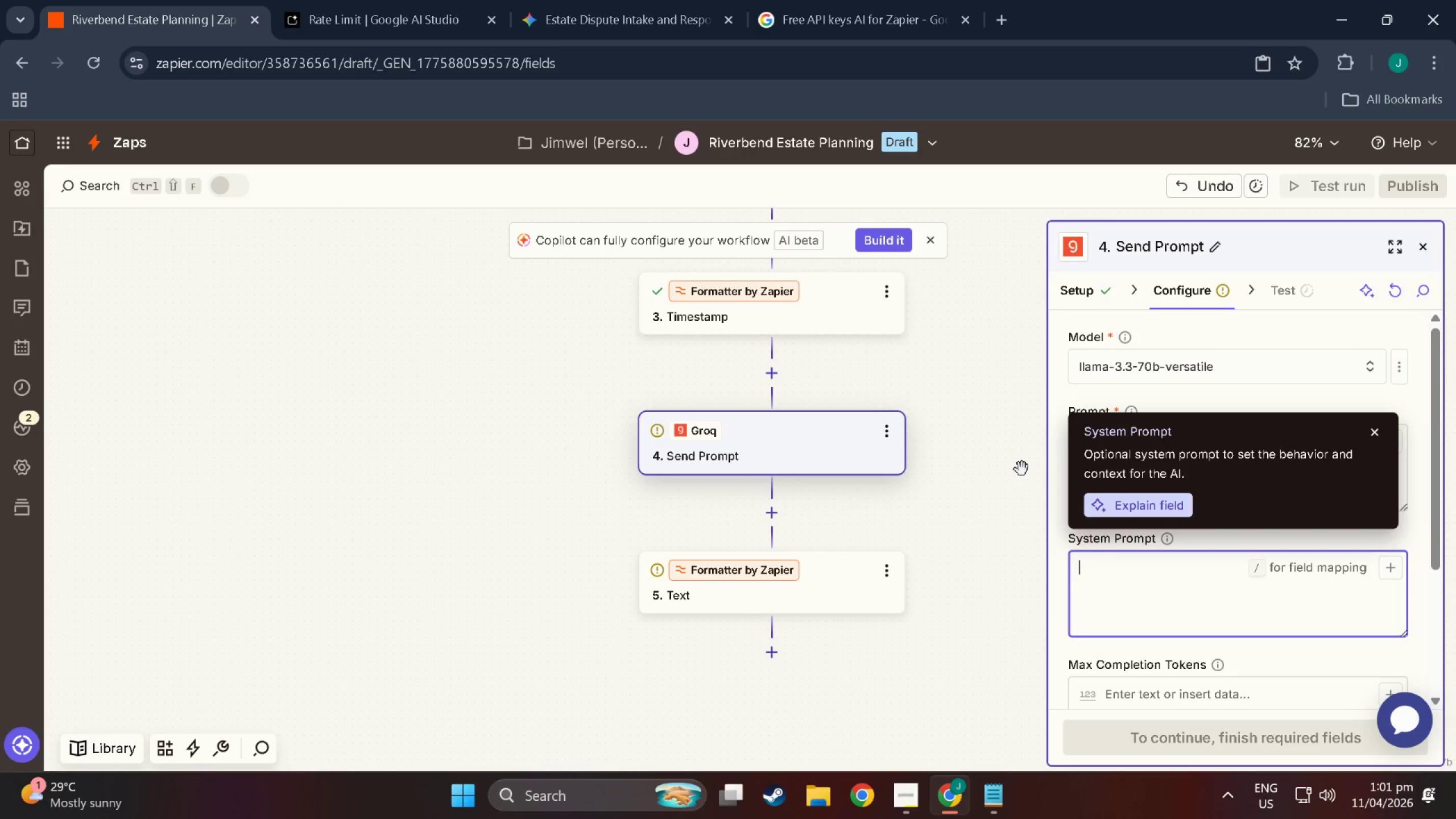 
left_click([983, 458])
 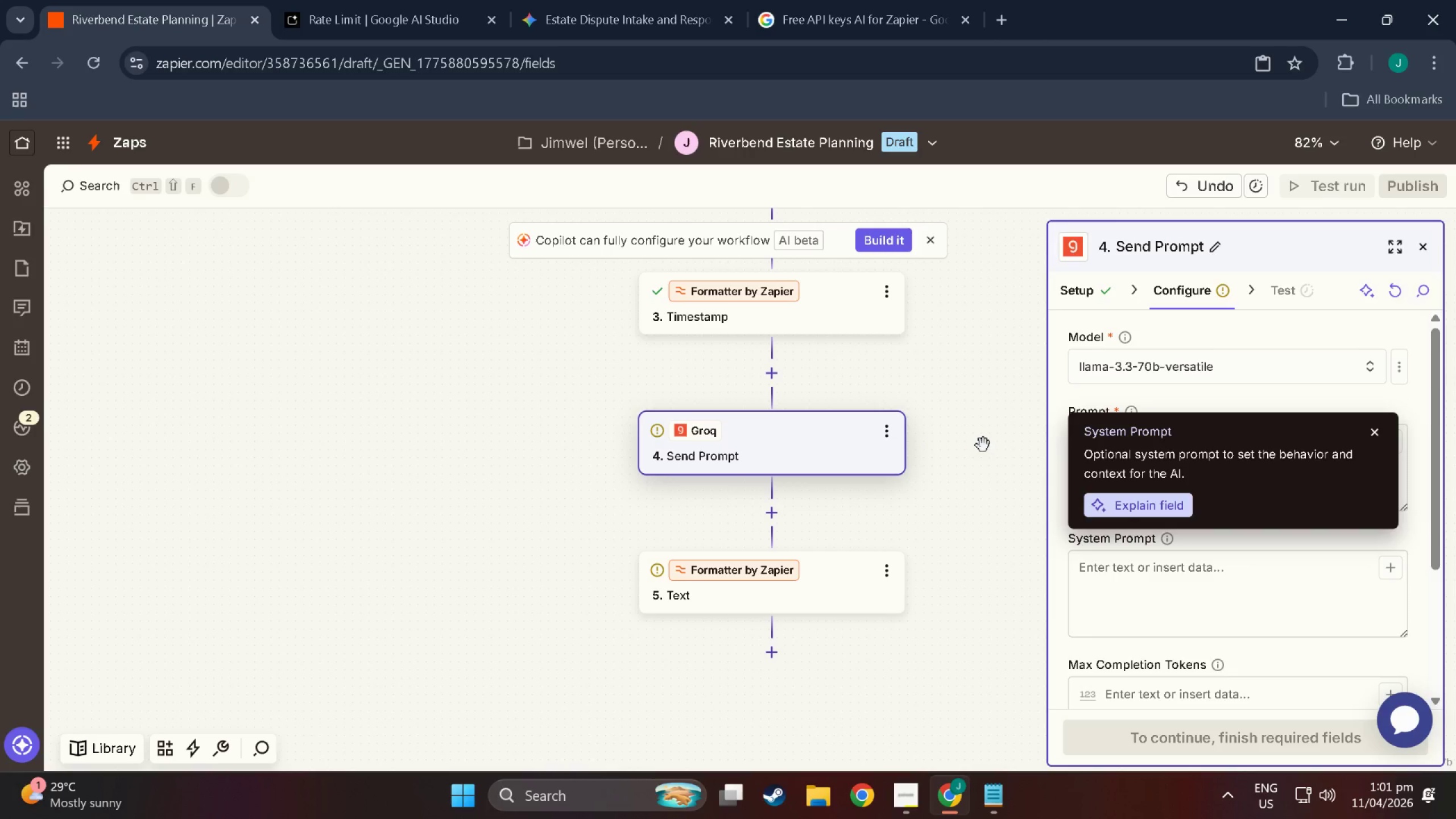 
left_click([983, 445])
 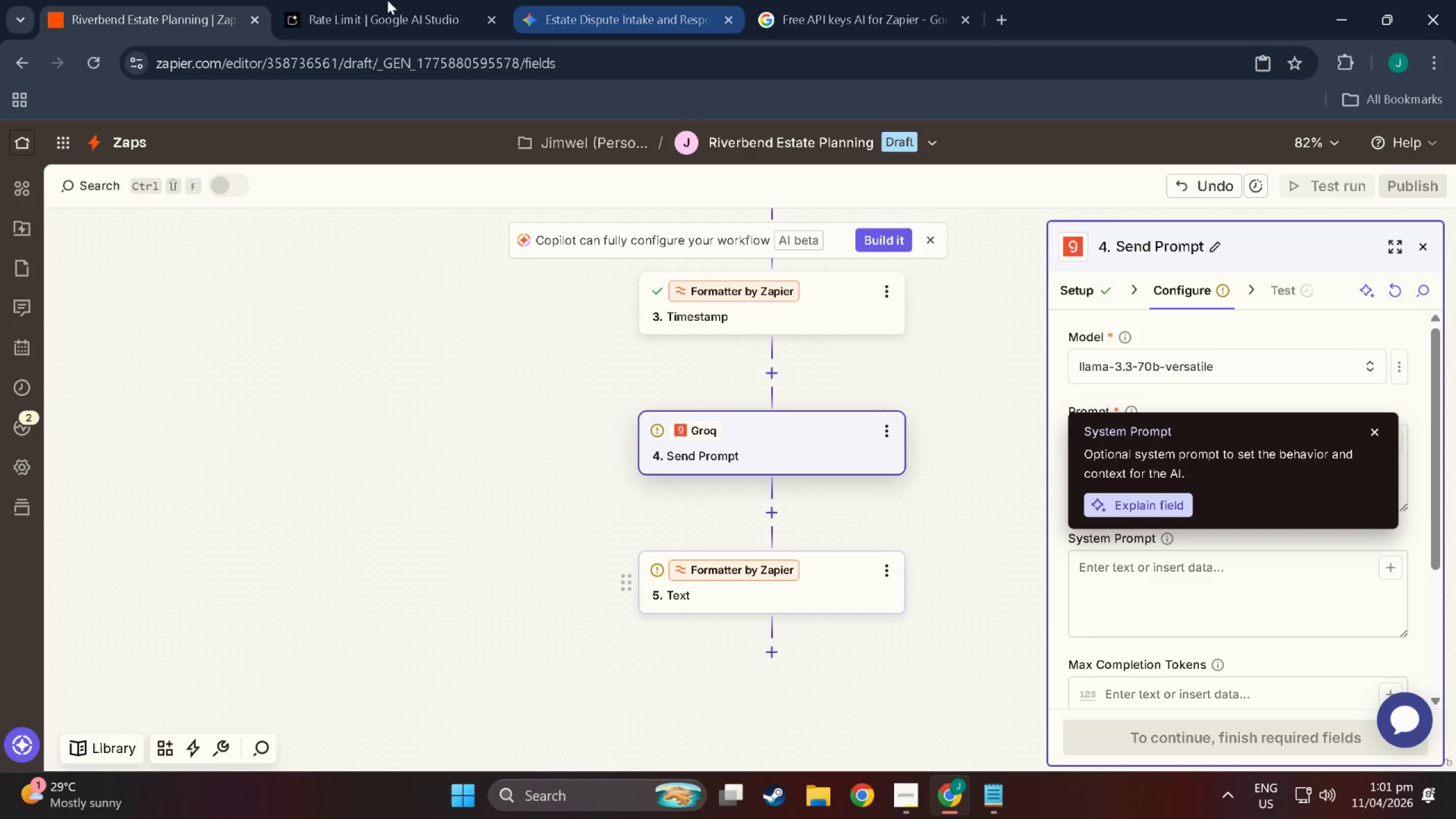 
left_click([344, 0])
 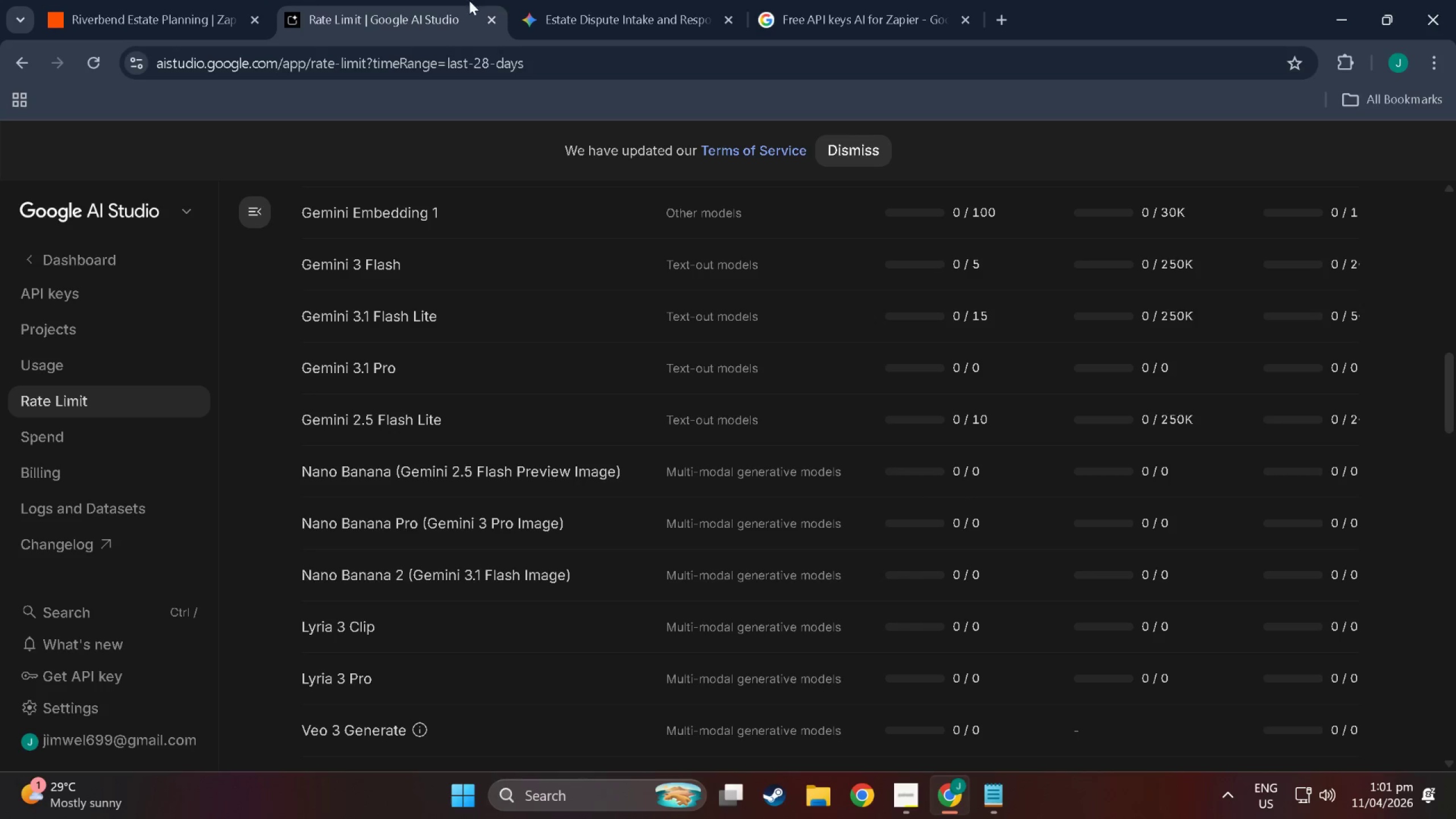 
left_click([159, 0])
 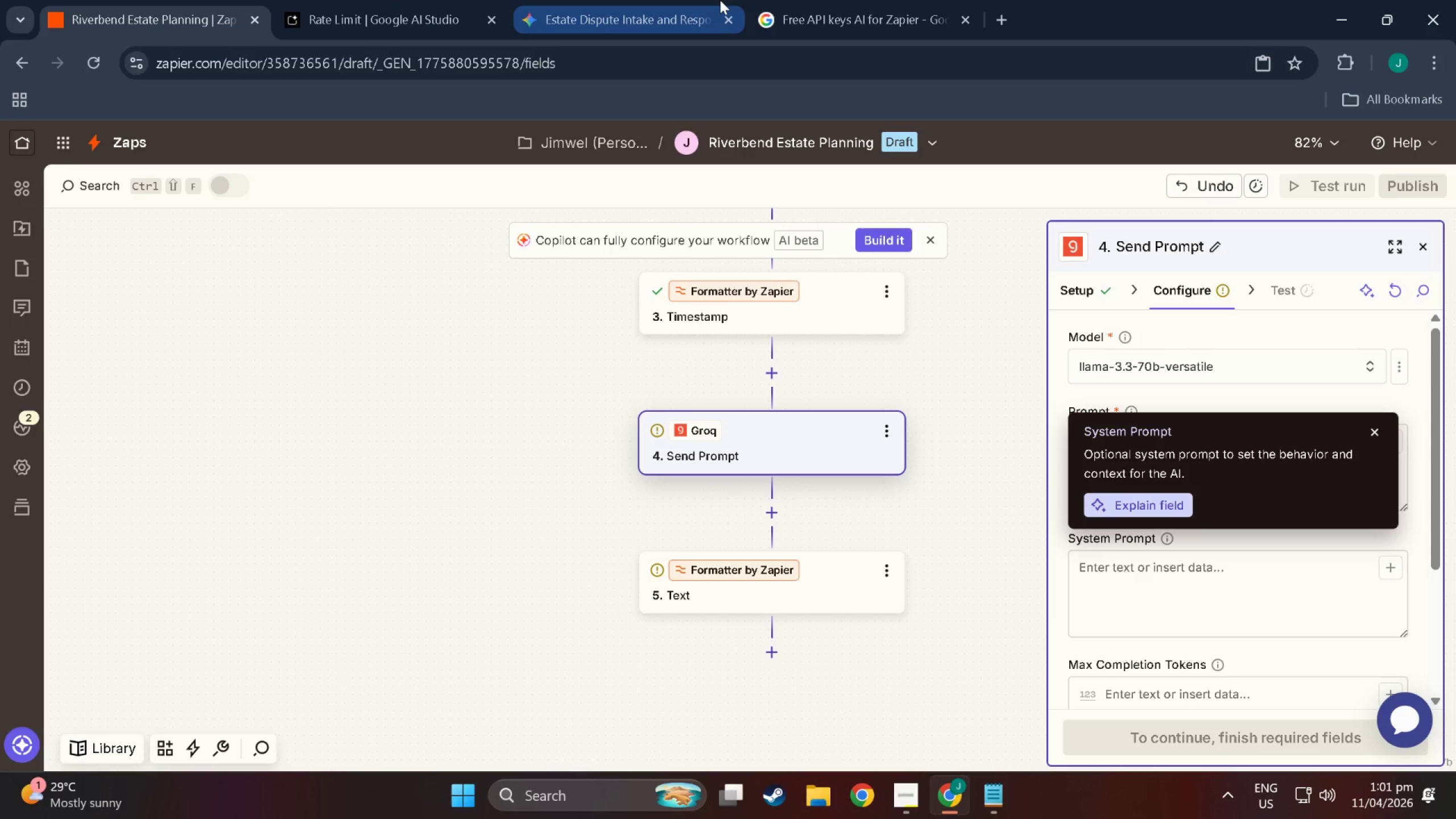 
wait(12.56)
 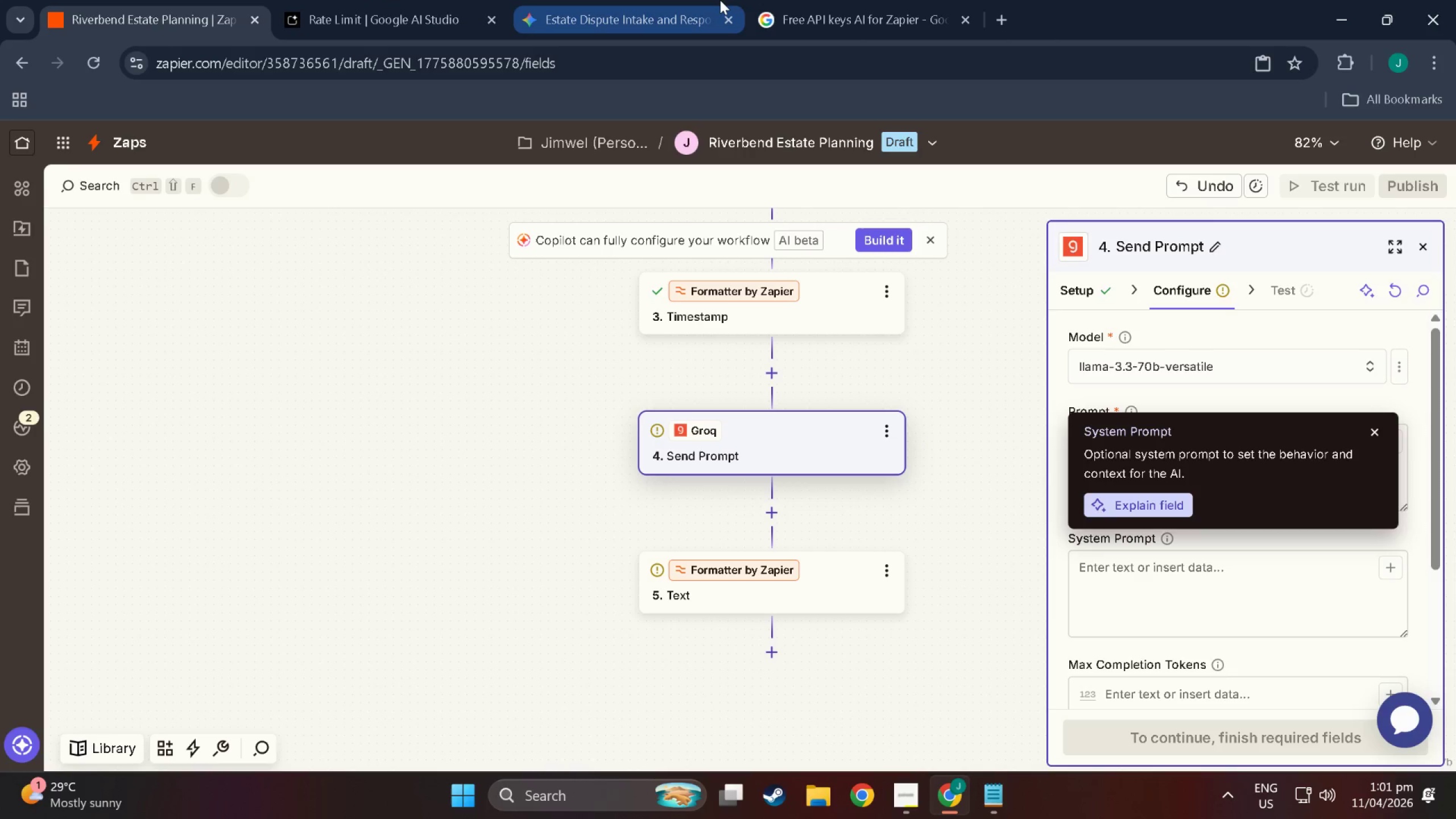 
left_click([1380, 430])
 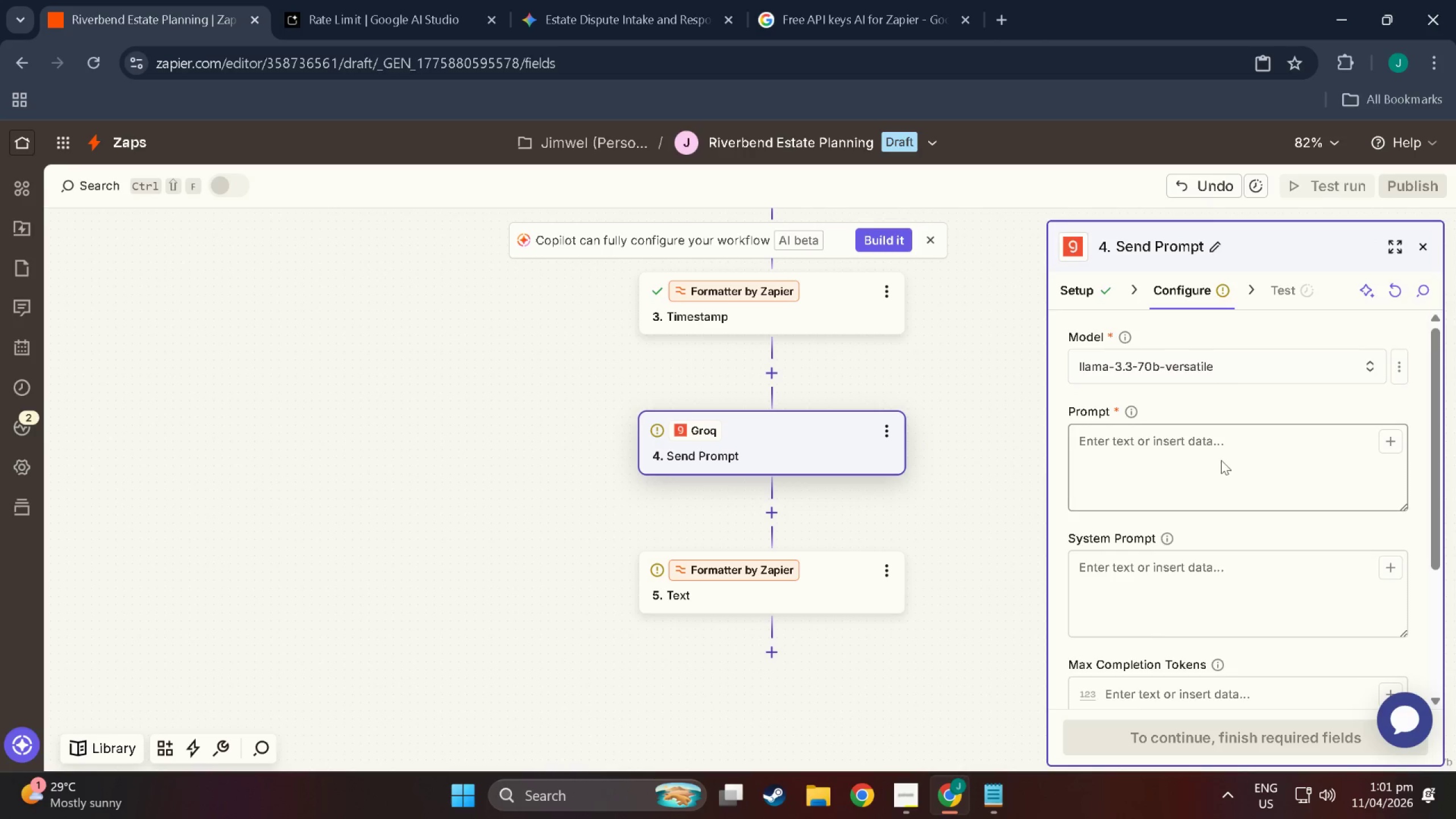 
scroll: coordinate [1221, 460], scroll_direction: down, amount: 2.0
 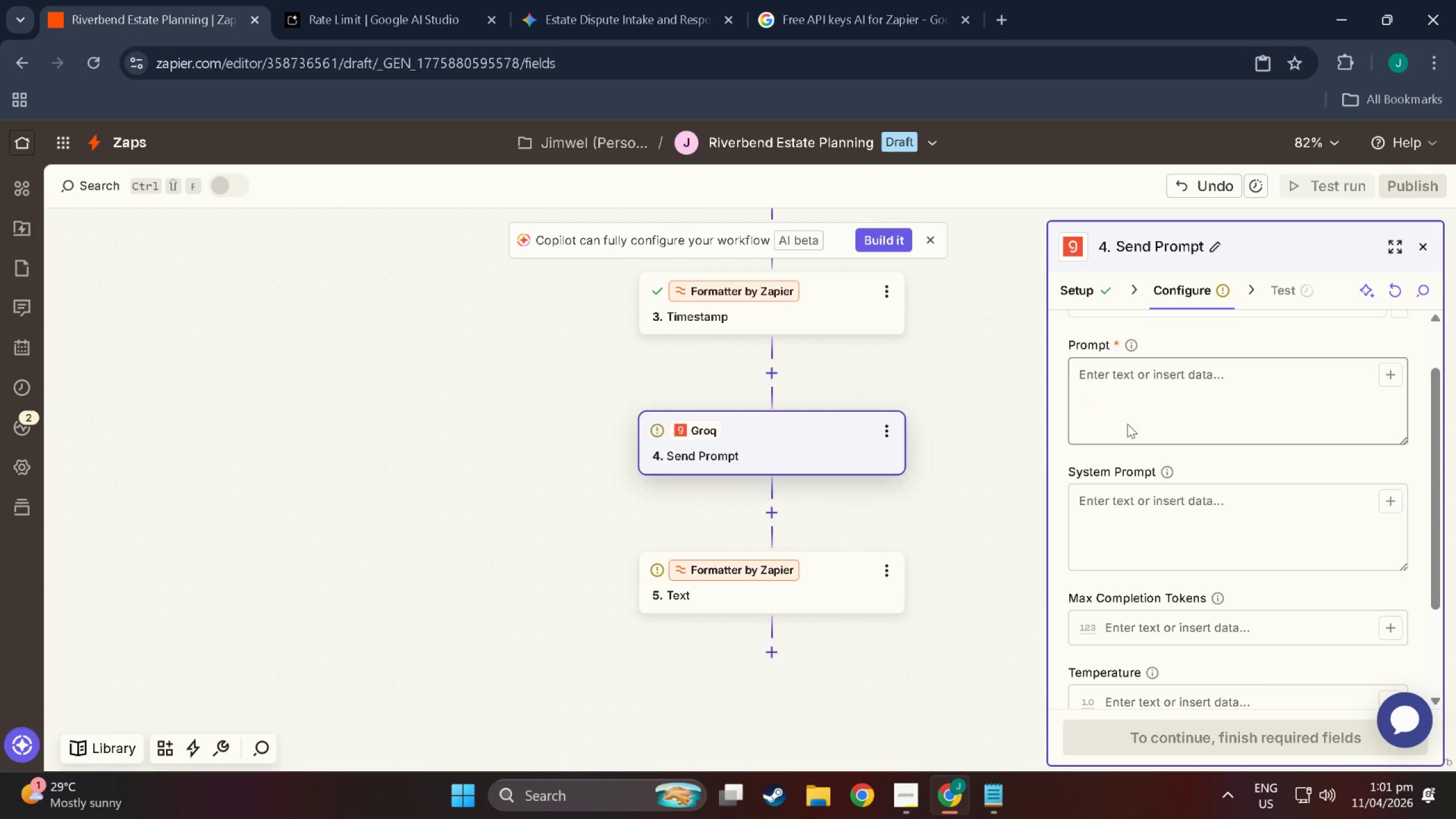 
left_click([1127, 402])
 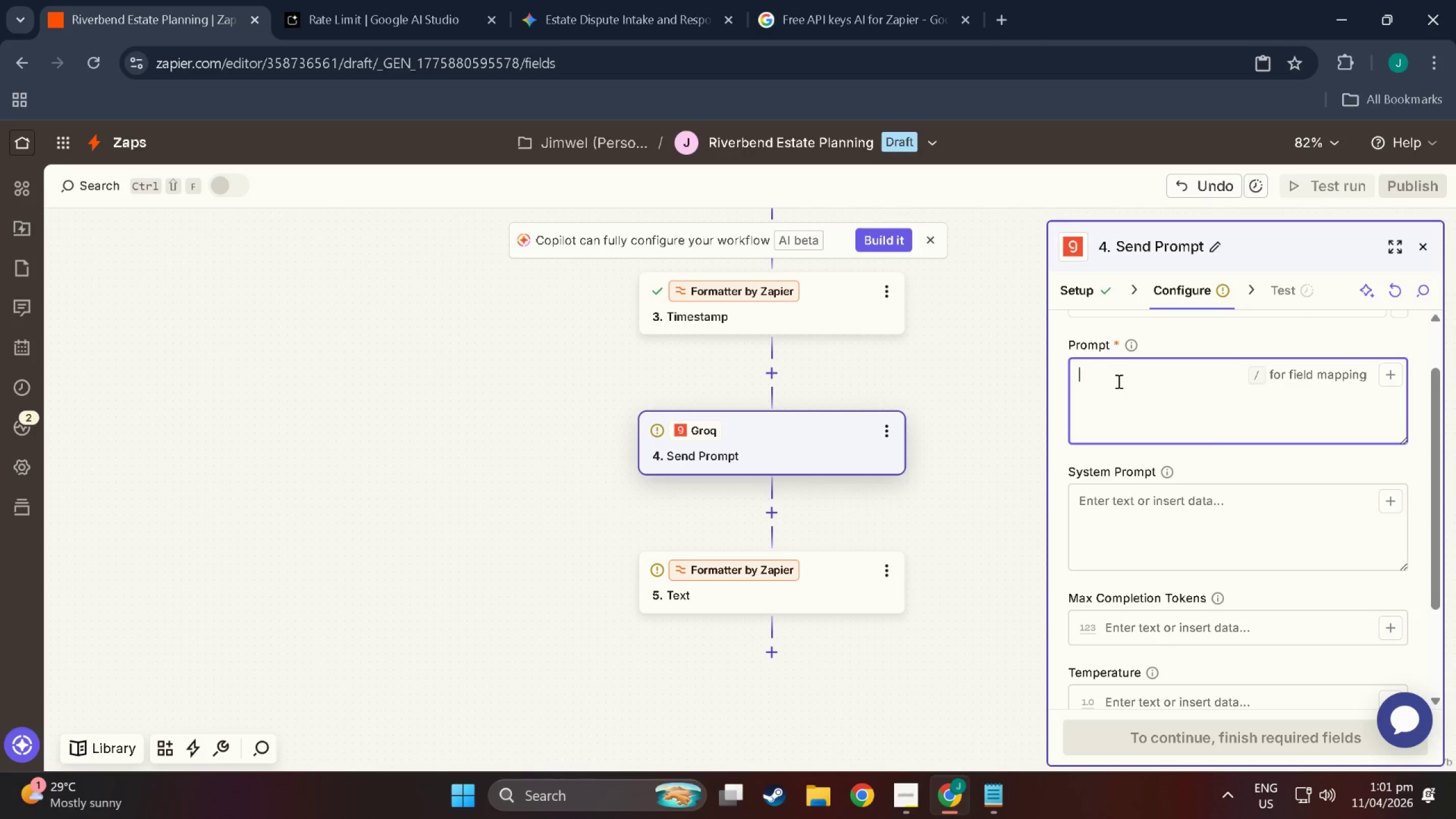 
wait(10.25)
 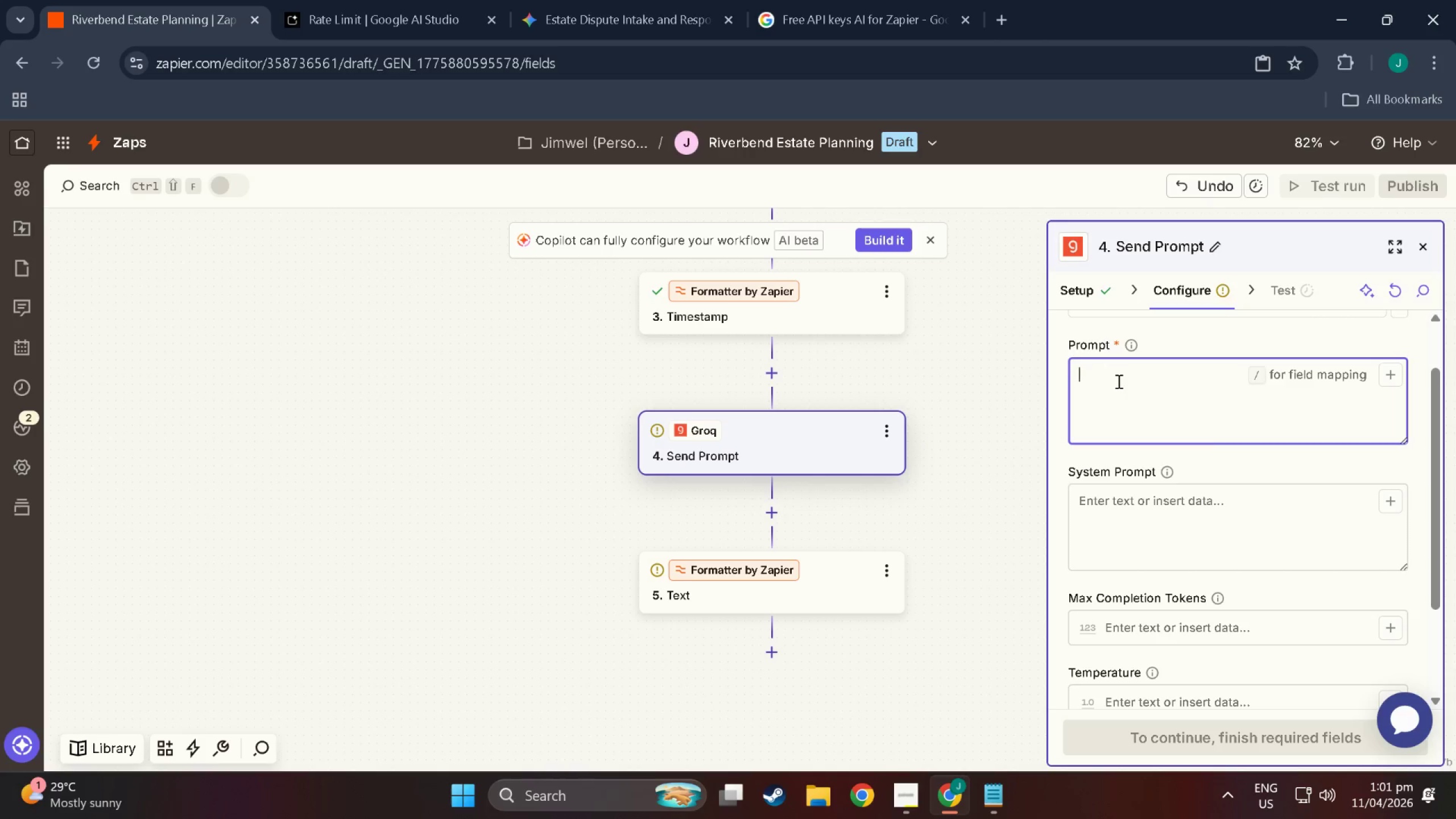 
hold_key(key=ShiftLeft, duration=0.52)
 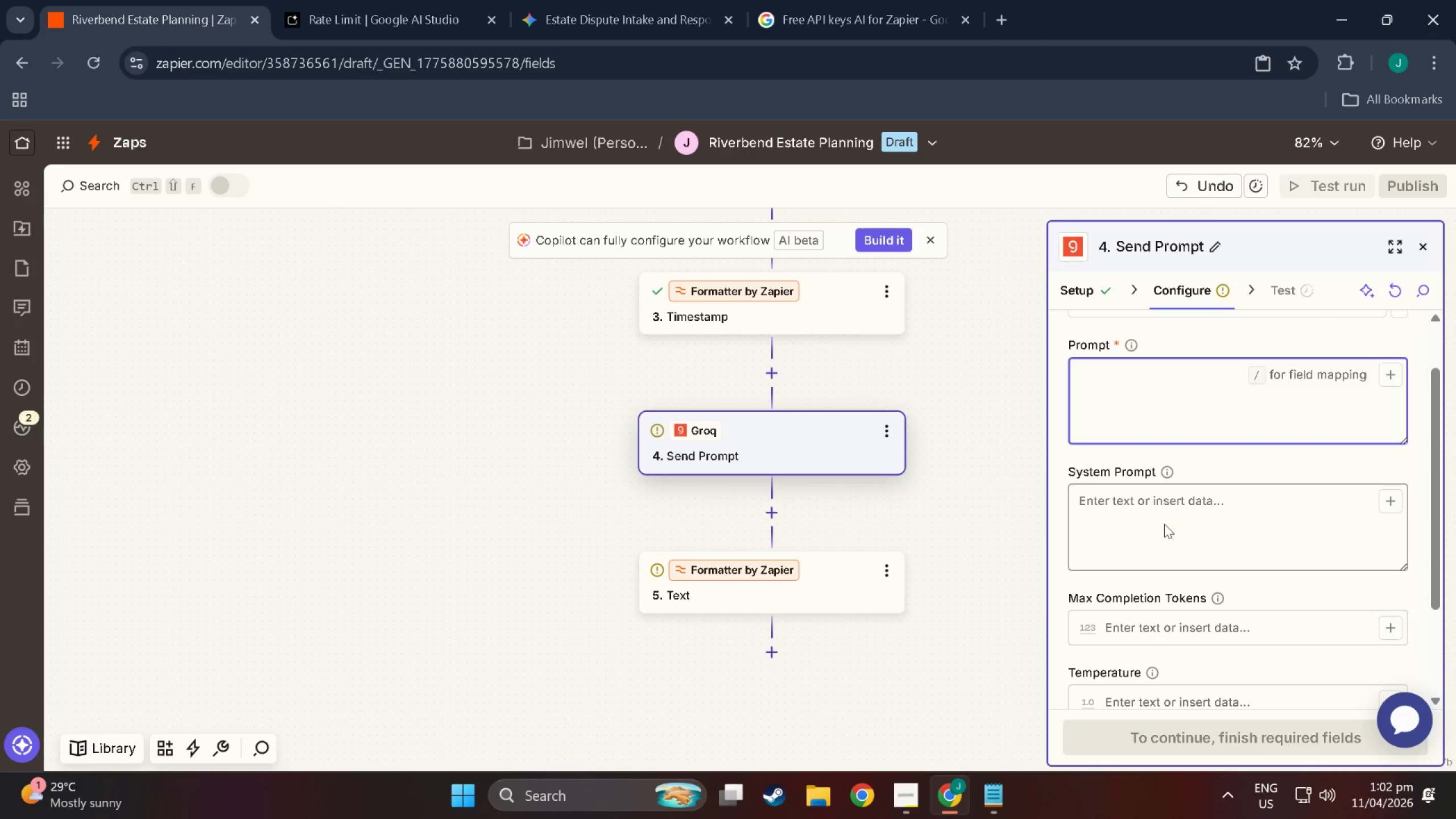 
left_click([1164, 524])
 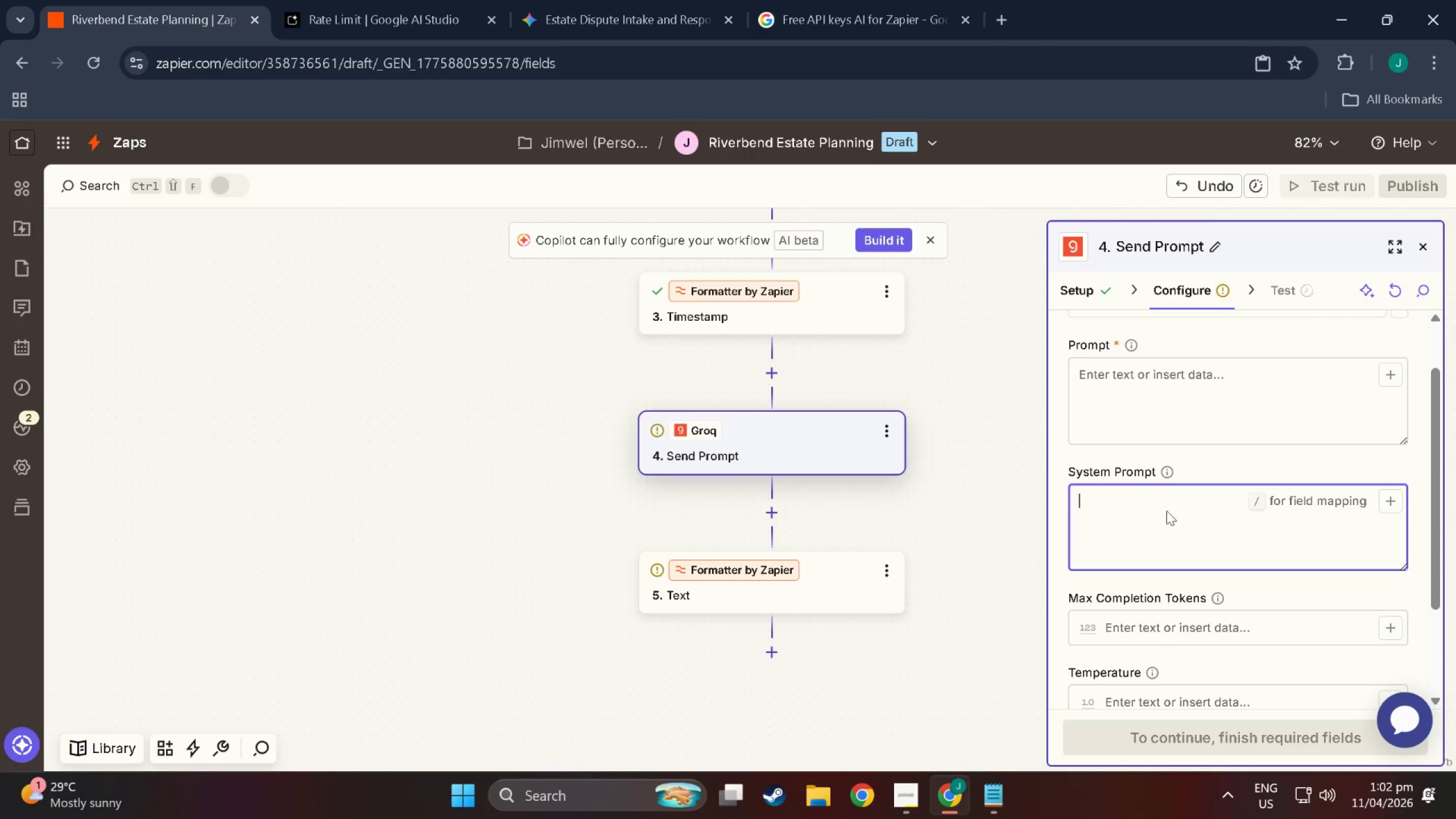 
type(CLIENT:)
key(Backspace)
type( NAME : )
 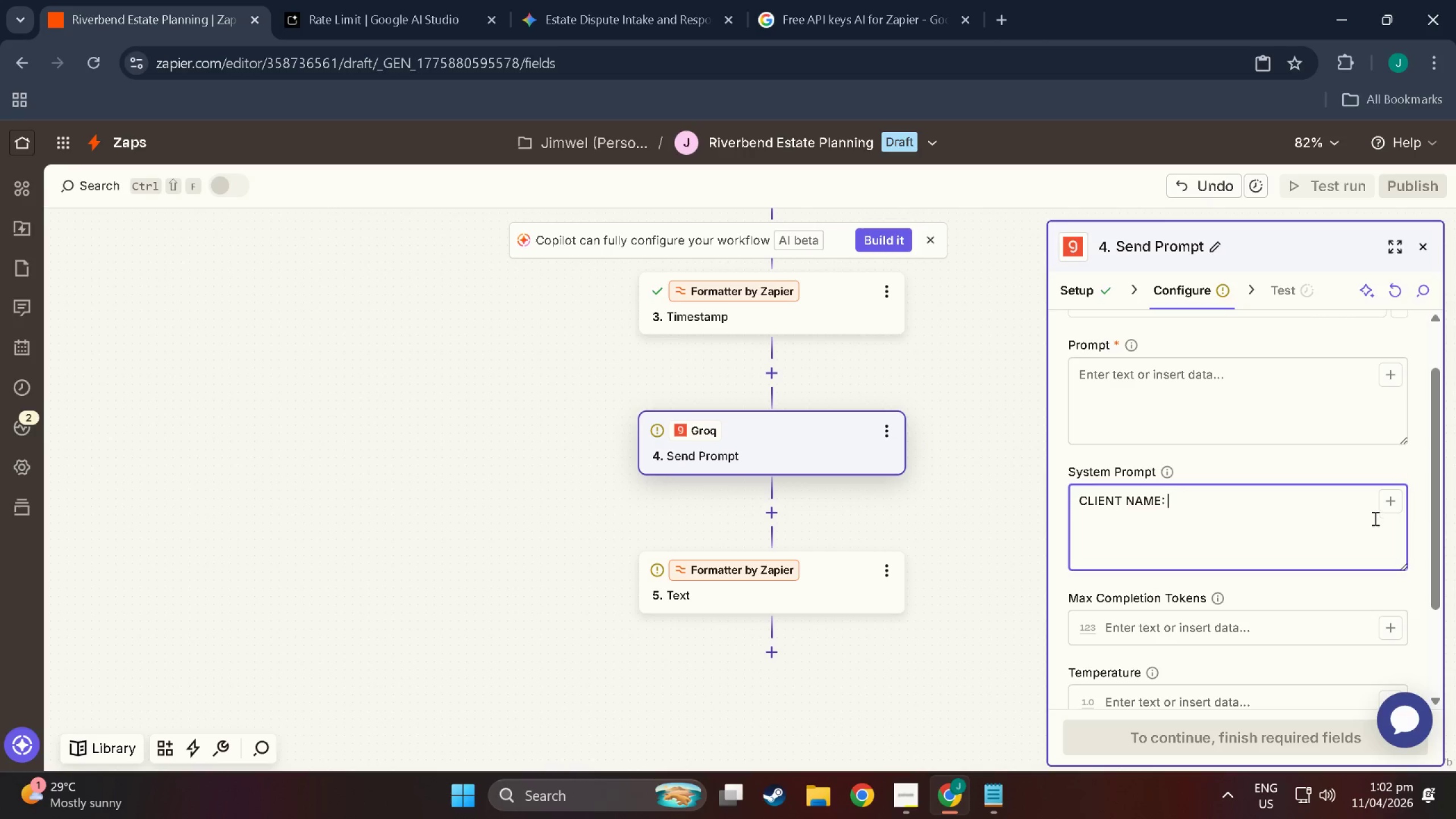 
left_click([1392, 510])
 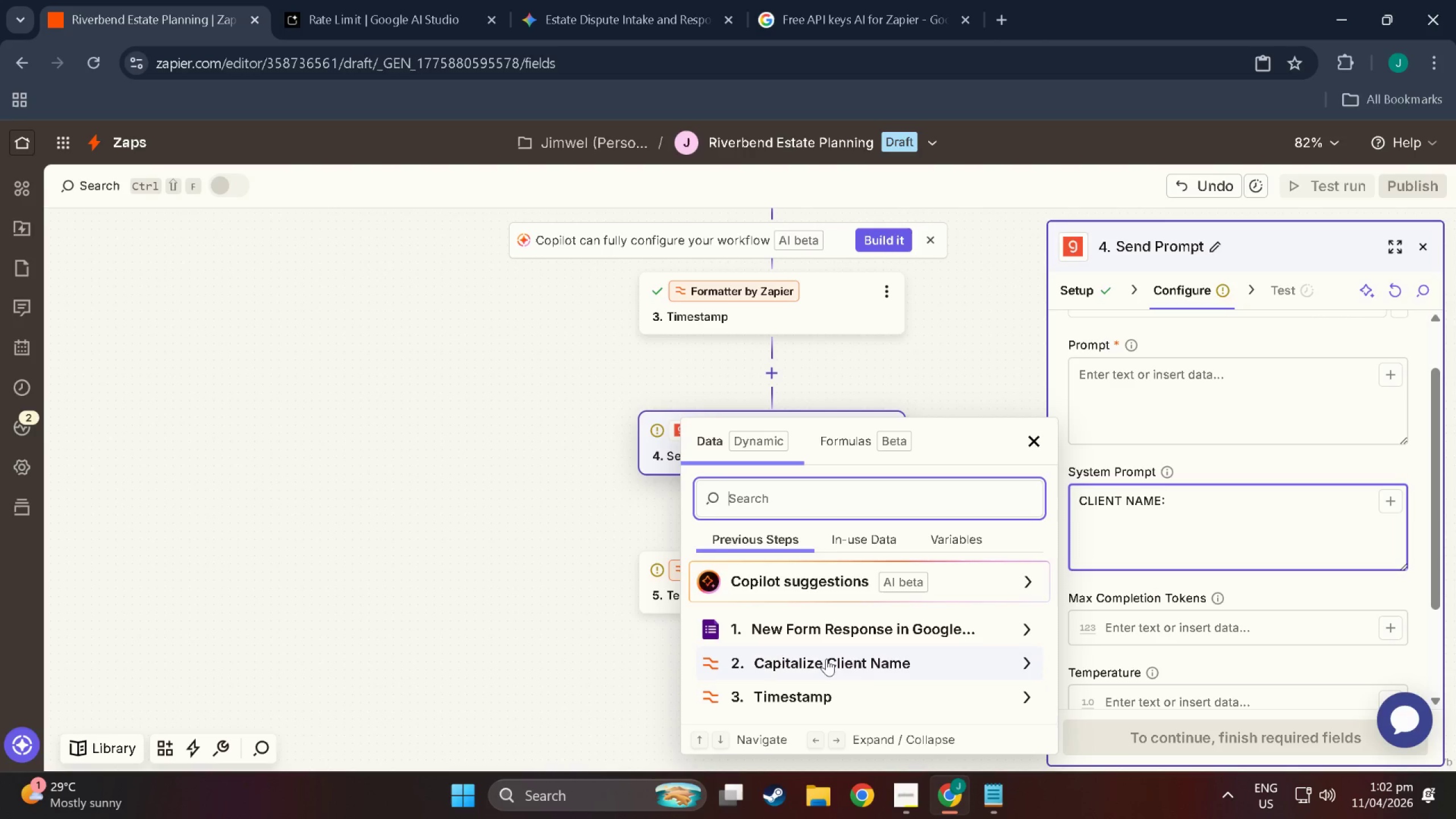 
wait(5.77)
 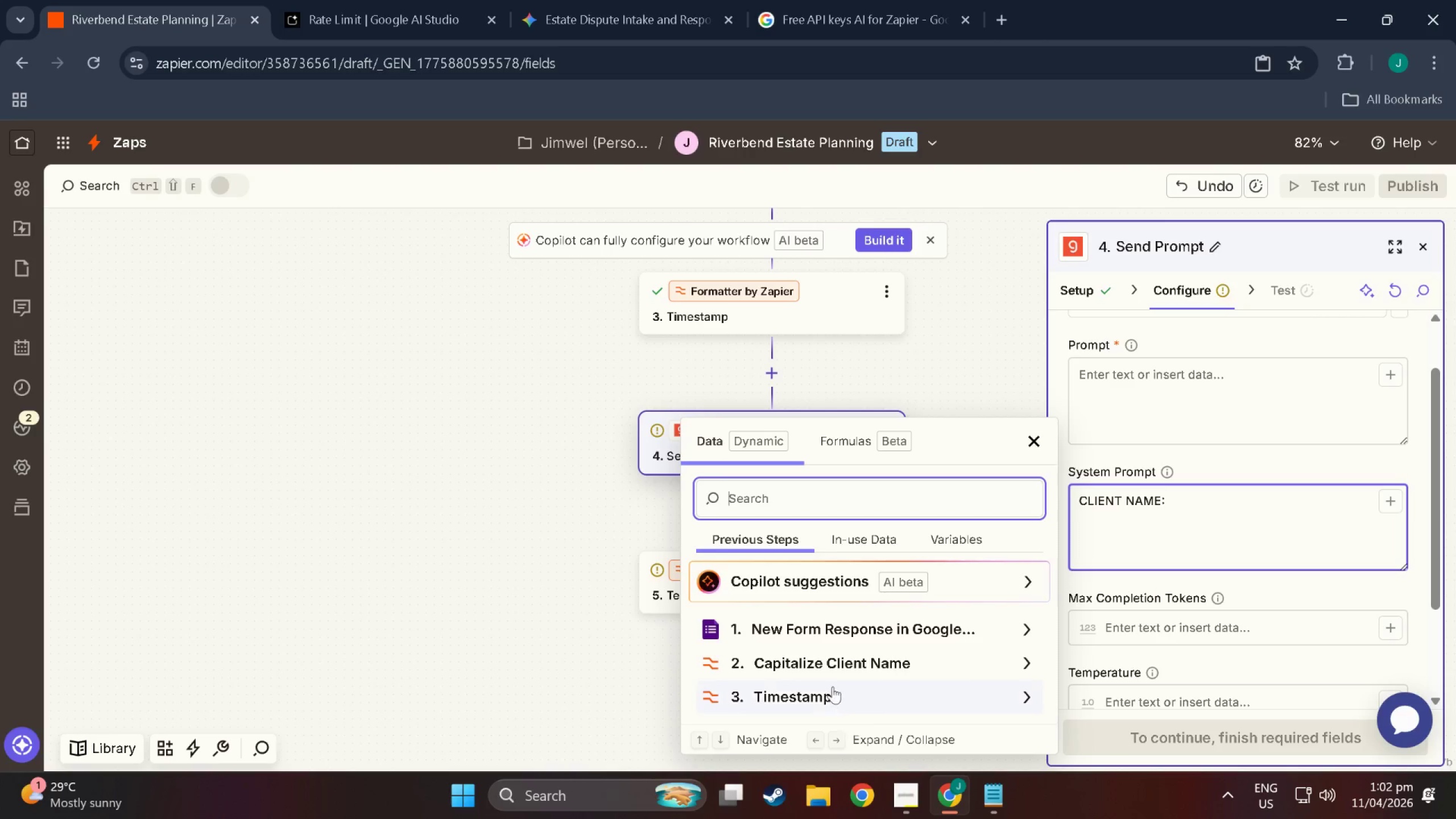 
left_click([826, 659])
 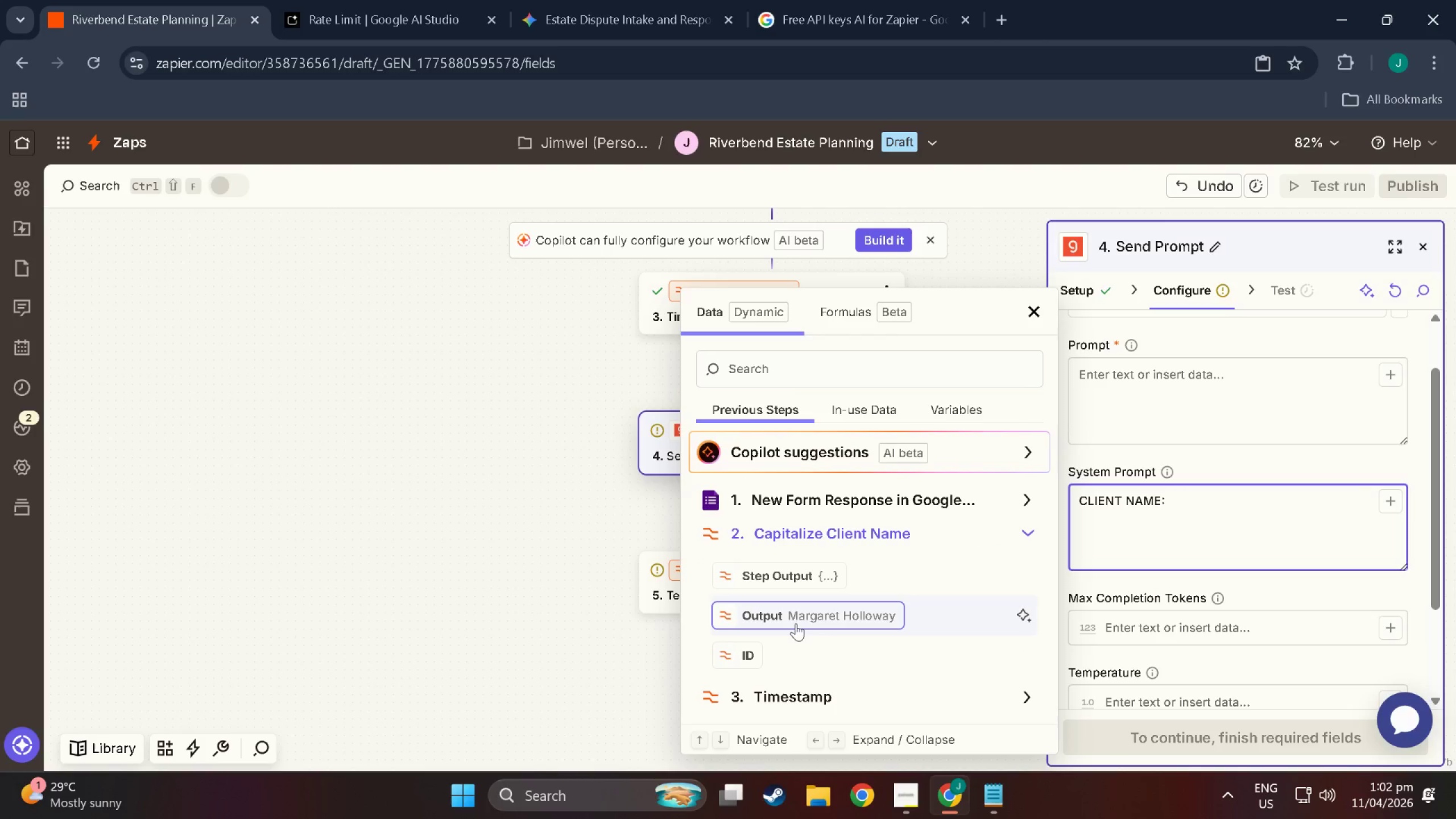 
left_click([796, 623])
 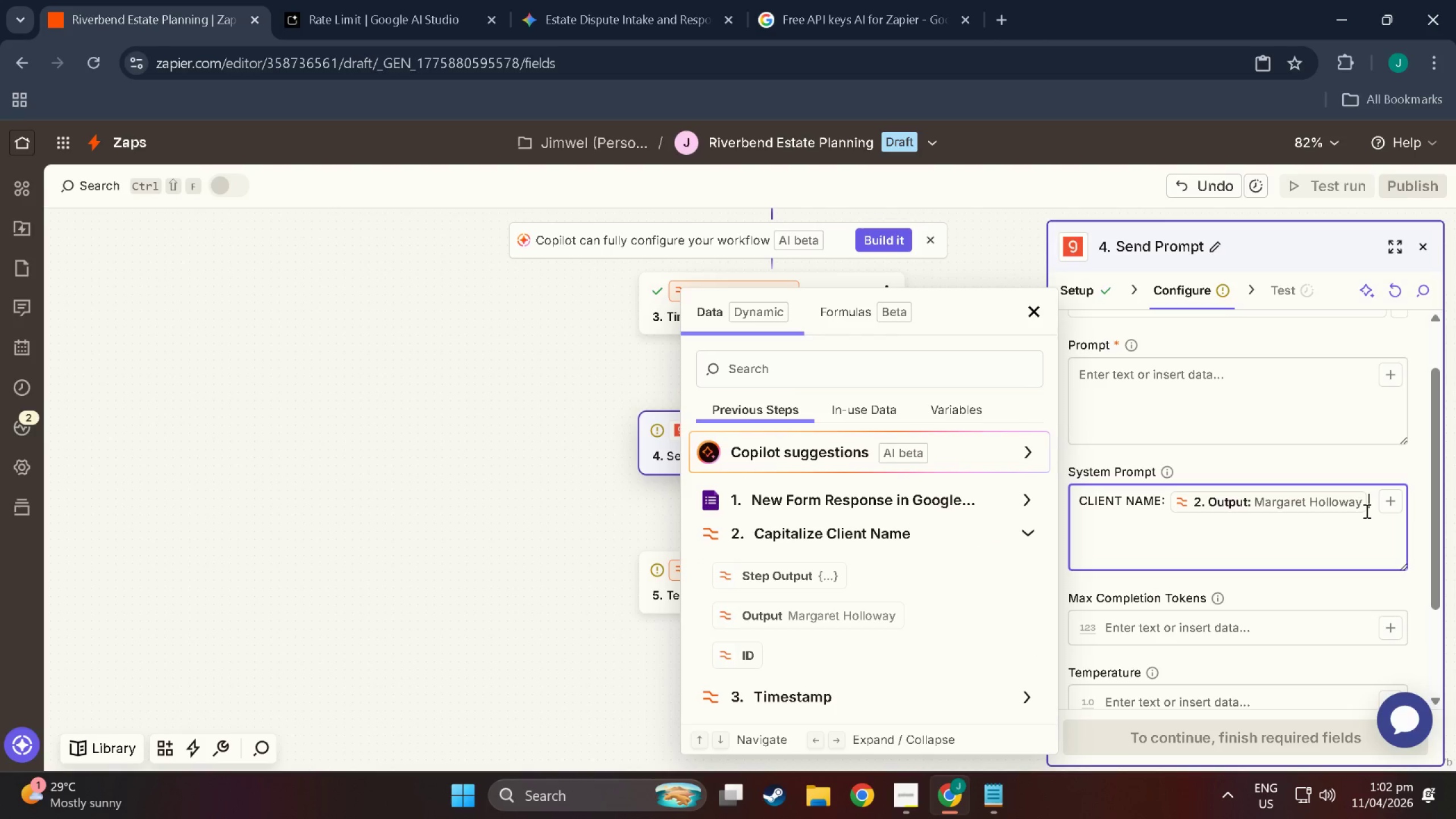 
key(NumpadEnter)
 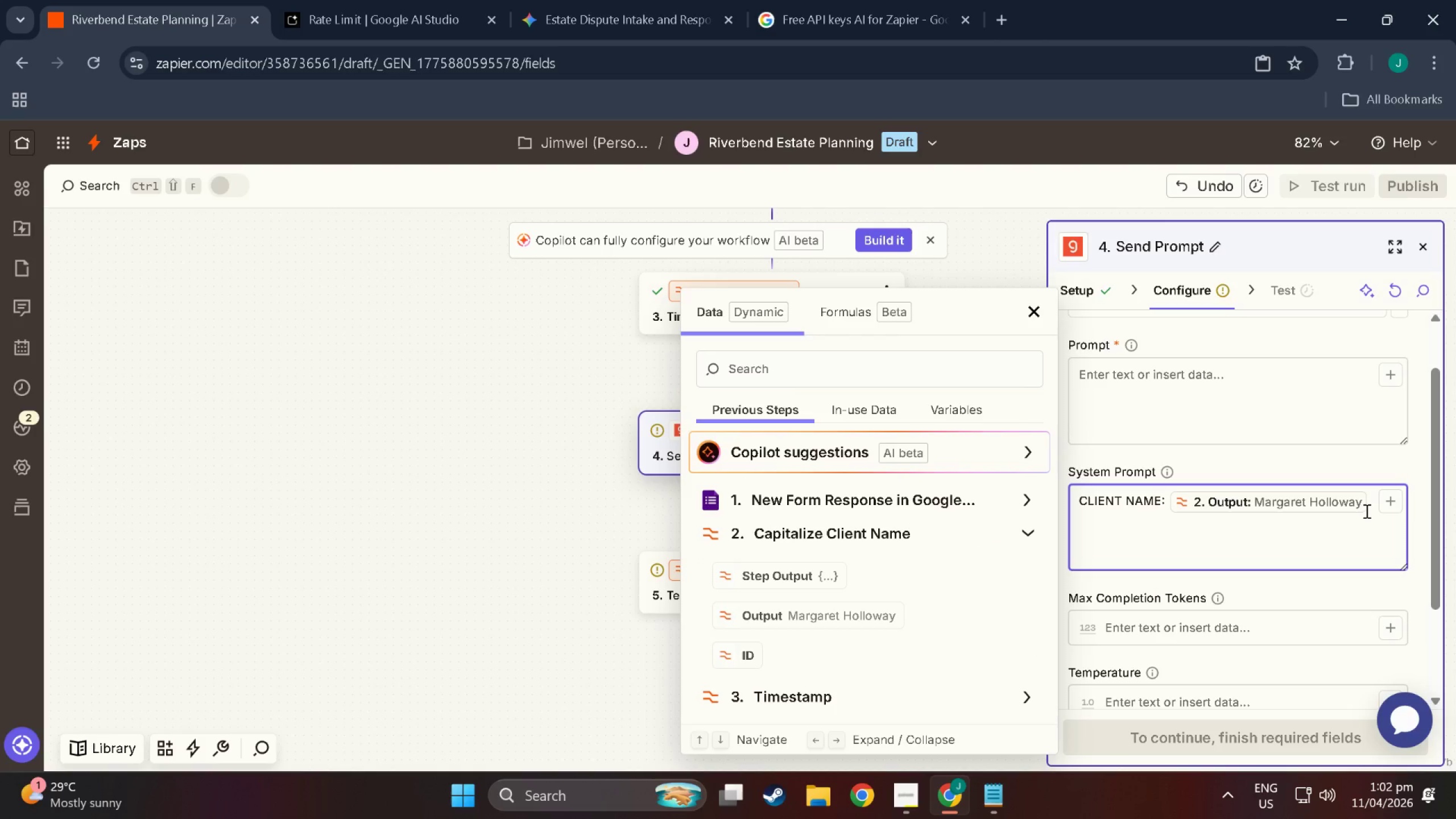 
key(ArrowUp)
 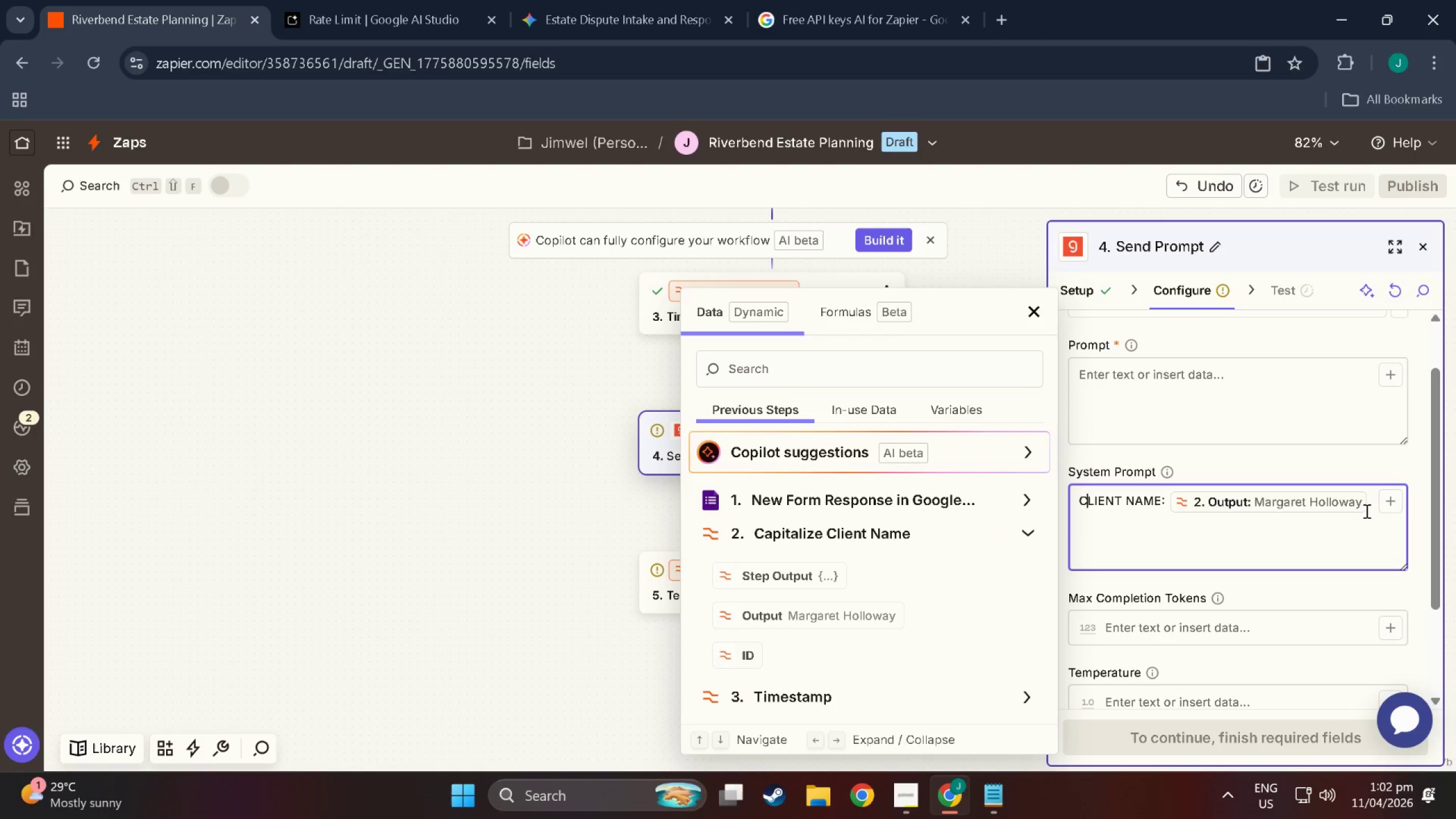 
hold_key(key=ArrowRight, duration=0.93)
 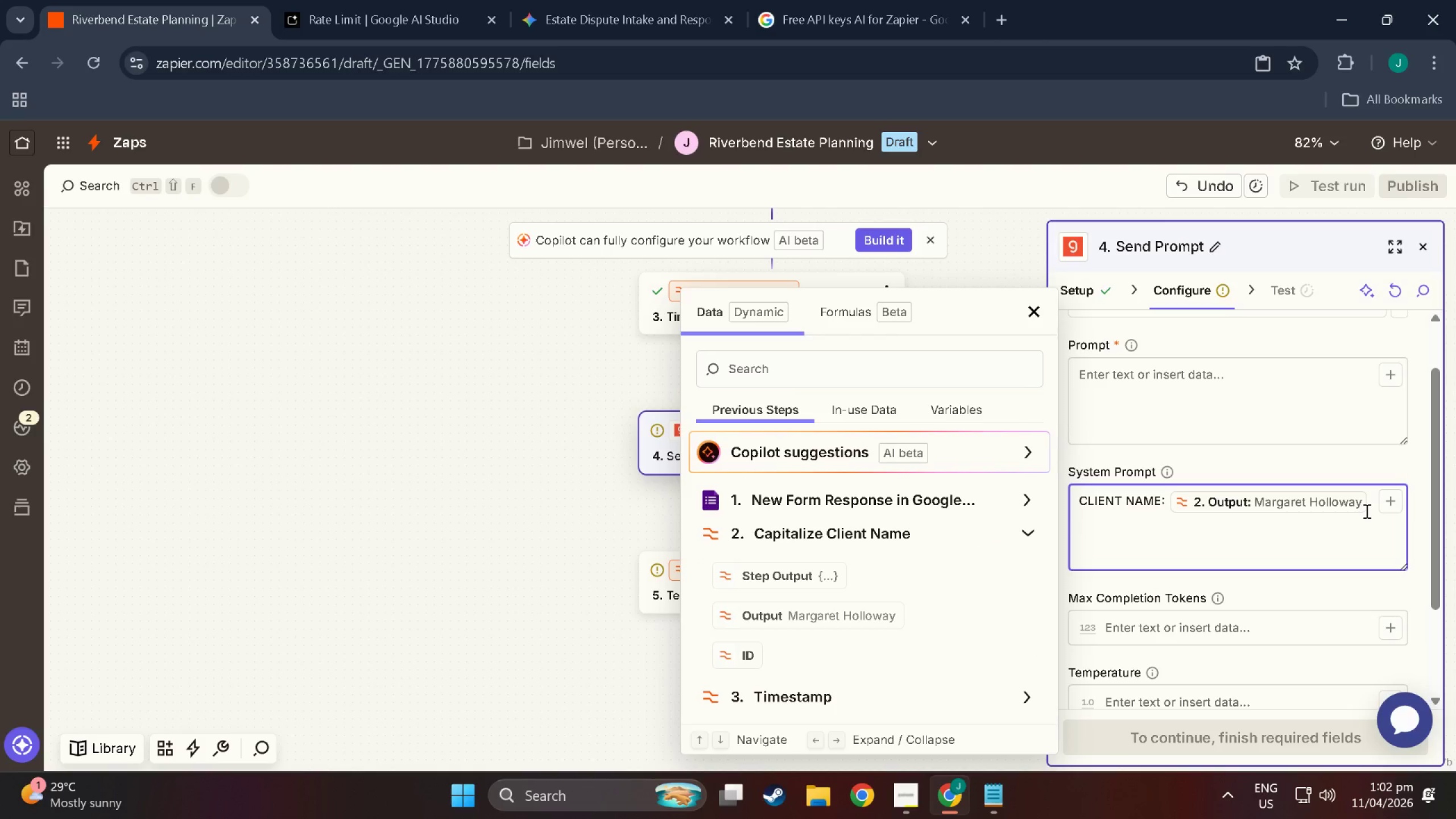 
key(ArrowLeft)
 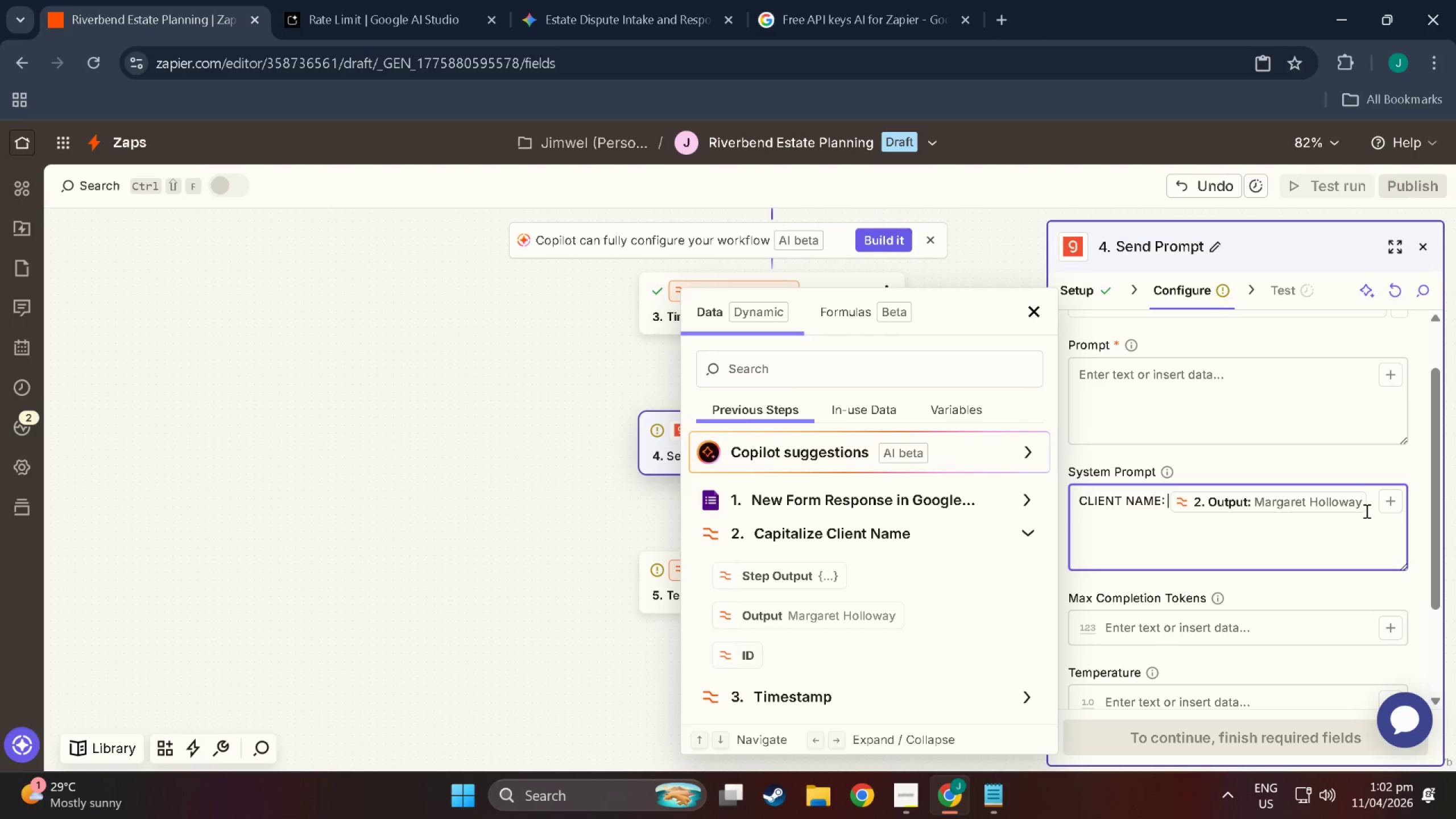 
key(ArrowLeft)
 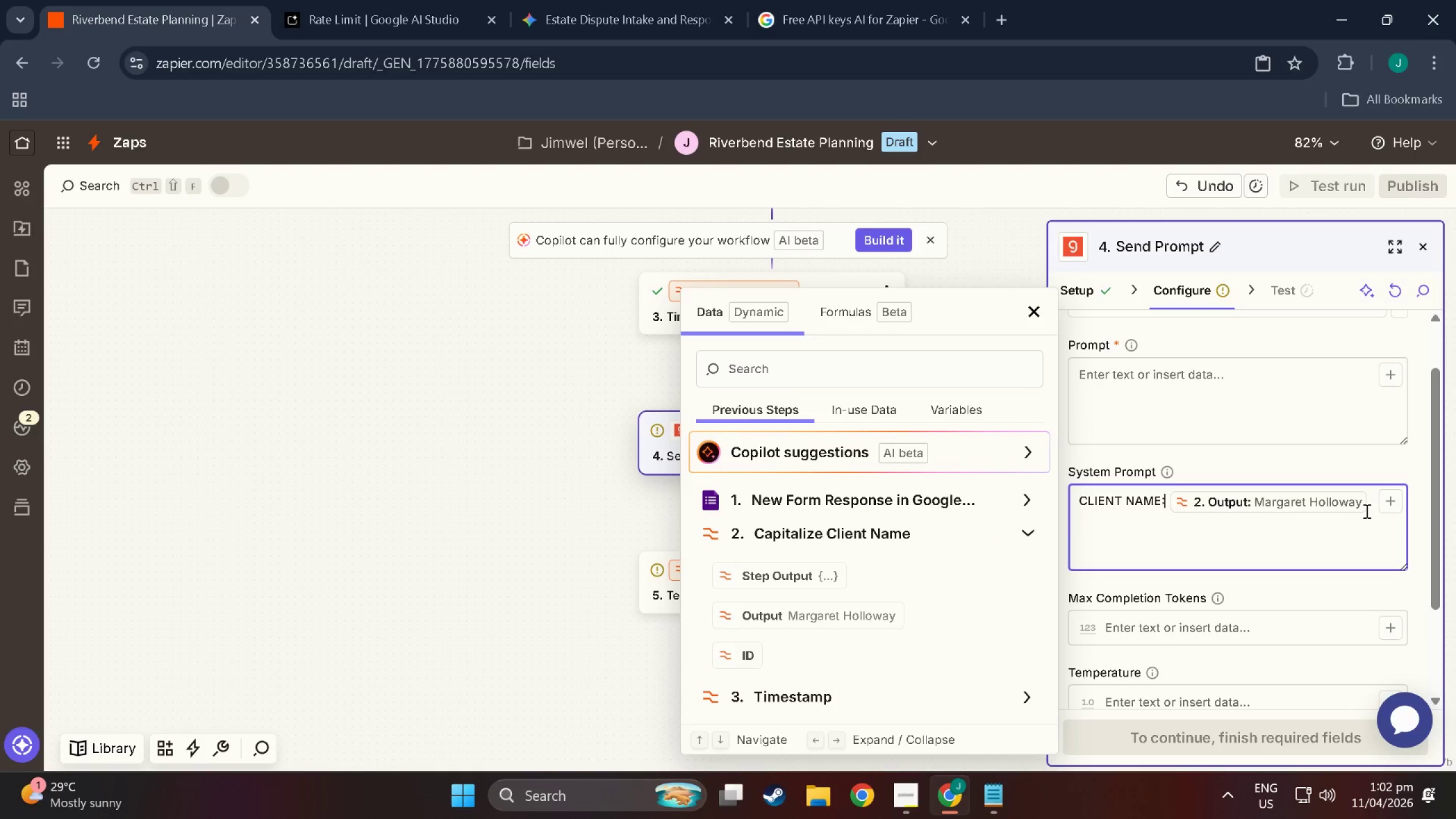 
key(ArrowDown)
 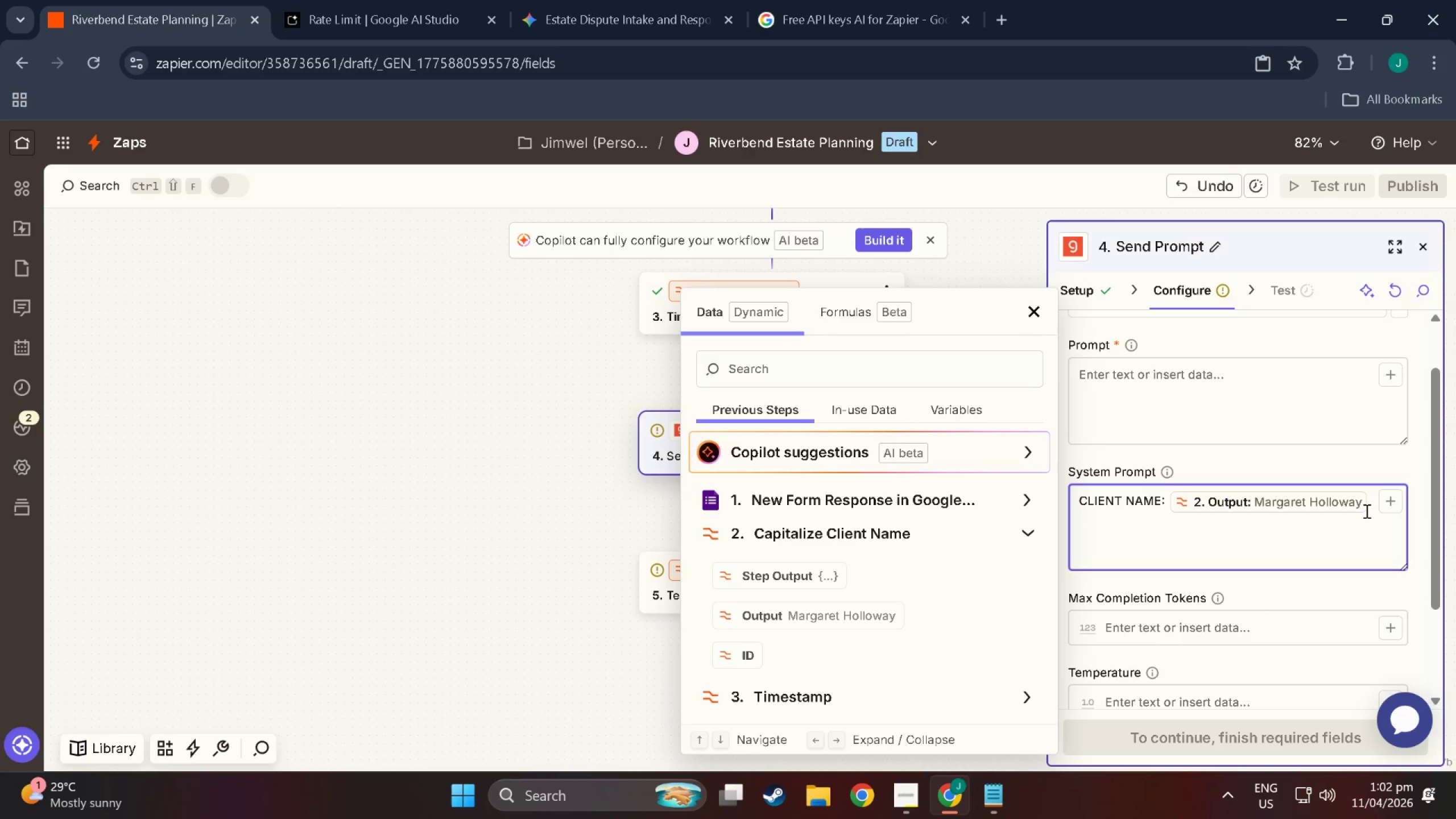 
wait(5.06)
 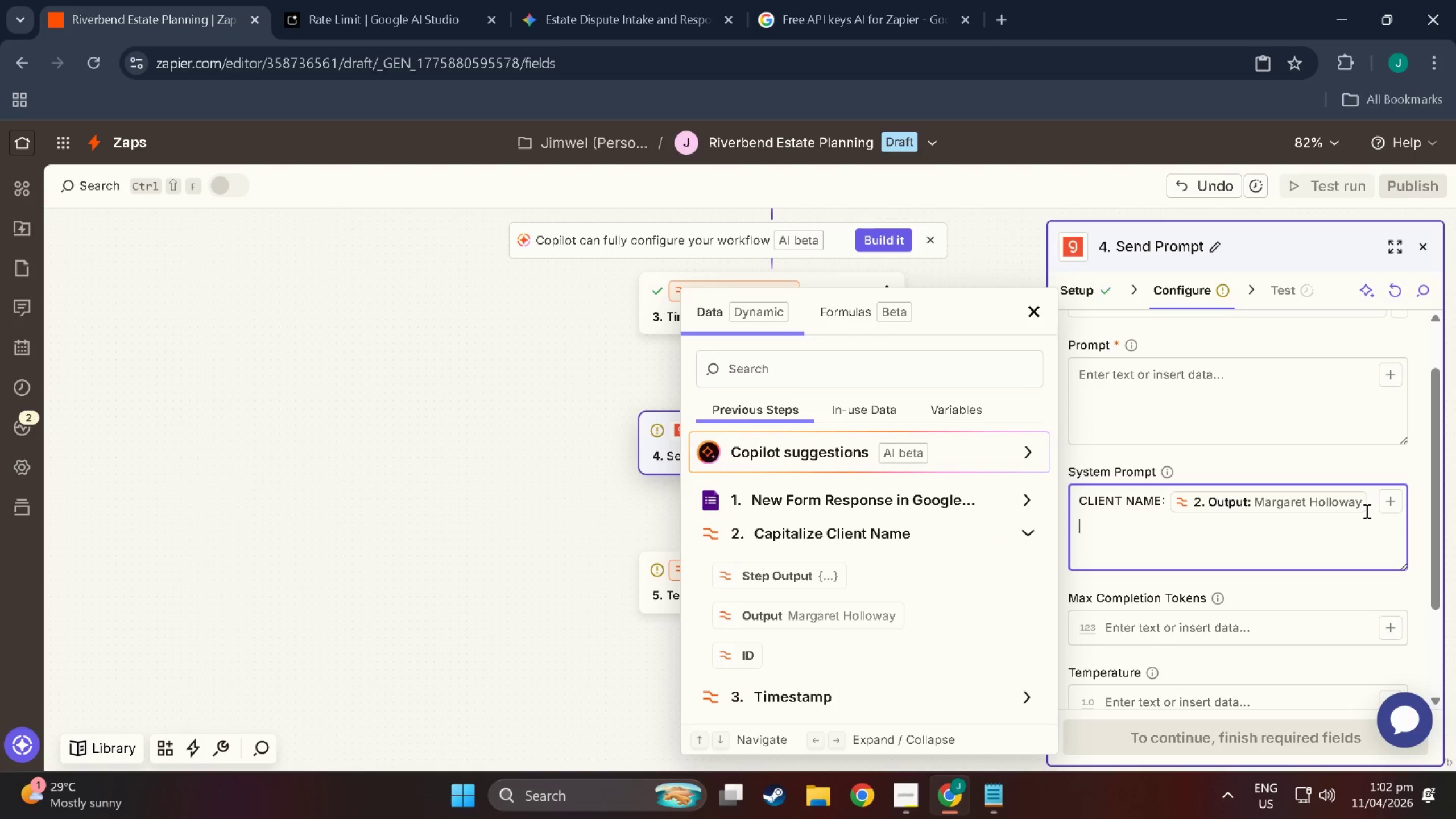 
hold_key(key=ShiftLeft, duration=1.53)
 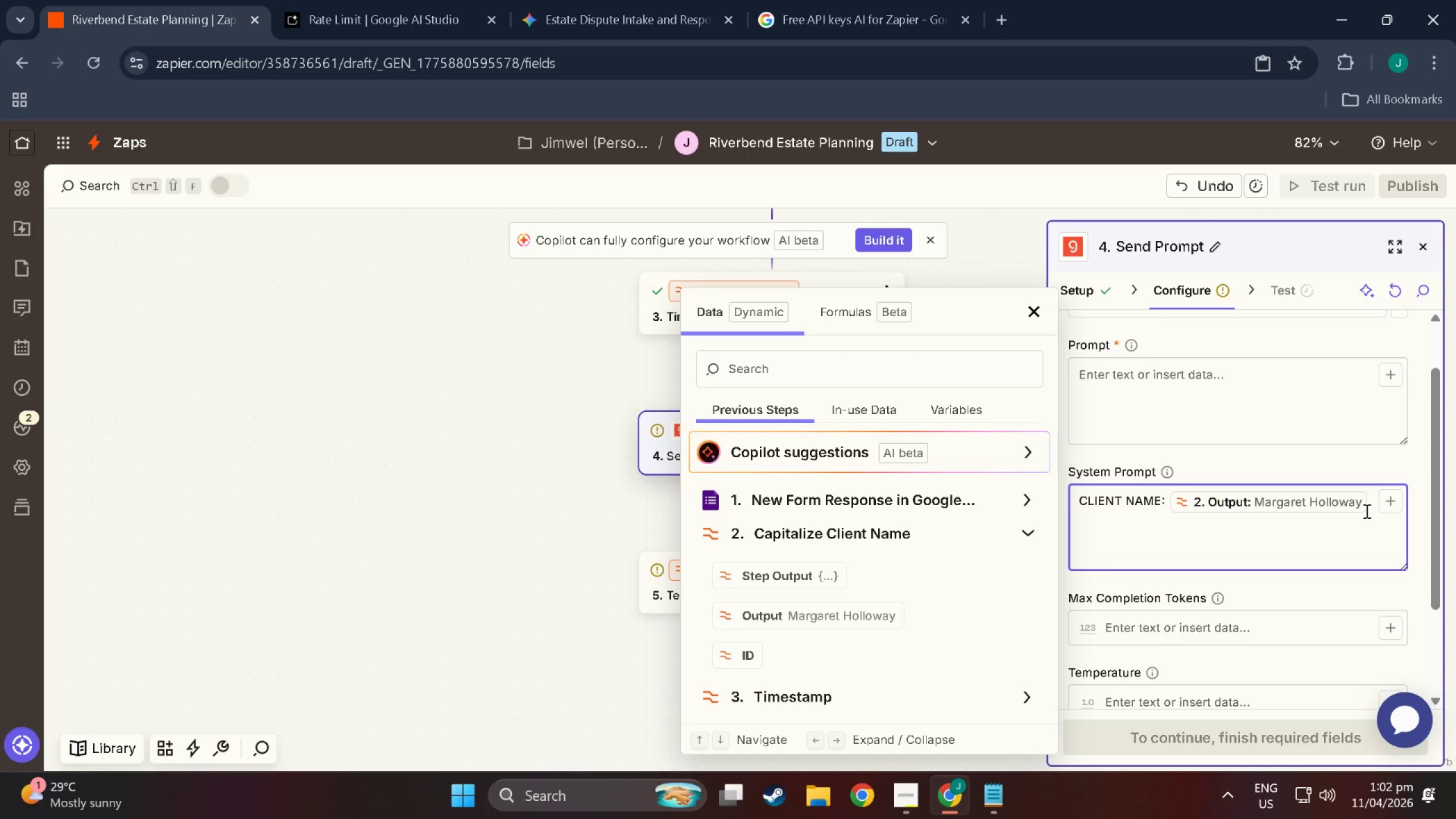 
hold_key(key=ShiftLeft, duration=1.53)
 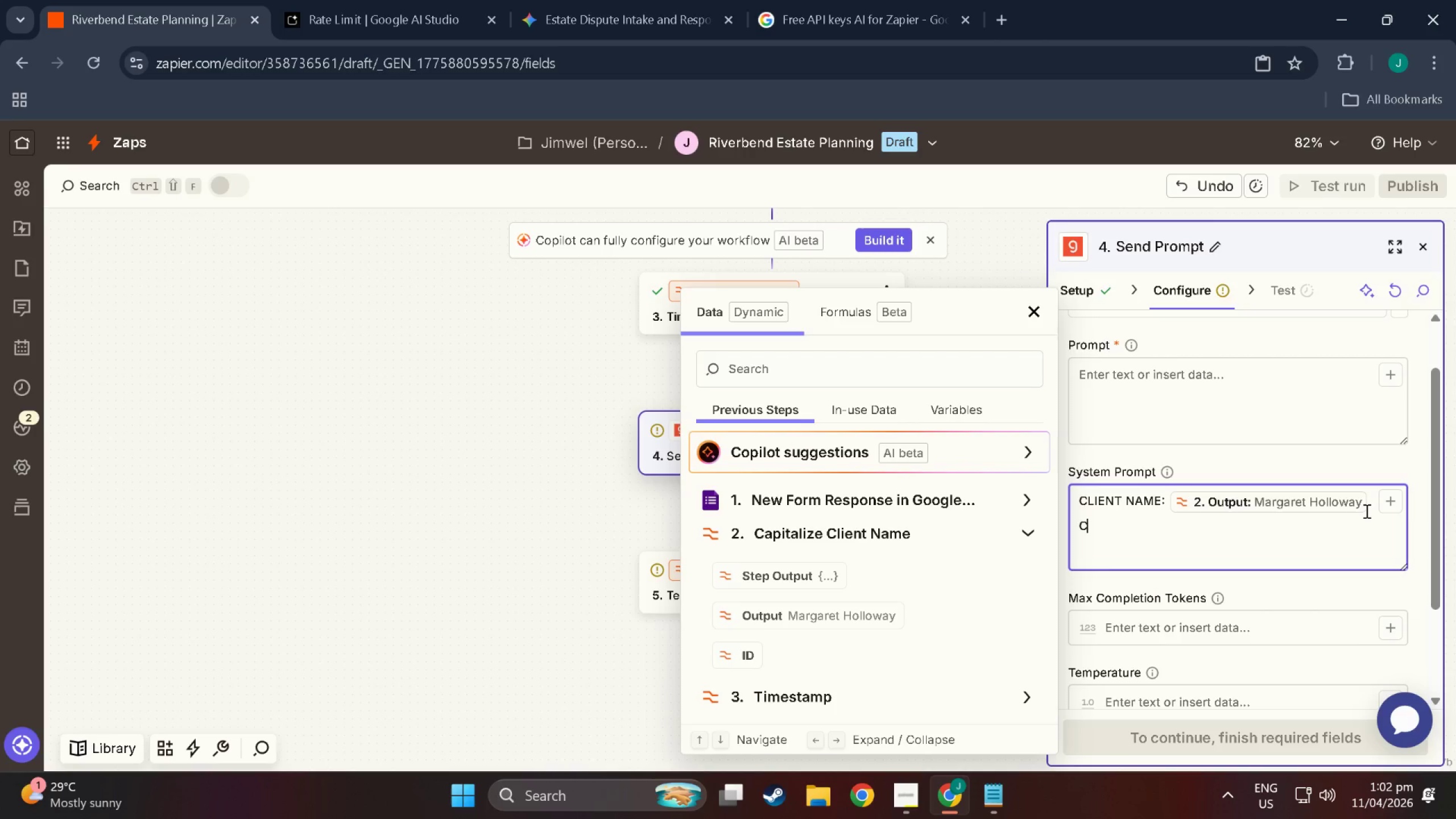 
type(CLIENT TIME: )
key(Backspace)
key(Backspace)
key(Backspace)
key(Backspace)
key(Backspace)
key(Backspace)
key(Backspace)
type(E)
key(Backspace)
type( EMAIL: )
 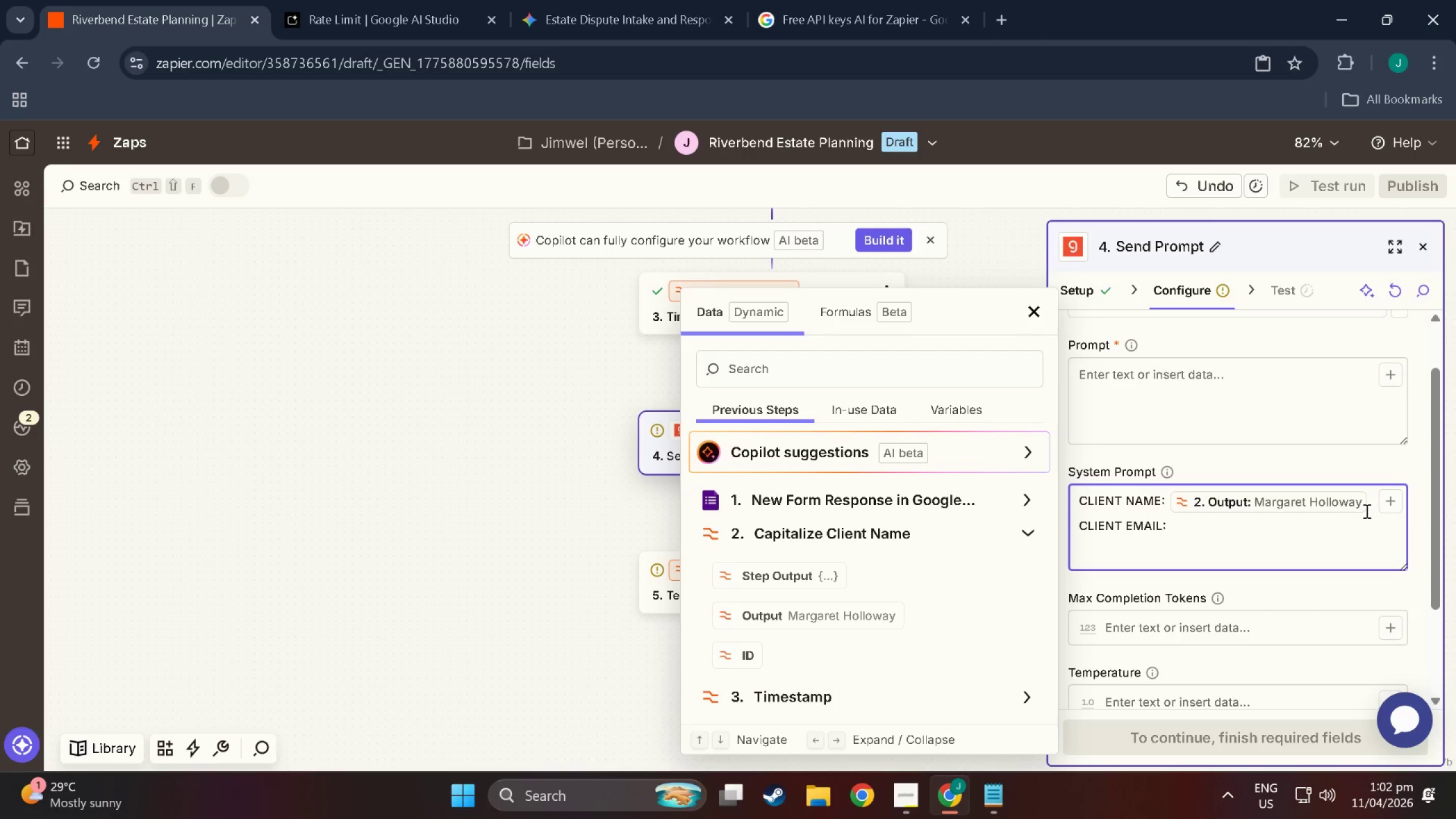 
left_click([1013, 500])
 